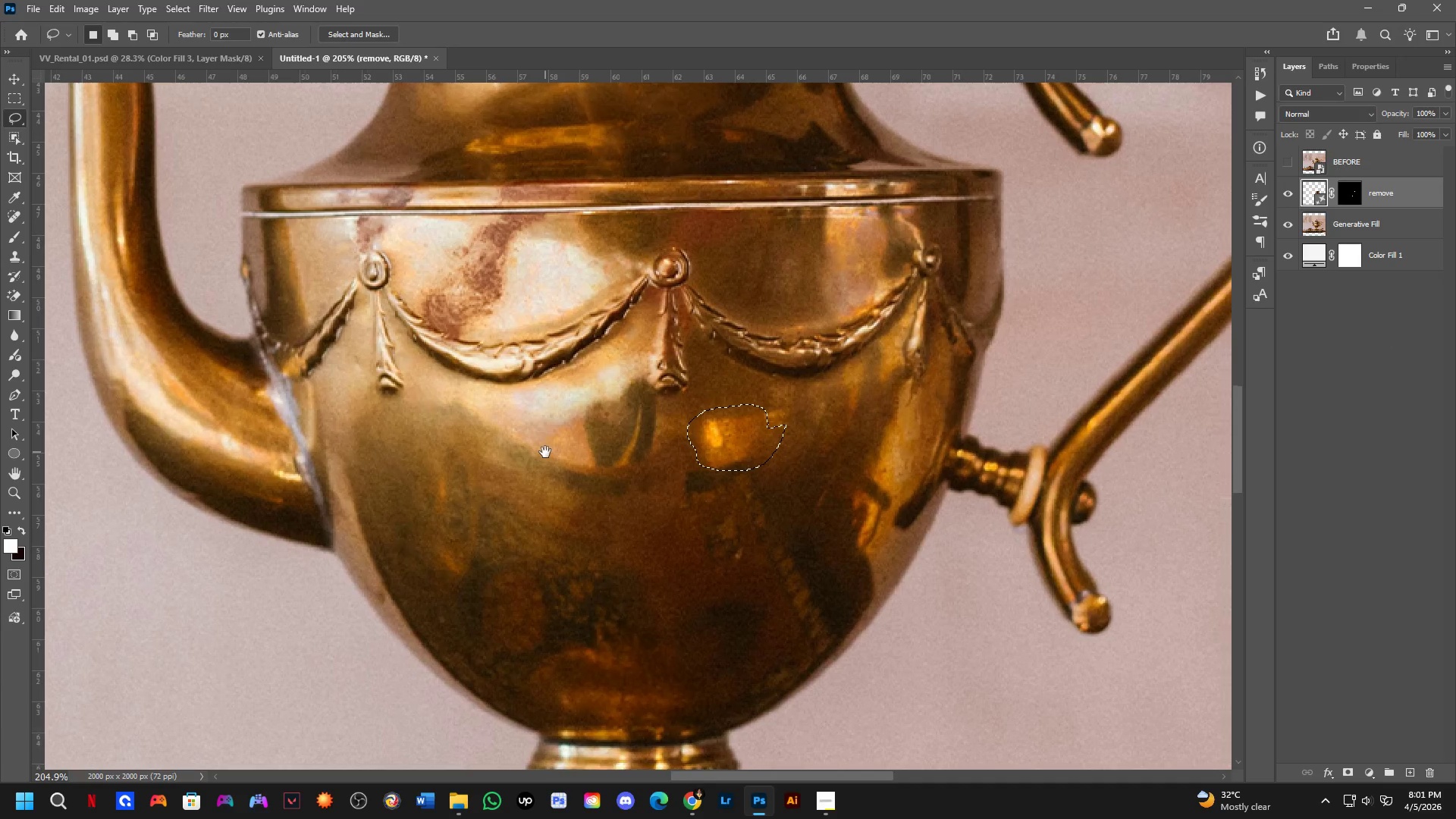 
left_click_drag(start_coordinate=[540, 383], to_coordinate=[592, 439])
 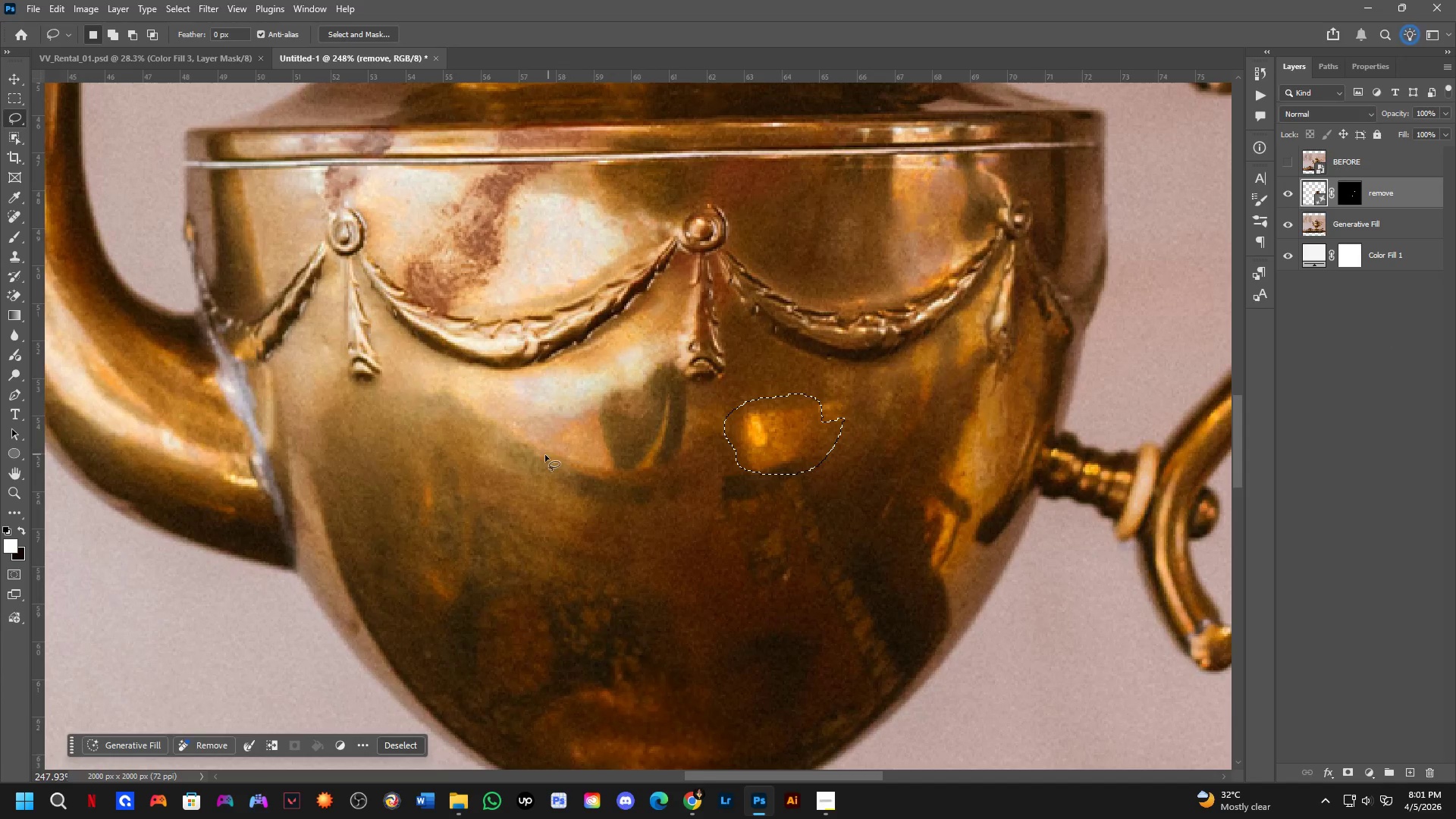 
key(Space)
 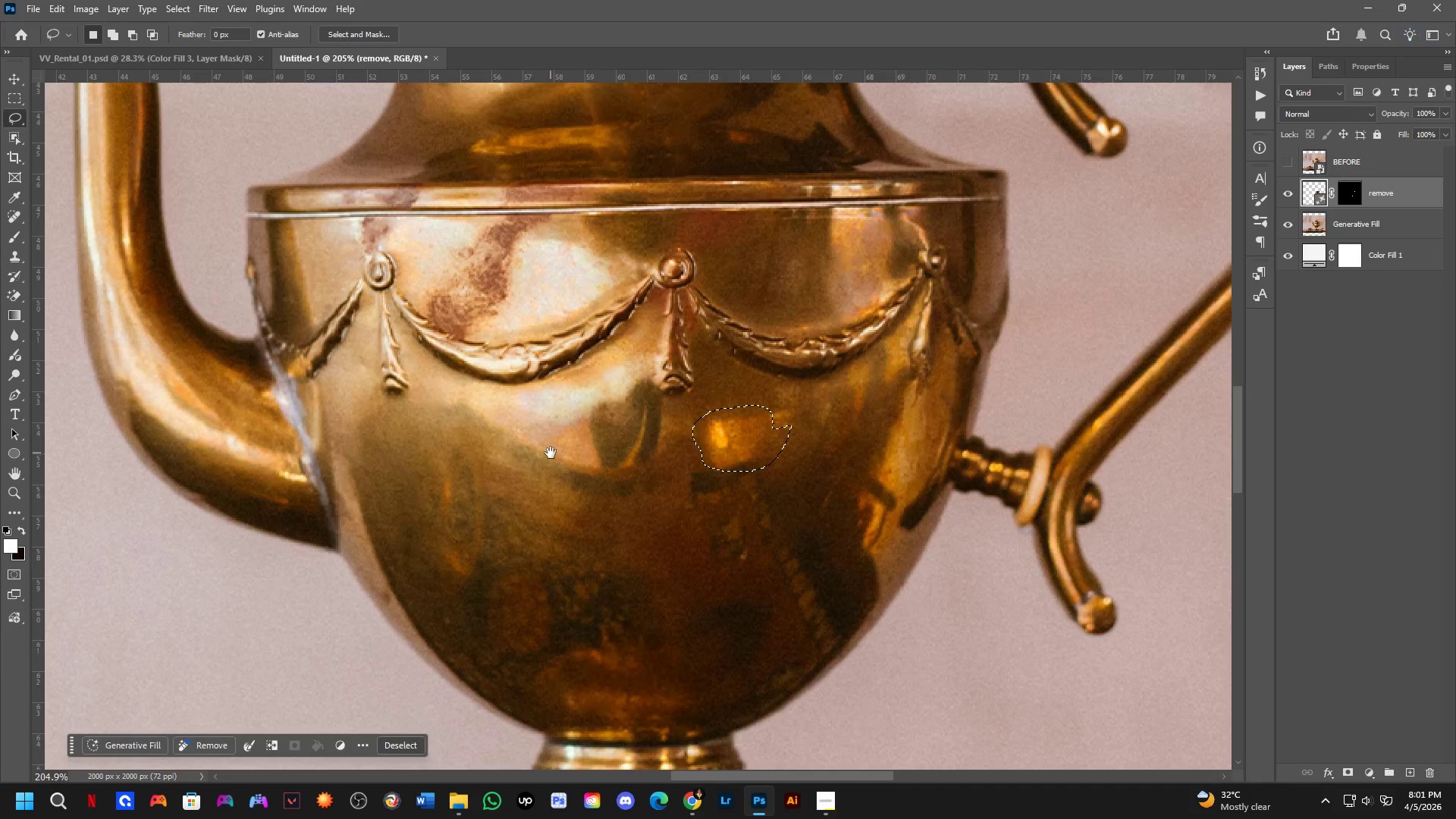 
left_click_drag(start_coordinate=[551, 453], to_coordinate=[542, 449])
 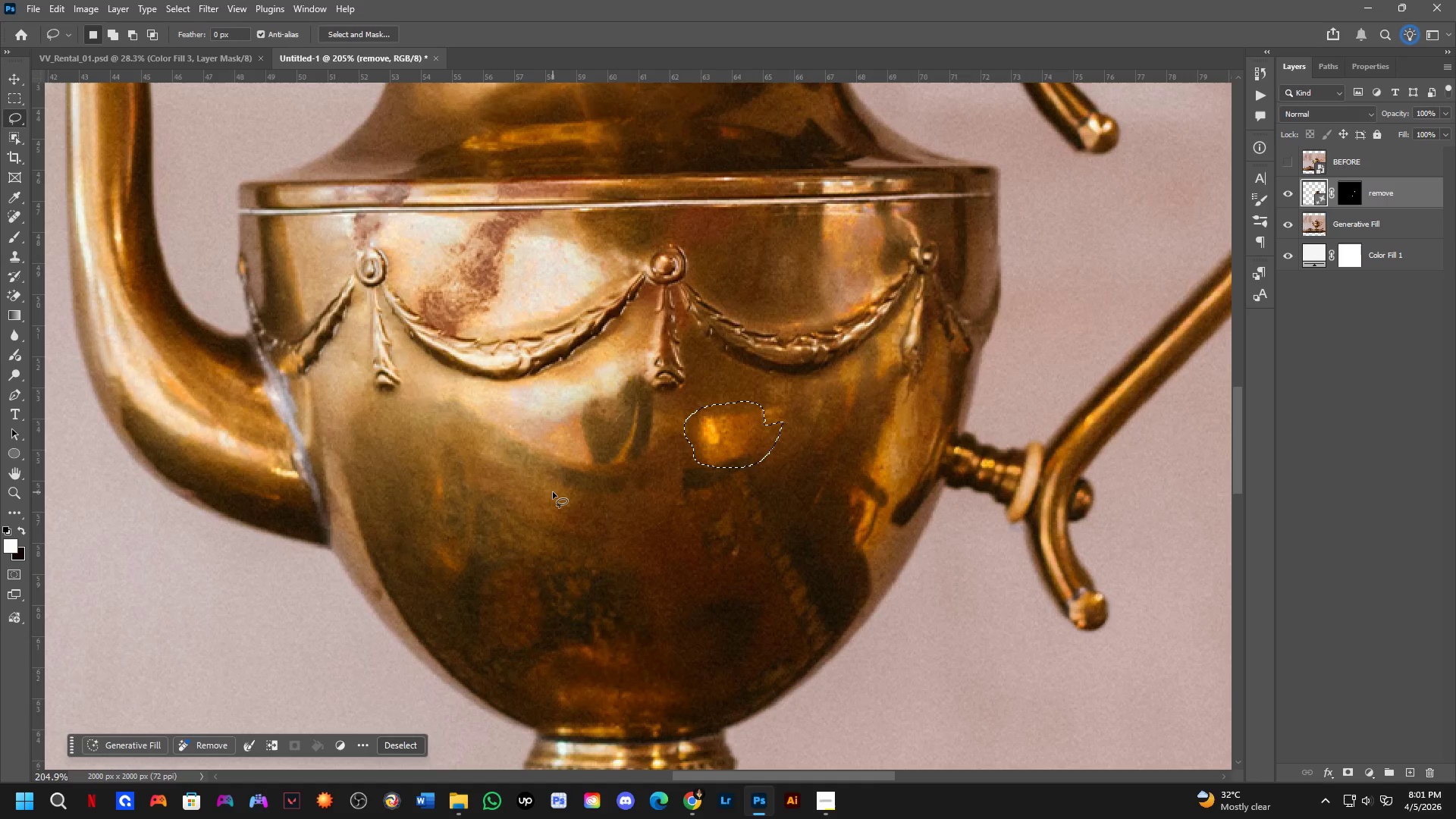 
scroll: coordinate [543, 456], scroll_direction: down, amount: 2.0
 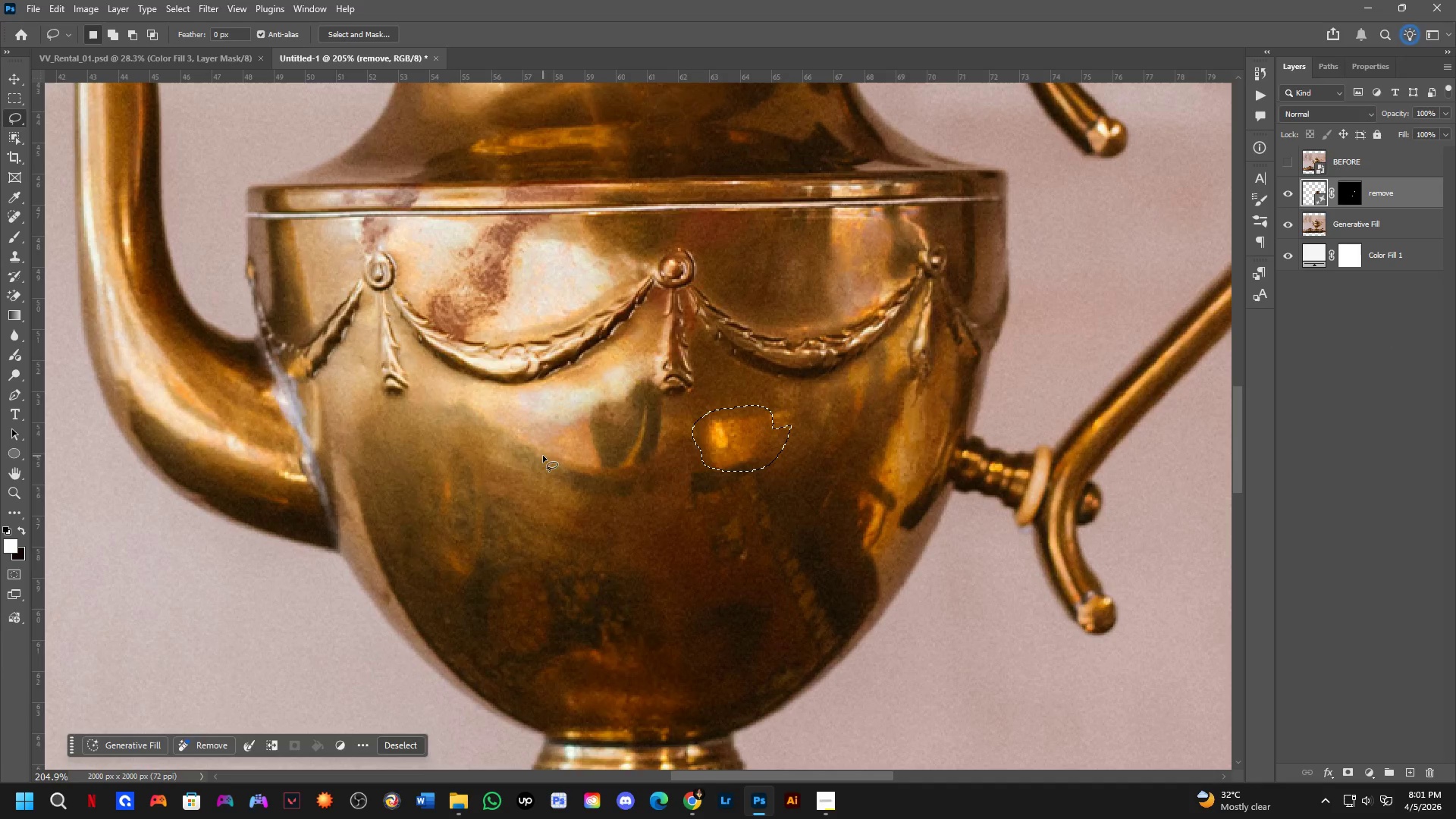 
wait(6.6)
 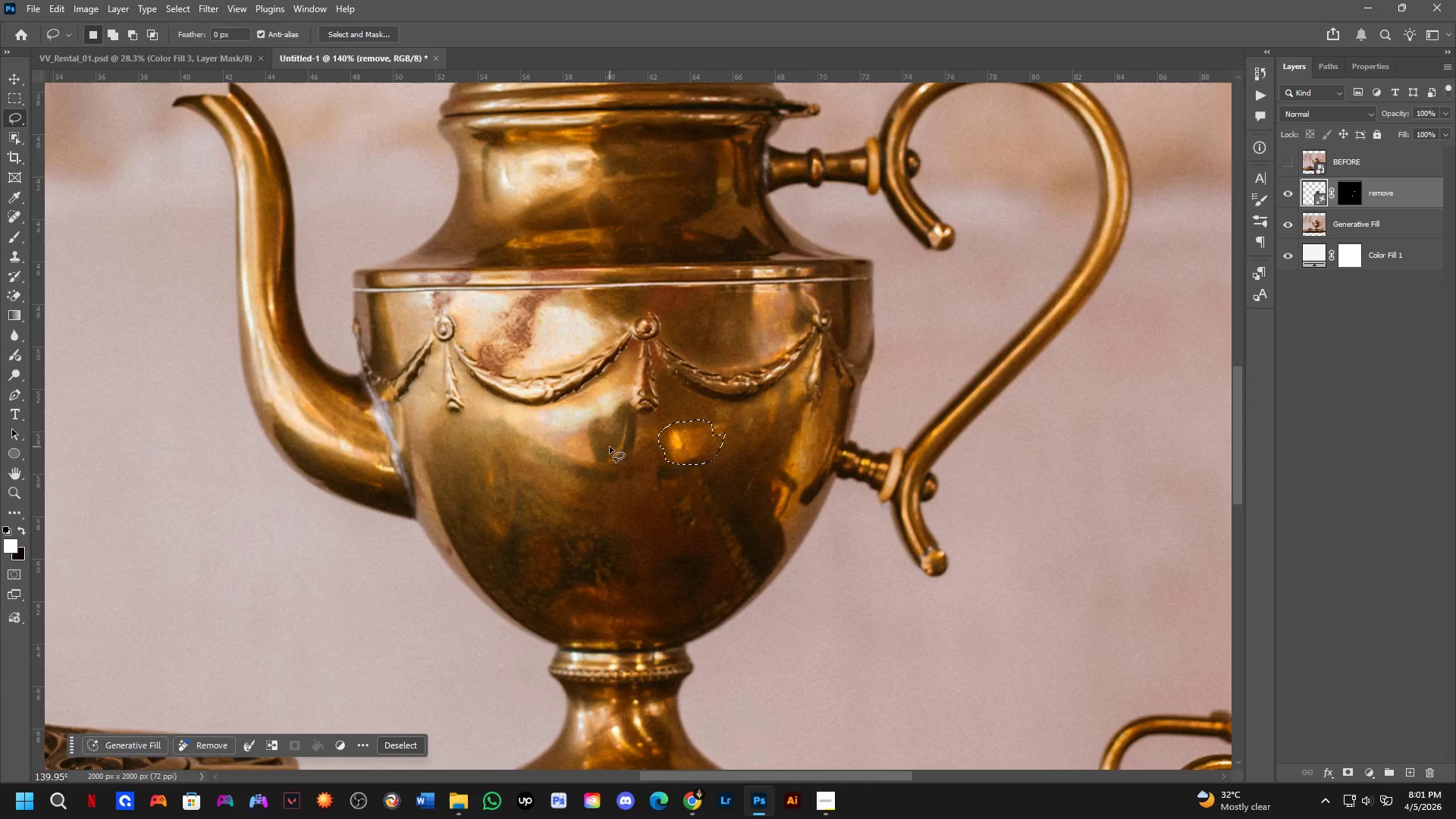 
hold_key(key=Space, duration=0.5)
 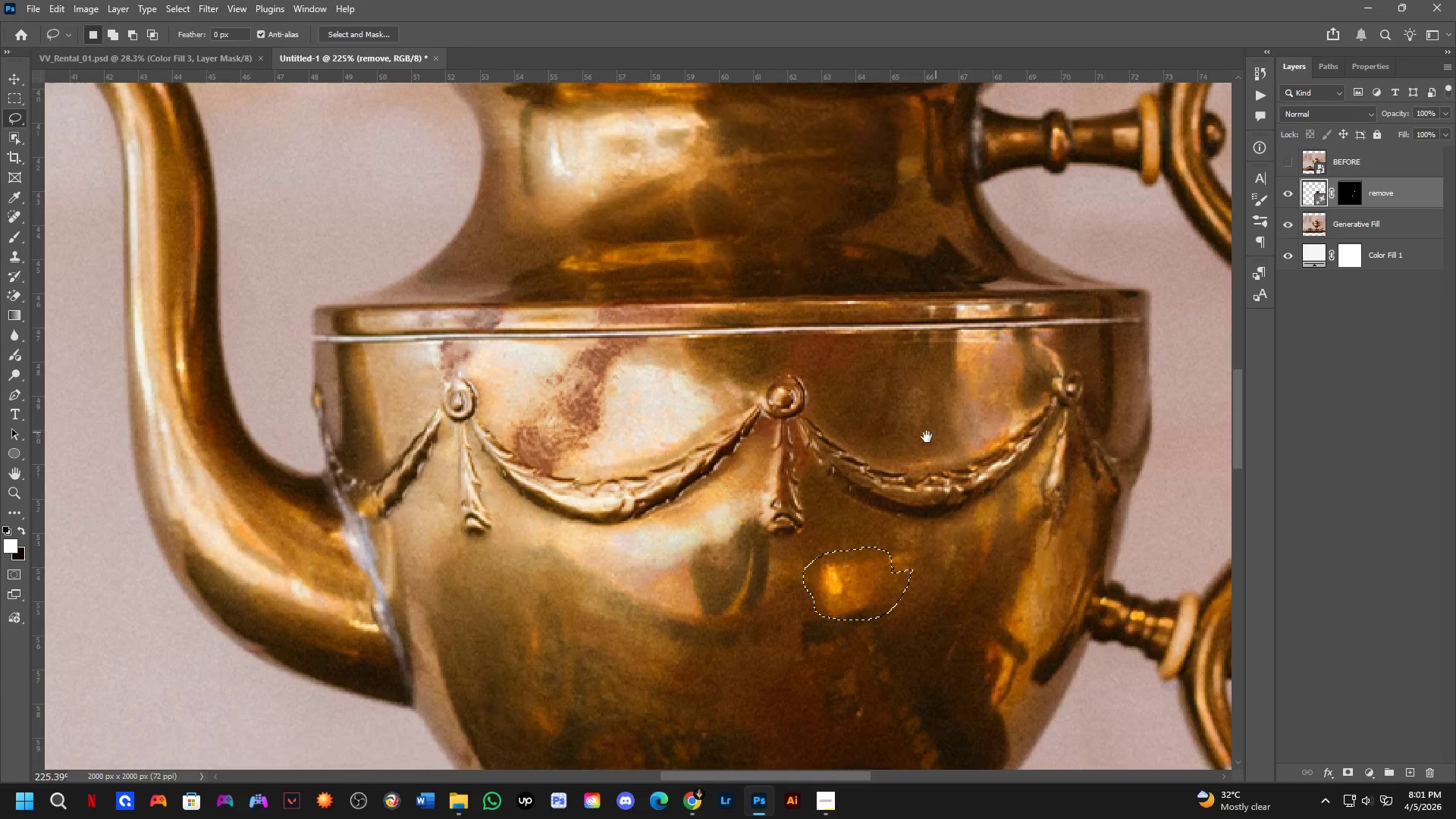 
left_click_drag(start_coordinate=[583, 438], to_coordinate=[679, 511])
 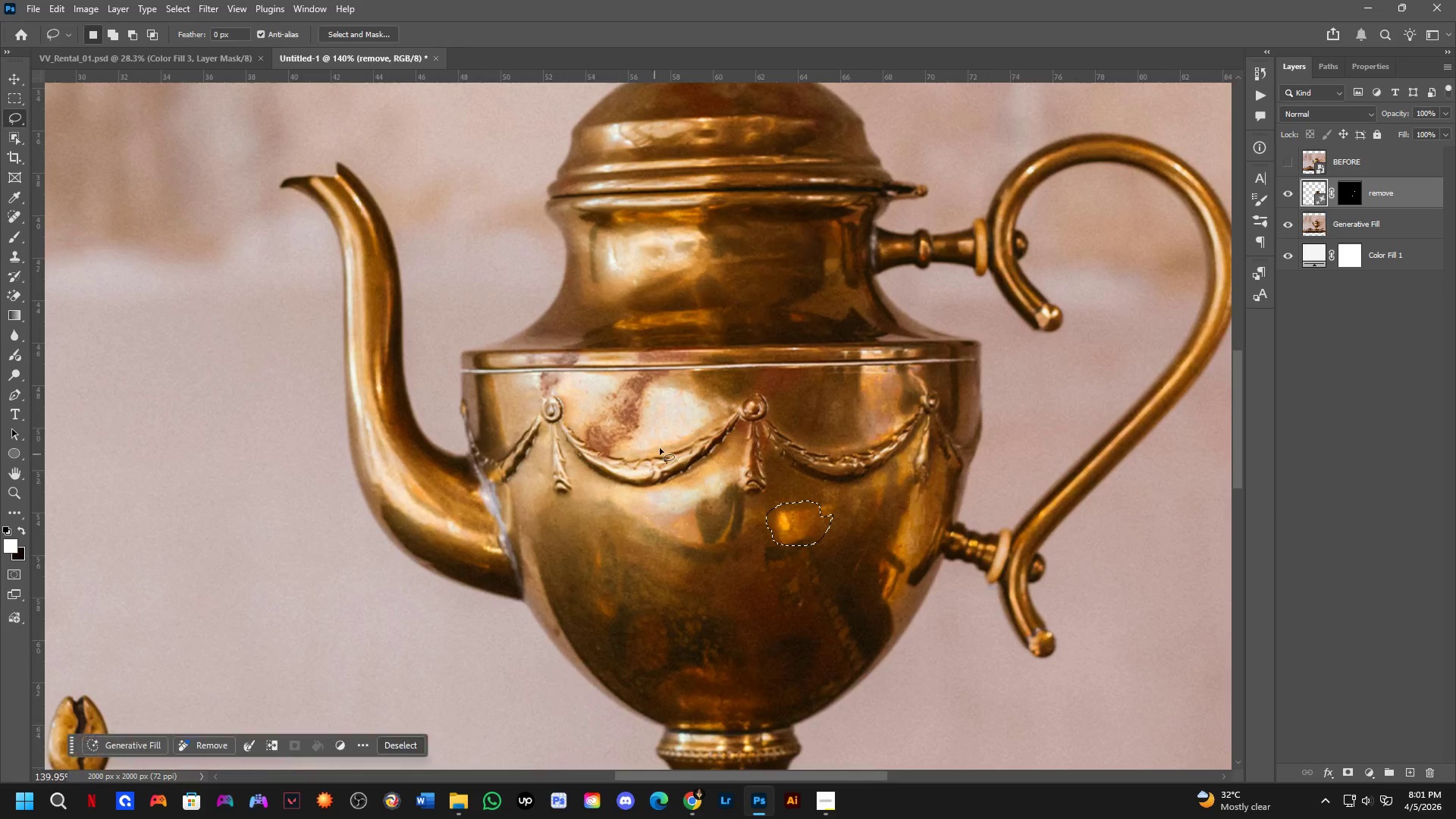 
scroll: coordinate [610, 457], scroll_direction: down, amount: 4.0
 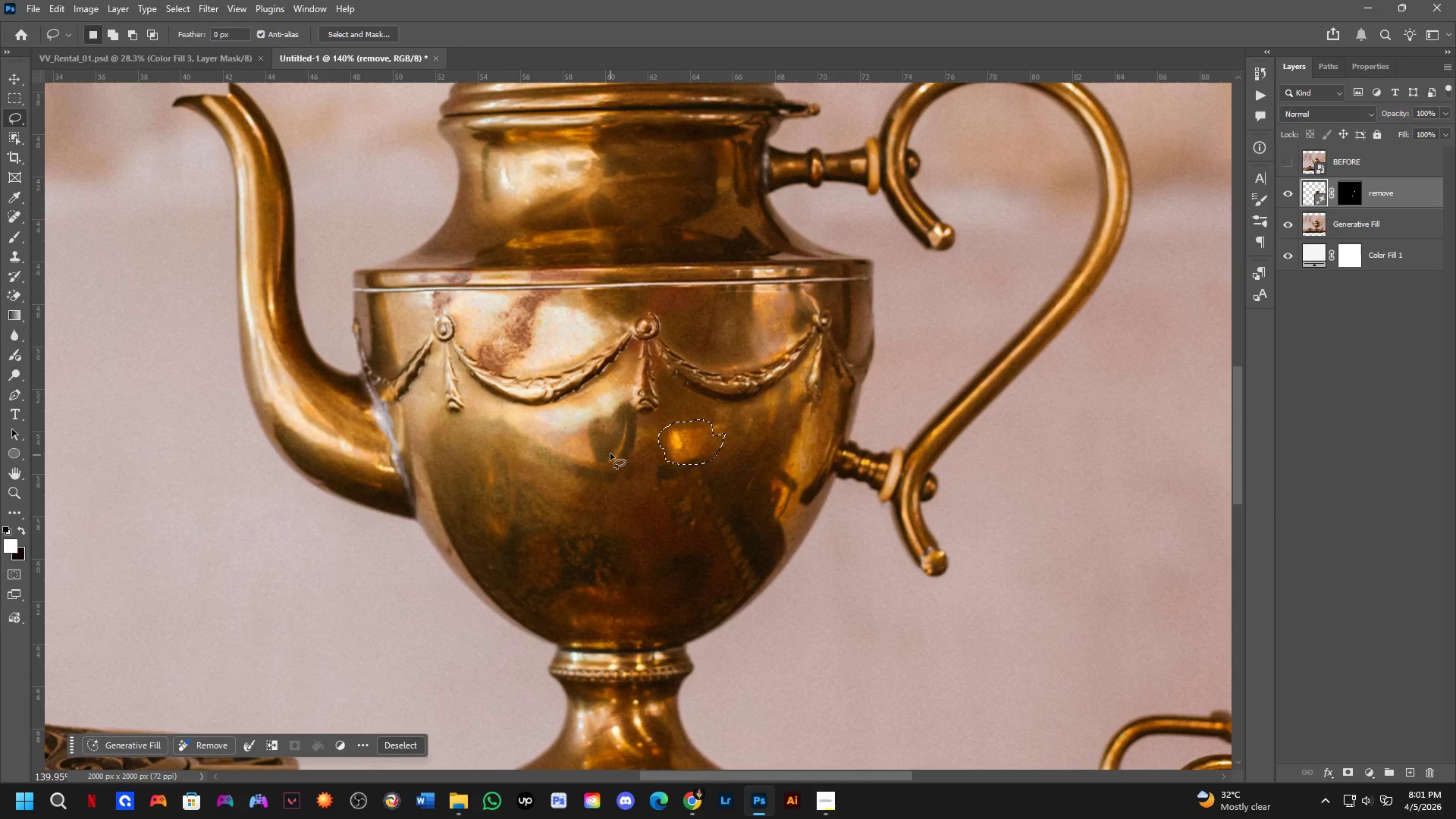 
hold_key(key=Space, duration=0.45)
 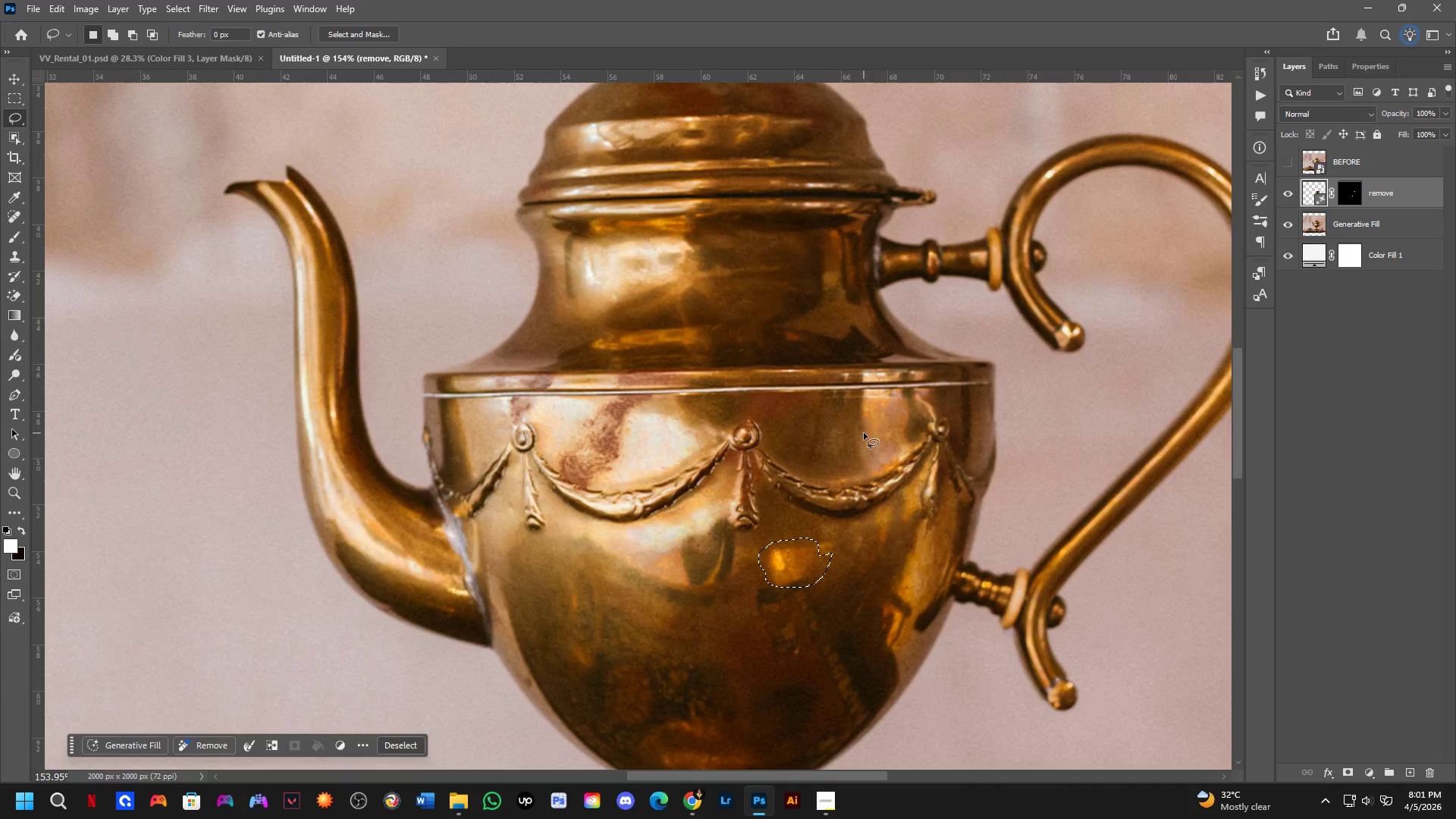 
left_click_drag(start_coordinate=[940, 430], to_coordinate=[864, 470])
 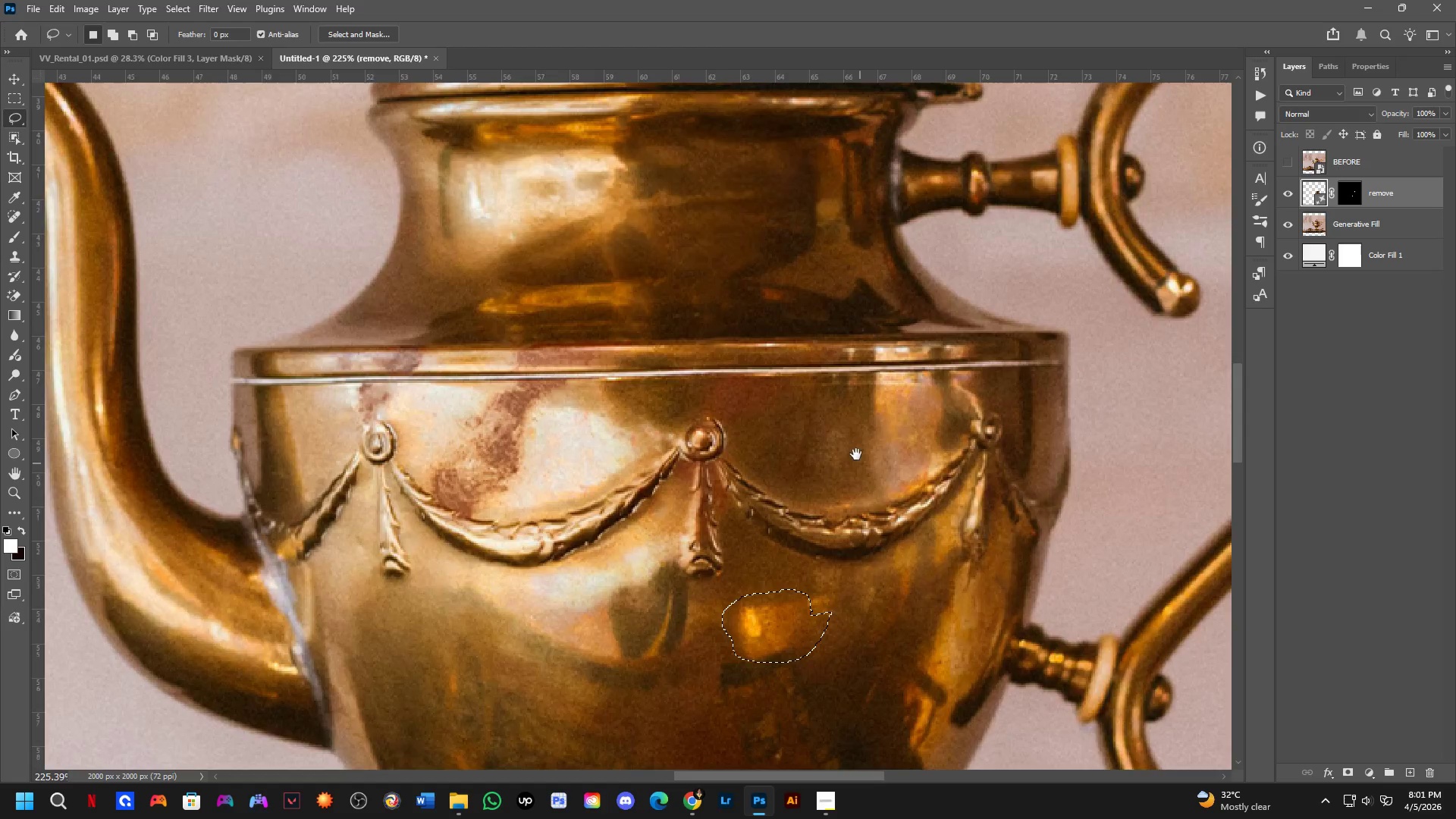 
scroll: coordinate [718, 420], scroll_direction: up, amount: 5.0
 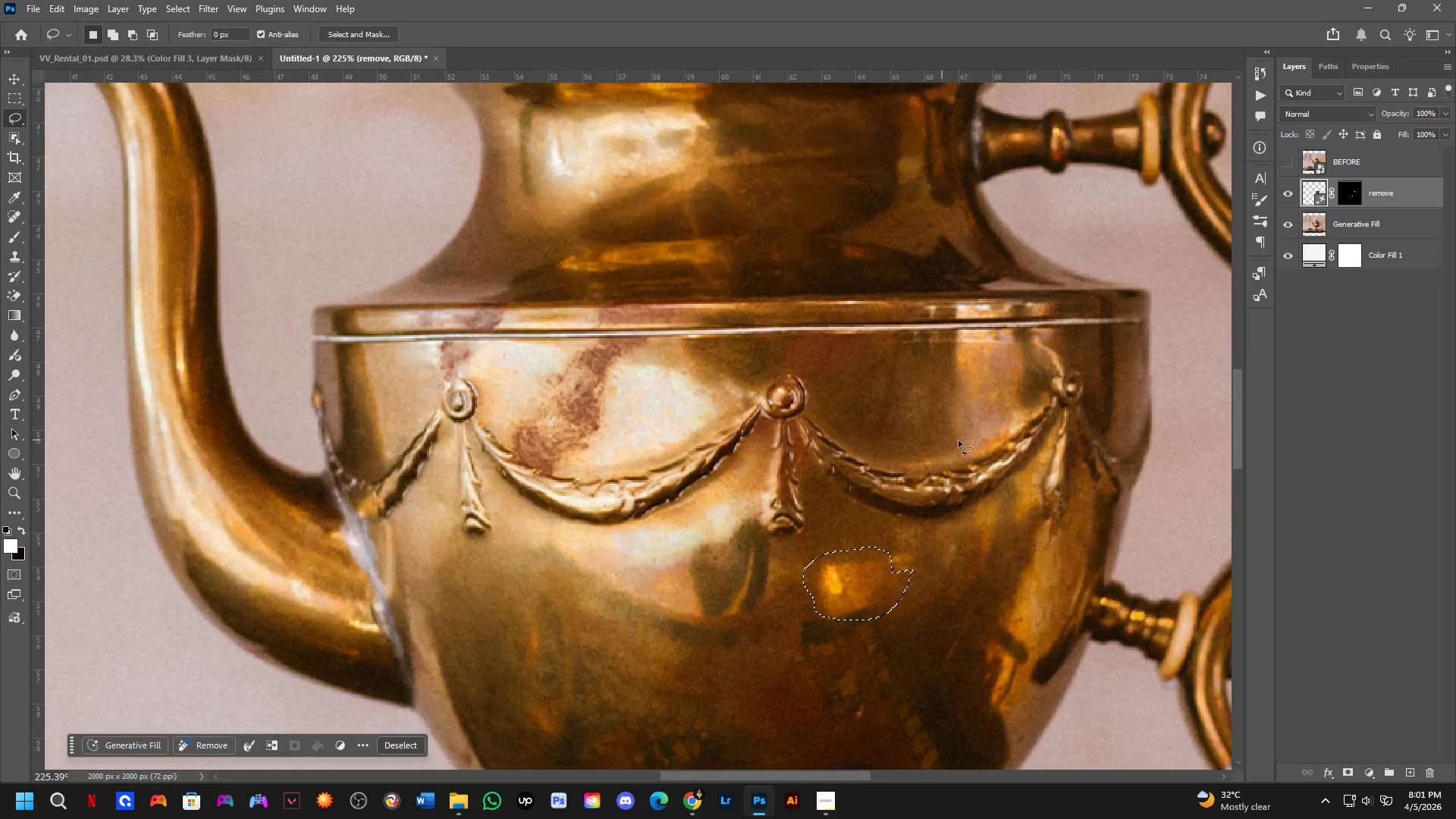 
hold_key(key=Space, duration=0.45)
 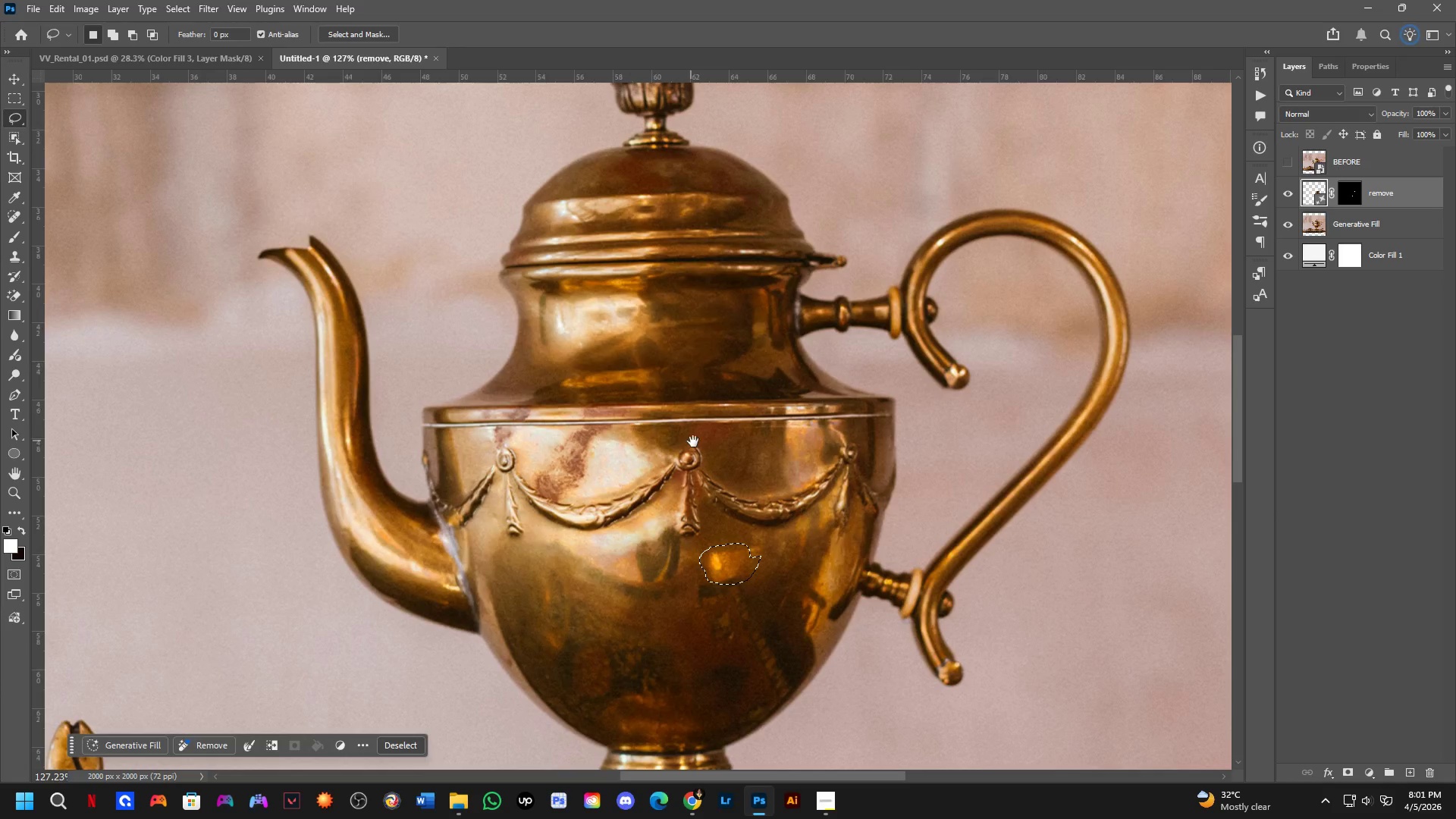 
left_click_drag(start_coordinate=[859, 439], to_coordinate=[833, 478])
 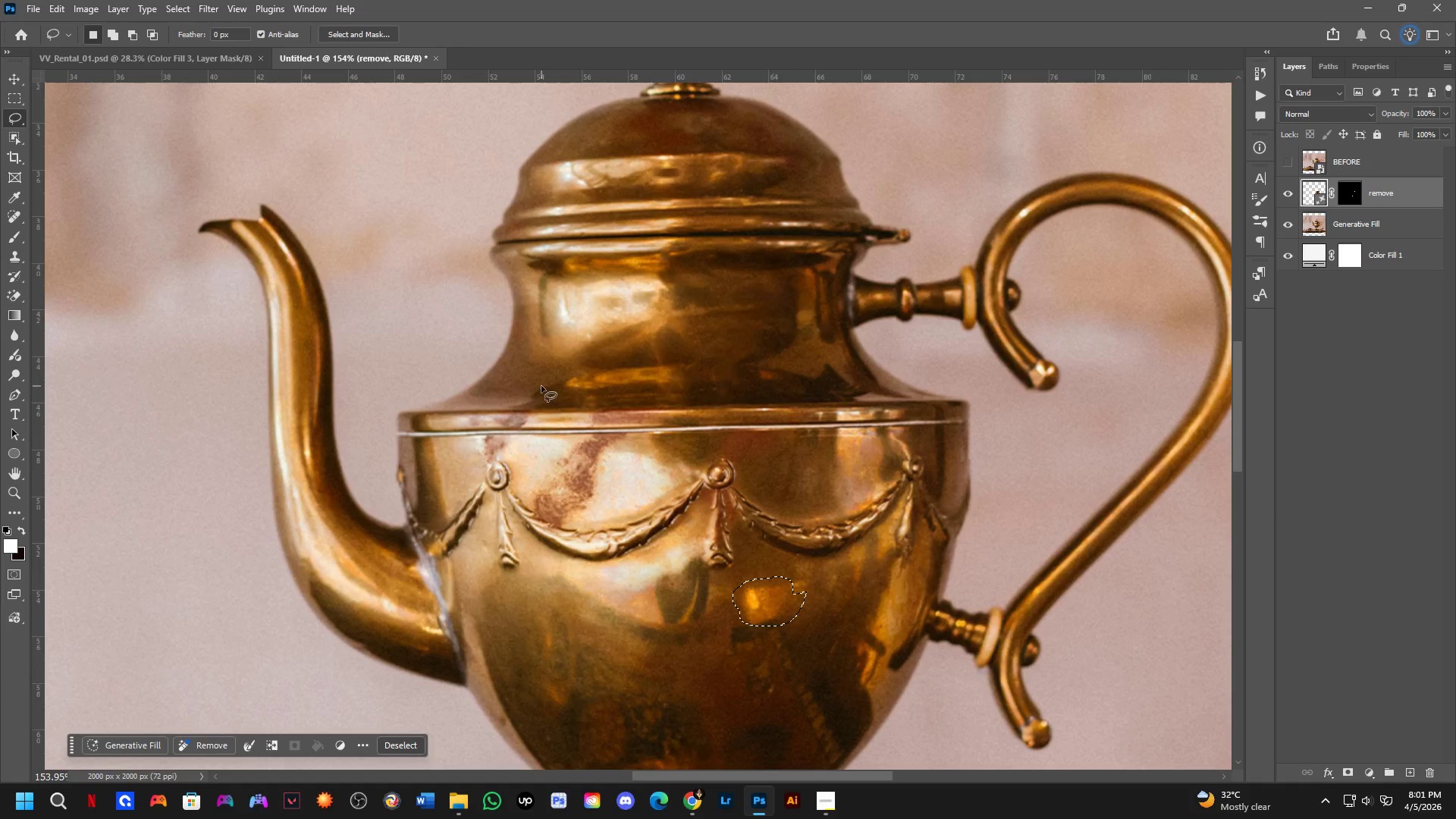 
scroll: coordinate [841, 424], scroll_direction: down, amount: 4.0
 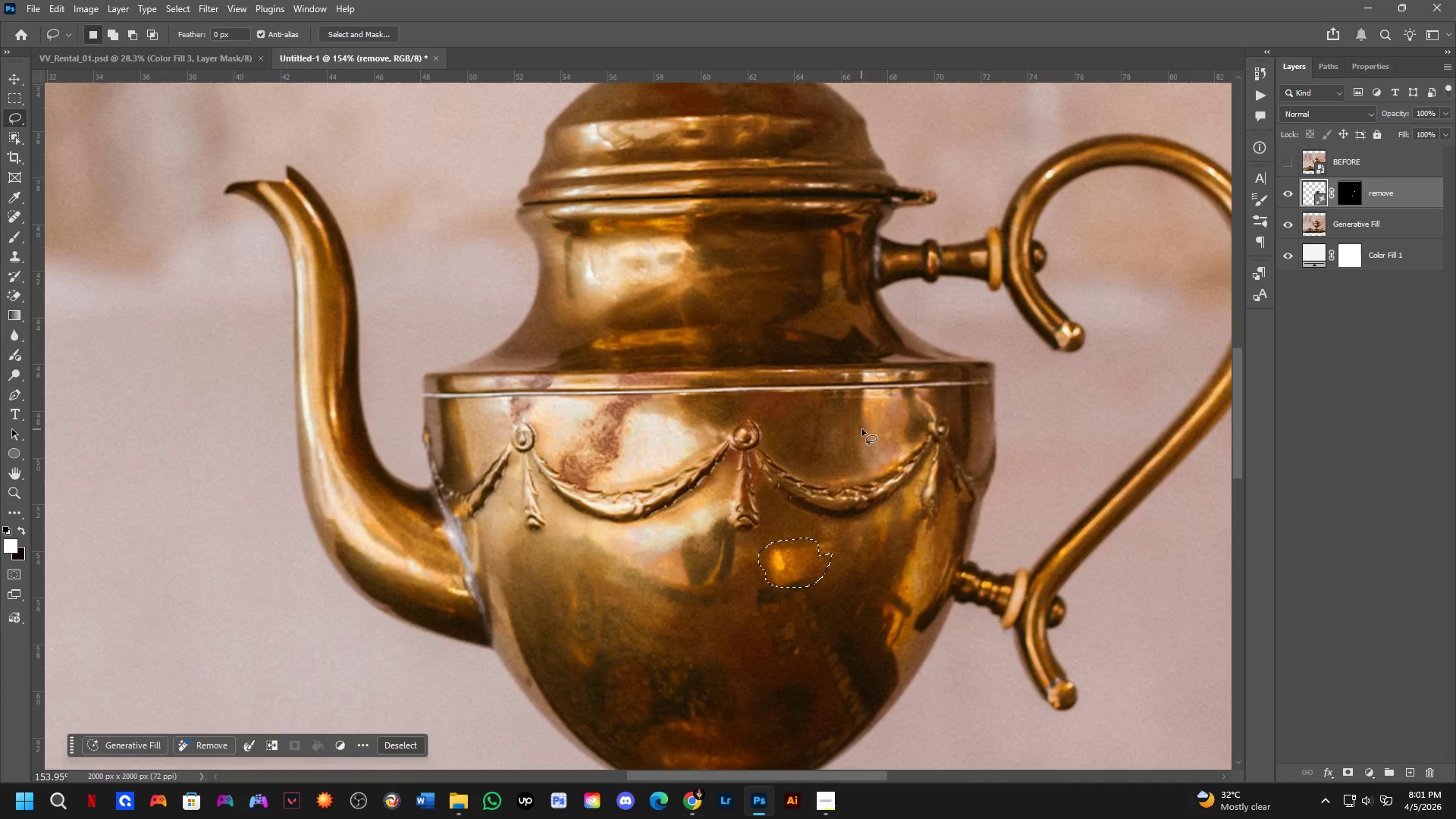 
hold_key(key=Space, duration=0.56)
 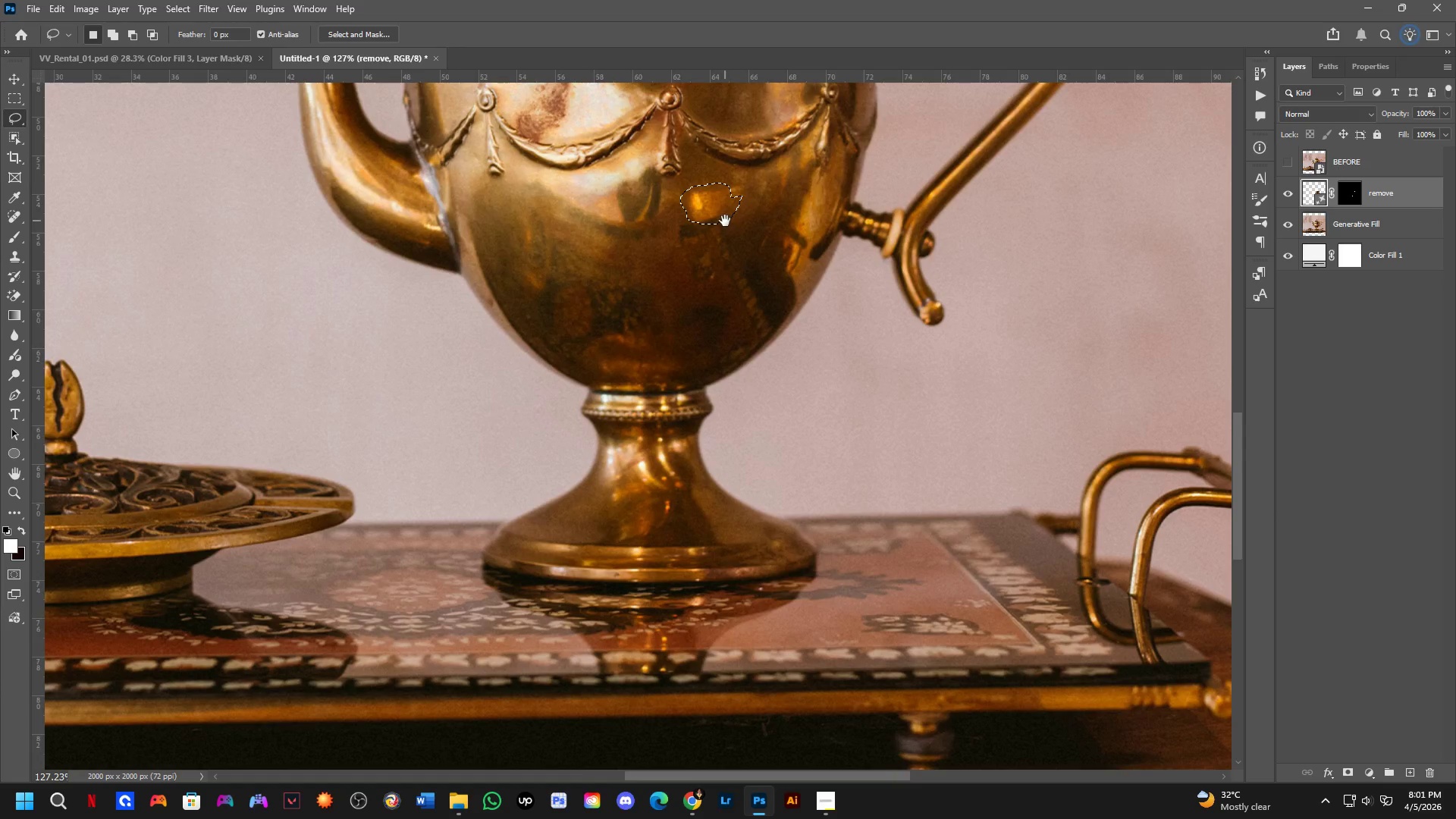 
left_click_drag(start_coordinate=[695, 442], to_coordinate=[680, 373])
 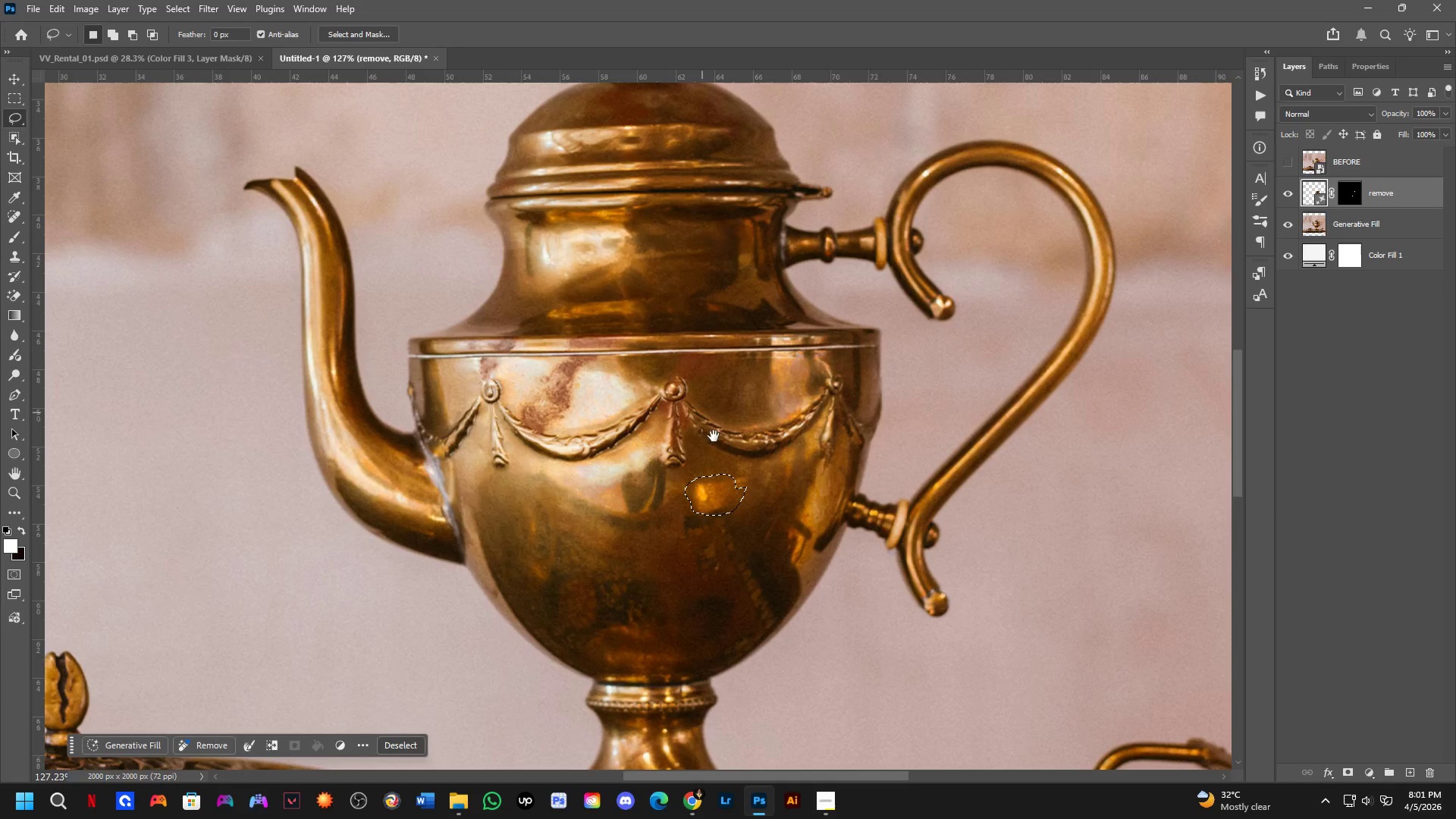 
scroll: coordinate [541, 385], scroll_direction: down, amount: 2.0
 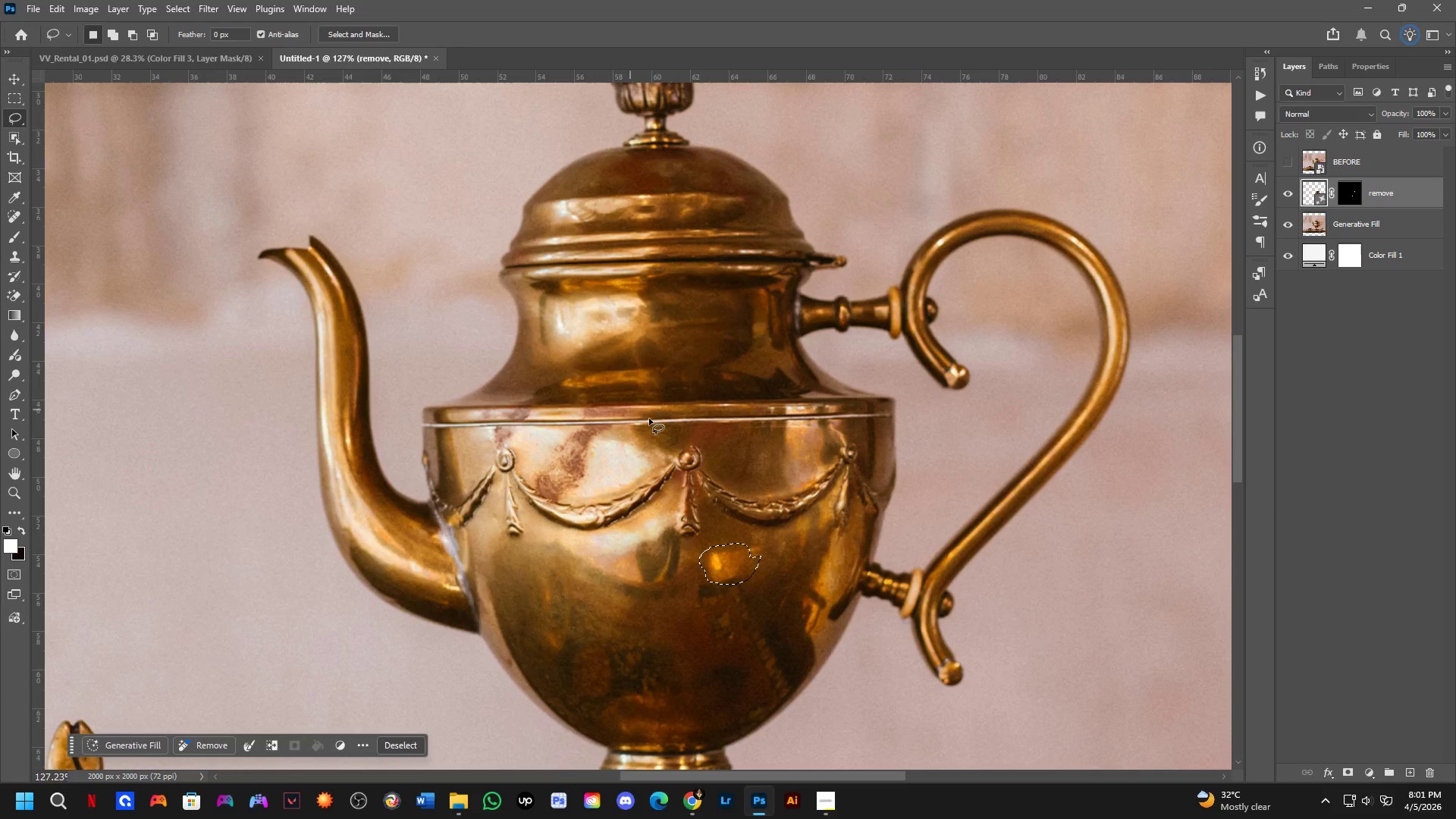 
hold_key(key=Space, duration=0.53)
 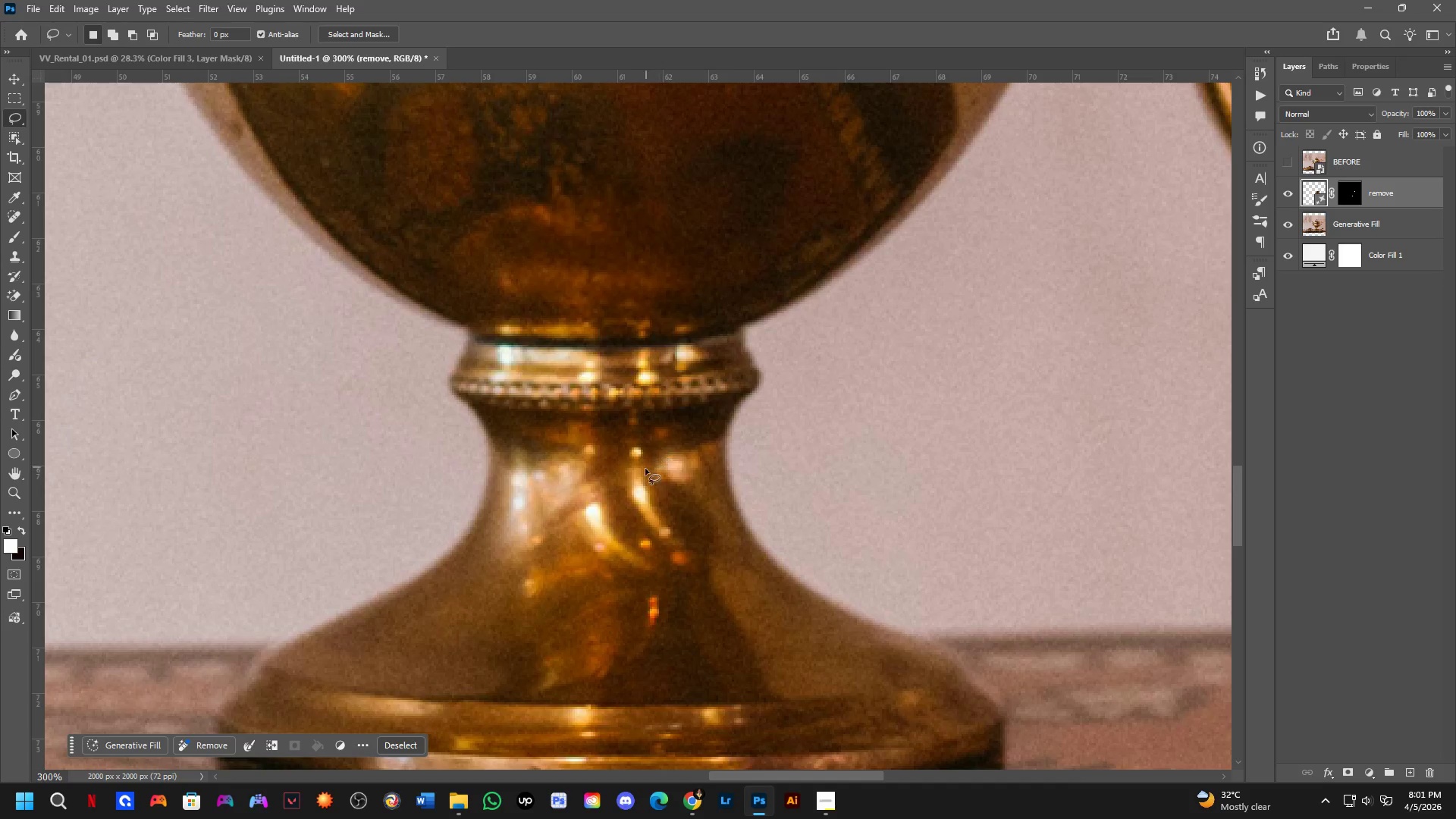 
left_click_drag(start_coordinate=[730, 512], to_coordinate=[725, 221])
 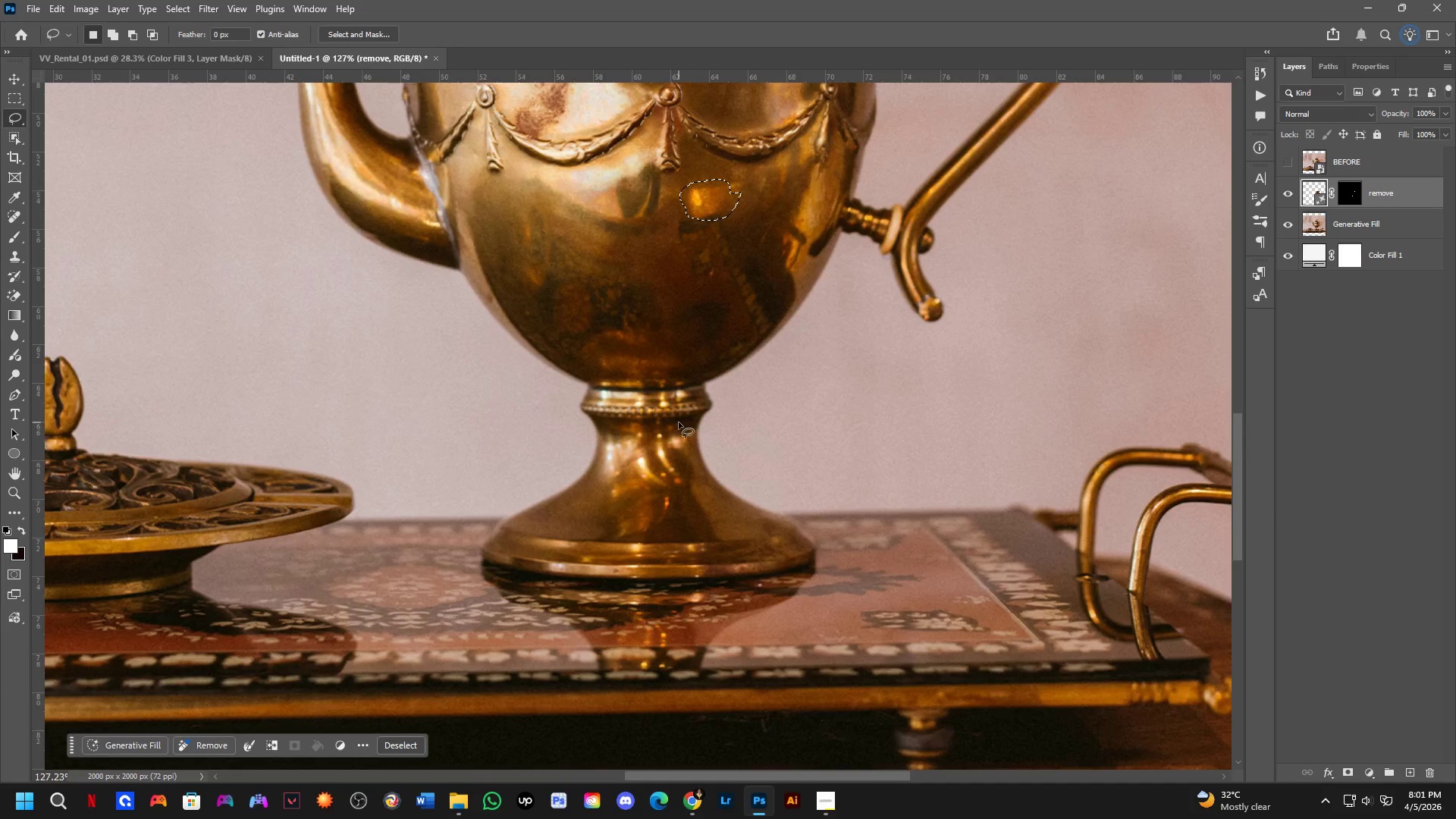 
key(Shift+ShiftLeft)
 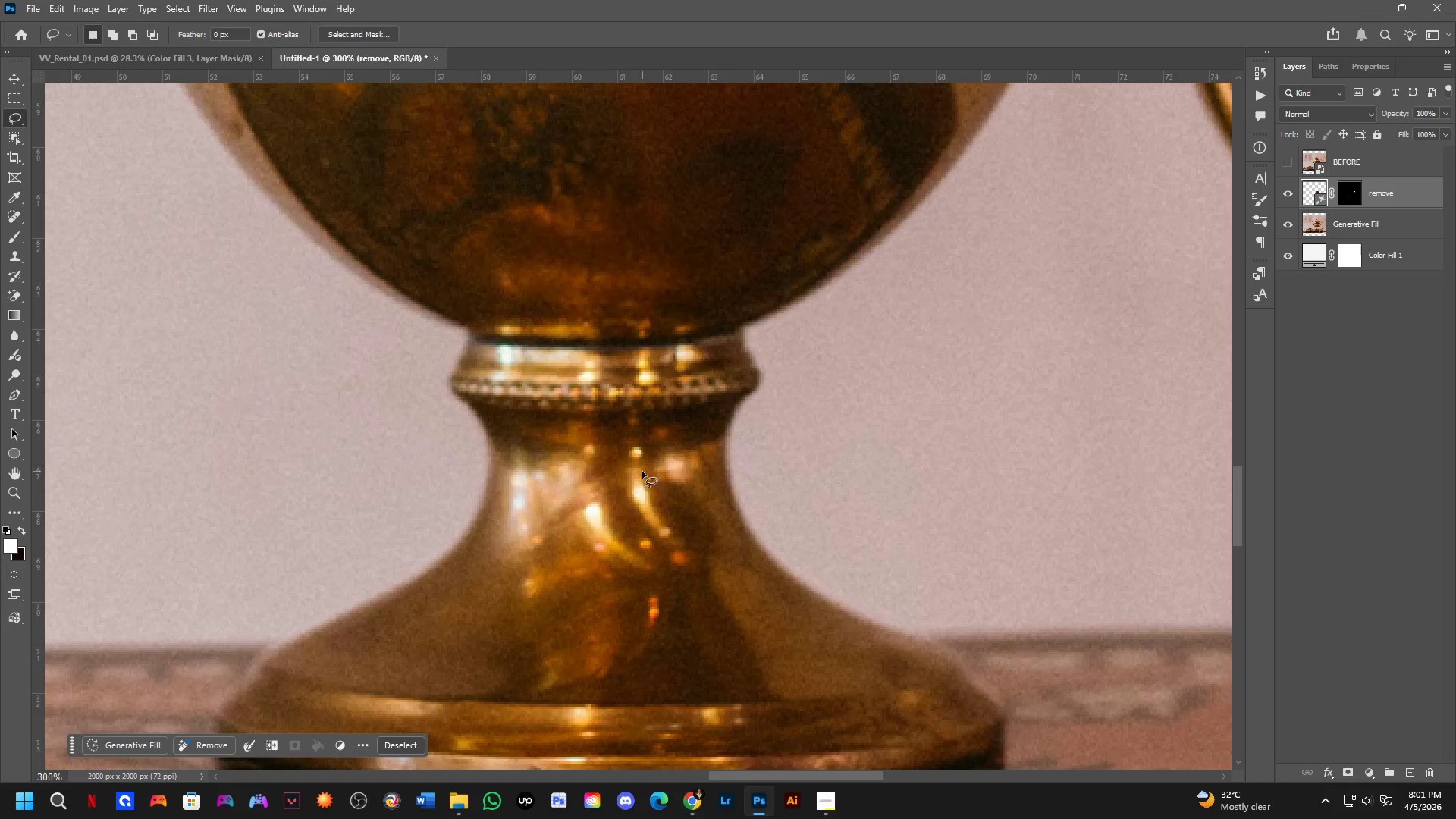 
scroll: coordinate [676, 424], scroll_direction: up, amount: 3.0
 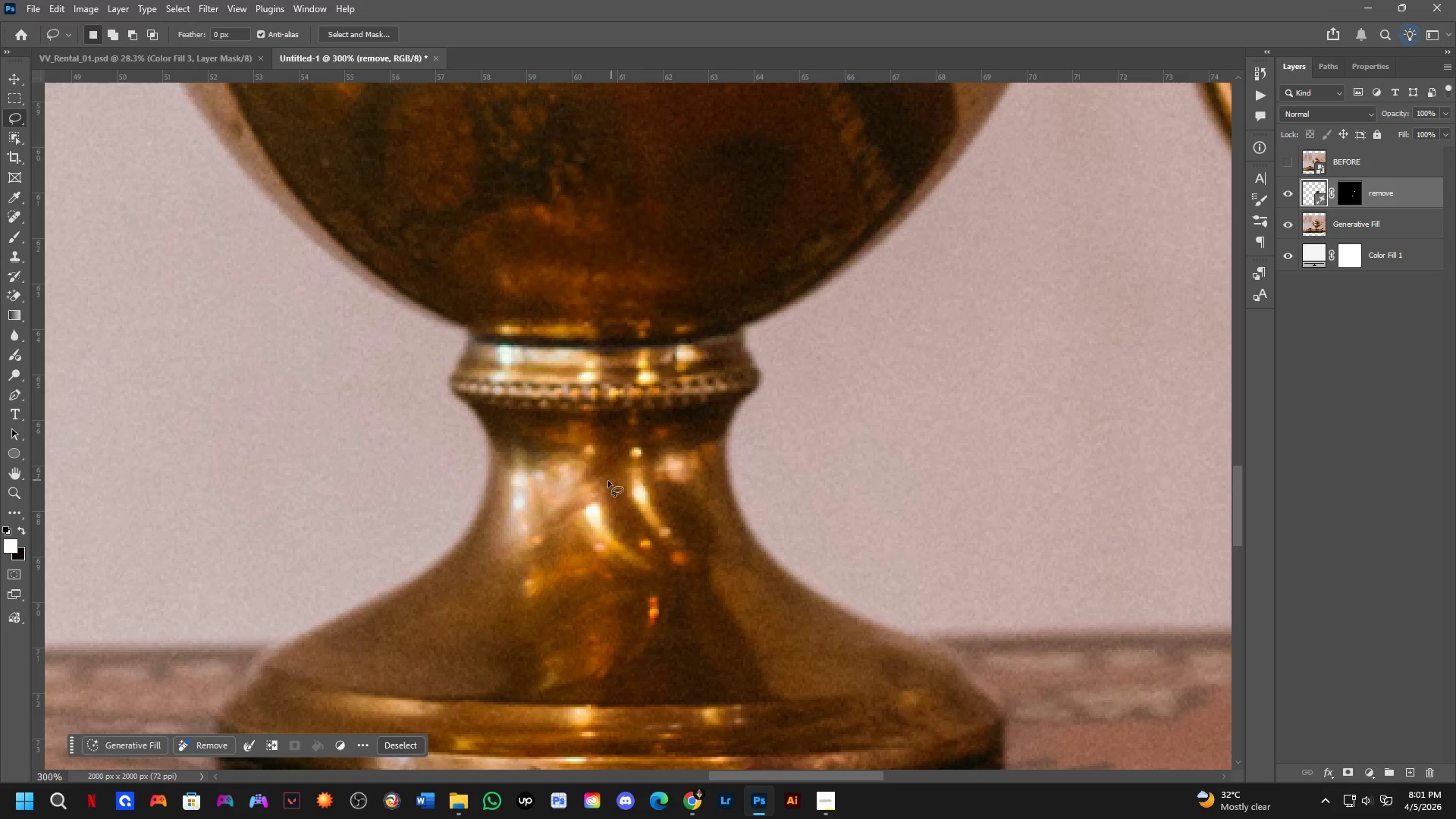 
hold_key(key=ShiftLeft, duration=0.33)
left_click_drag(start_coordinate=[588, 488], to_coordinate=[588, 494])
 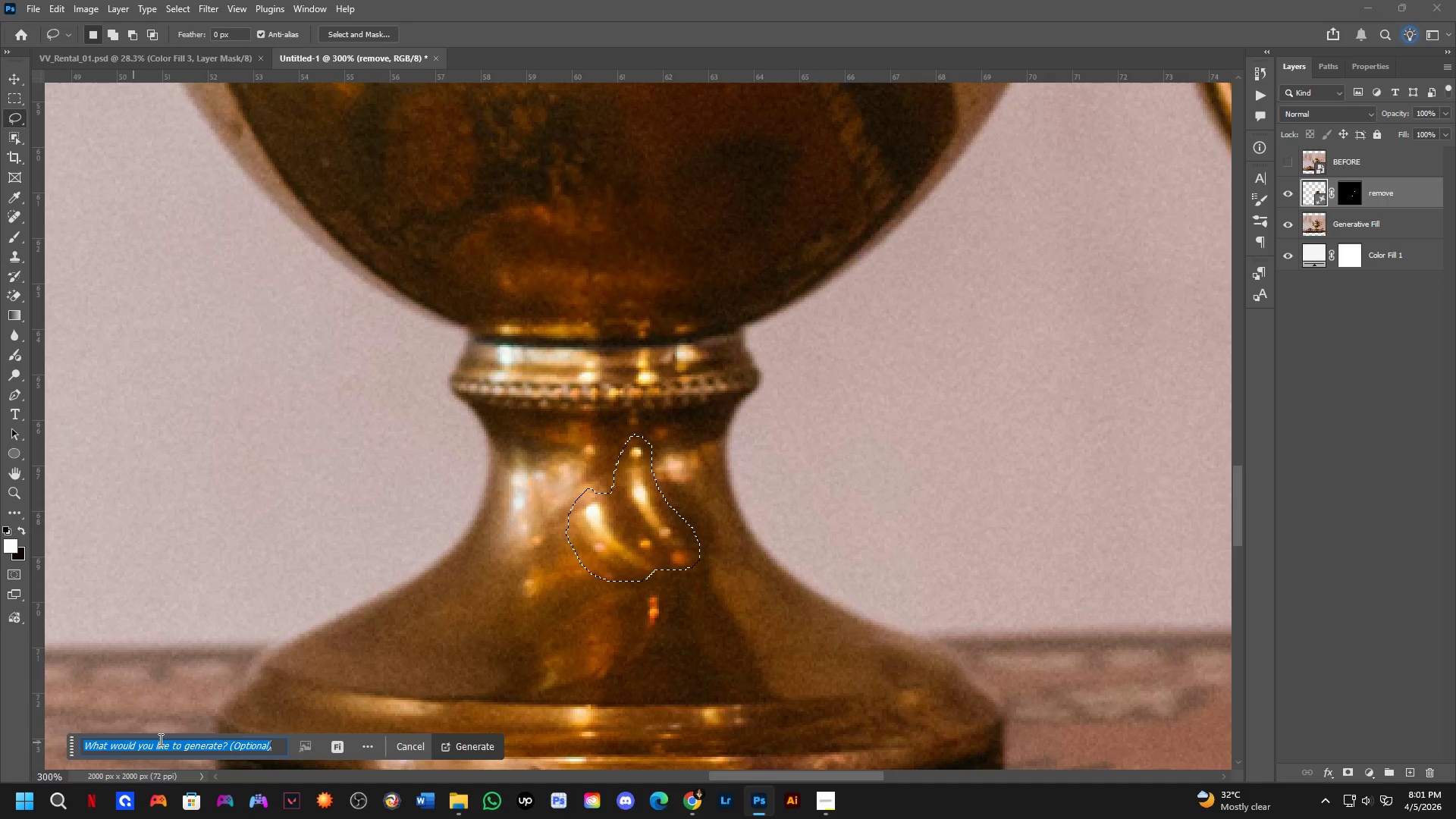 
type(remove)
 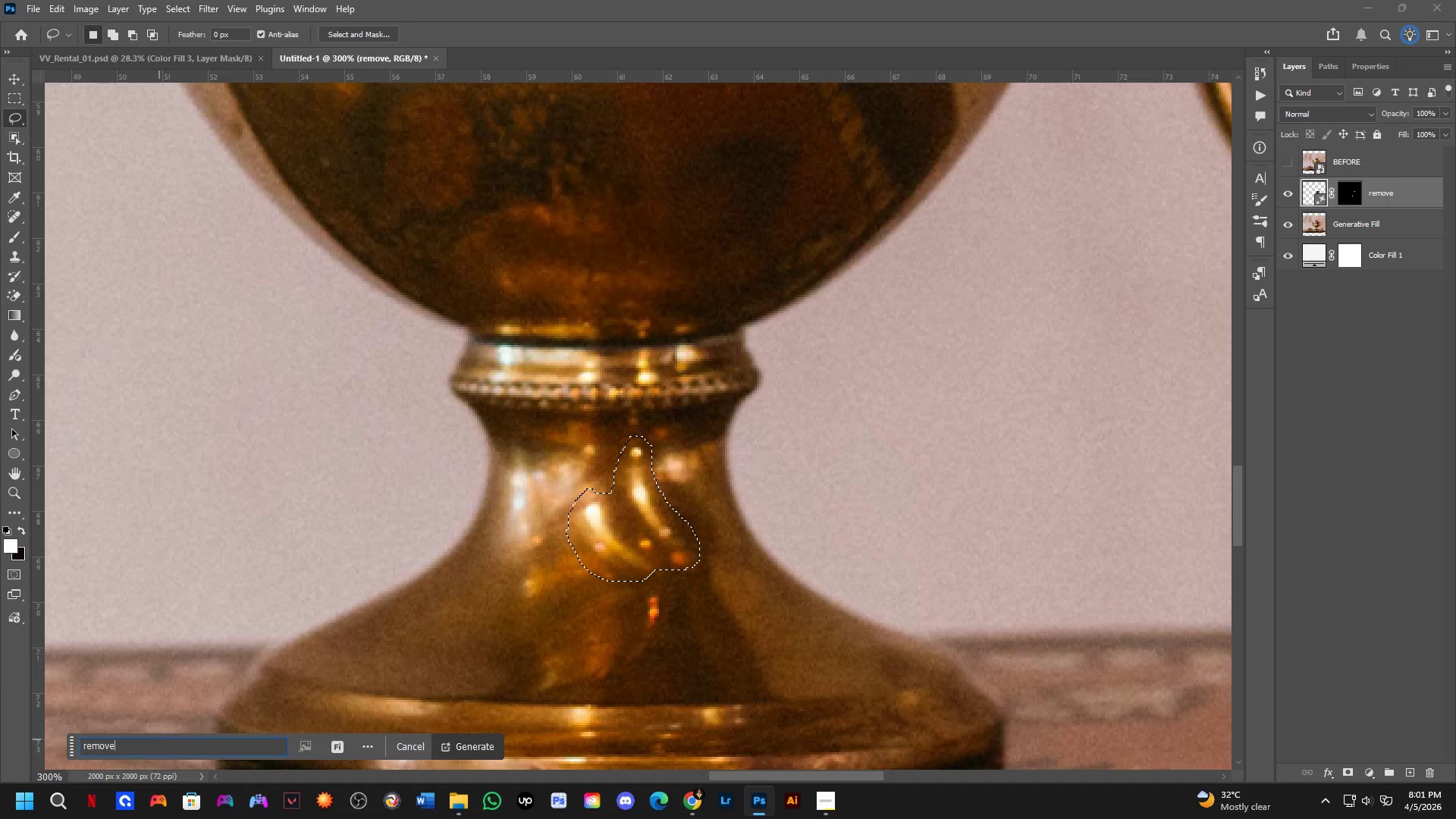 
key(Enter)
 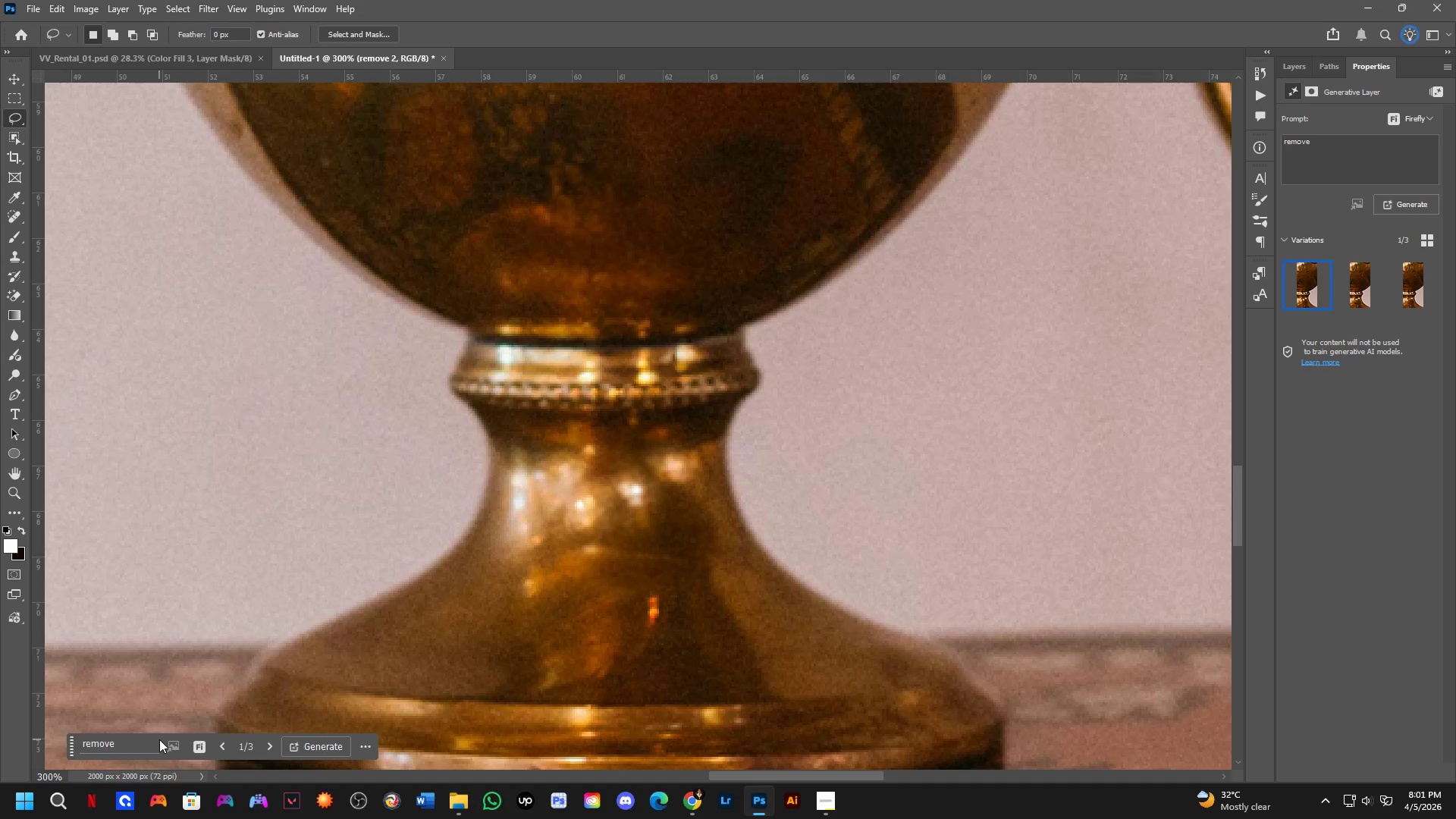 
wait(37.92)
 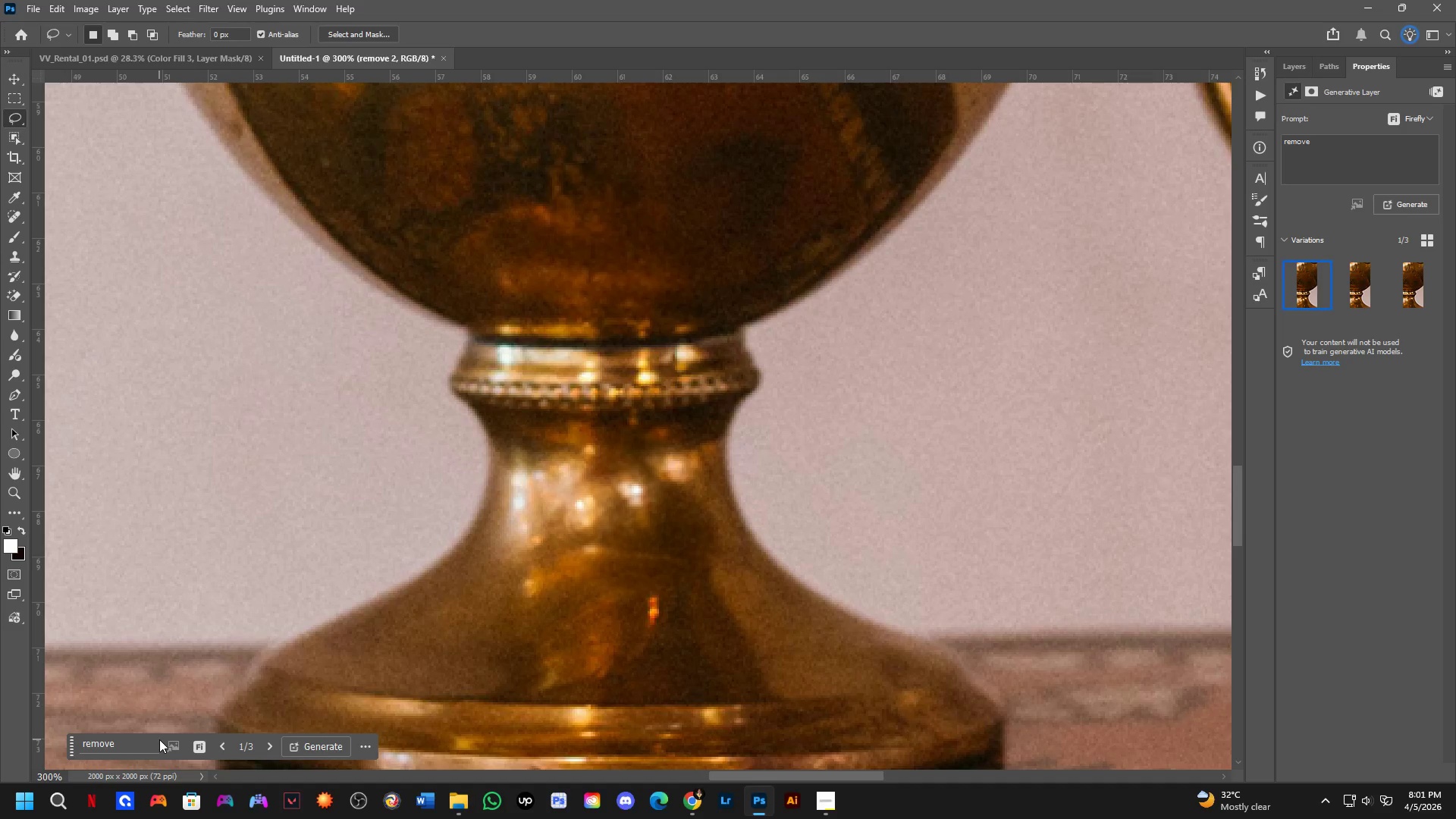 
left_click([1353, 289])
 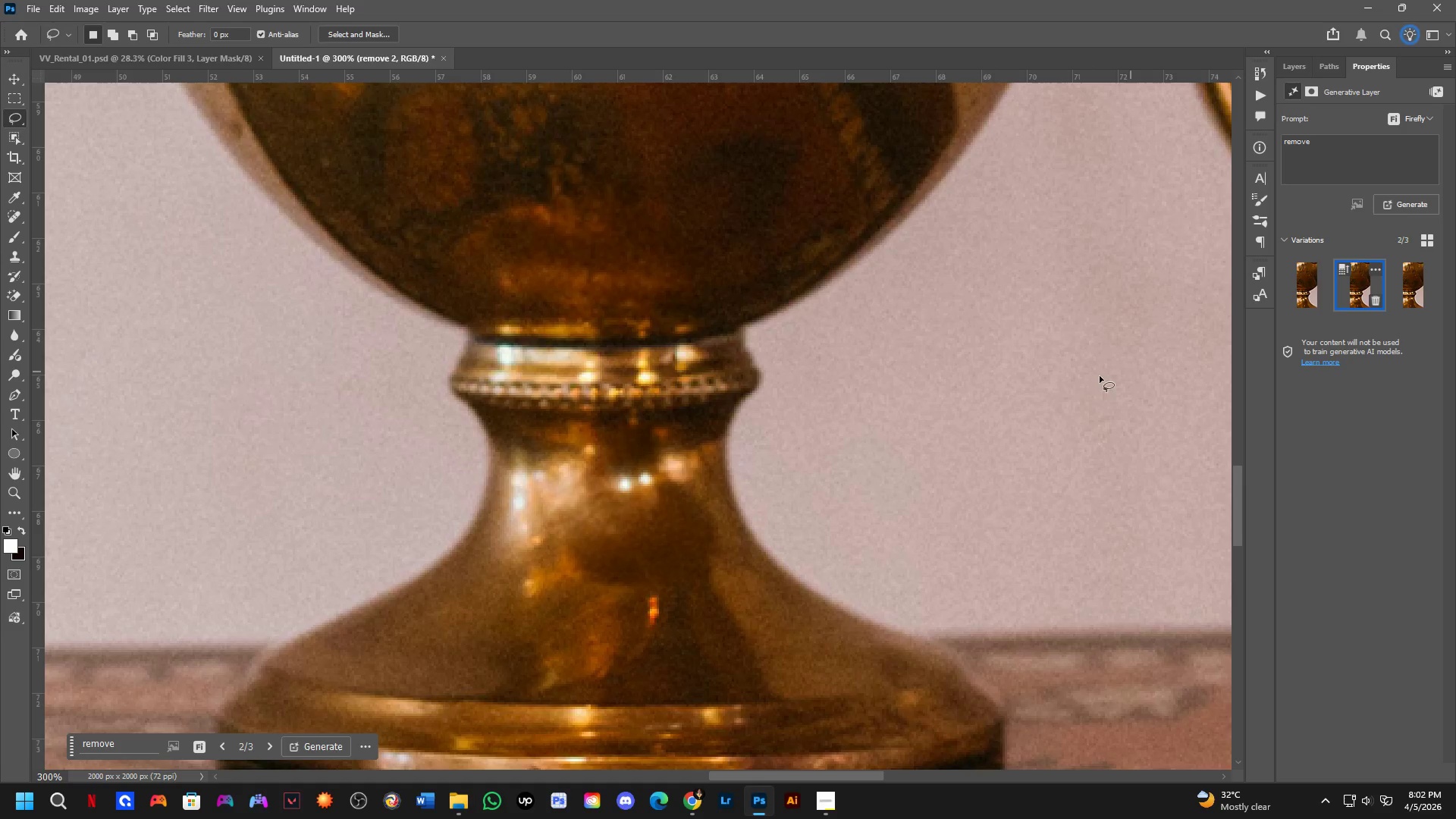 
scroll: coordinate [605, 431], scroll_direction: down, amount: 4.0
 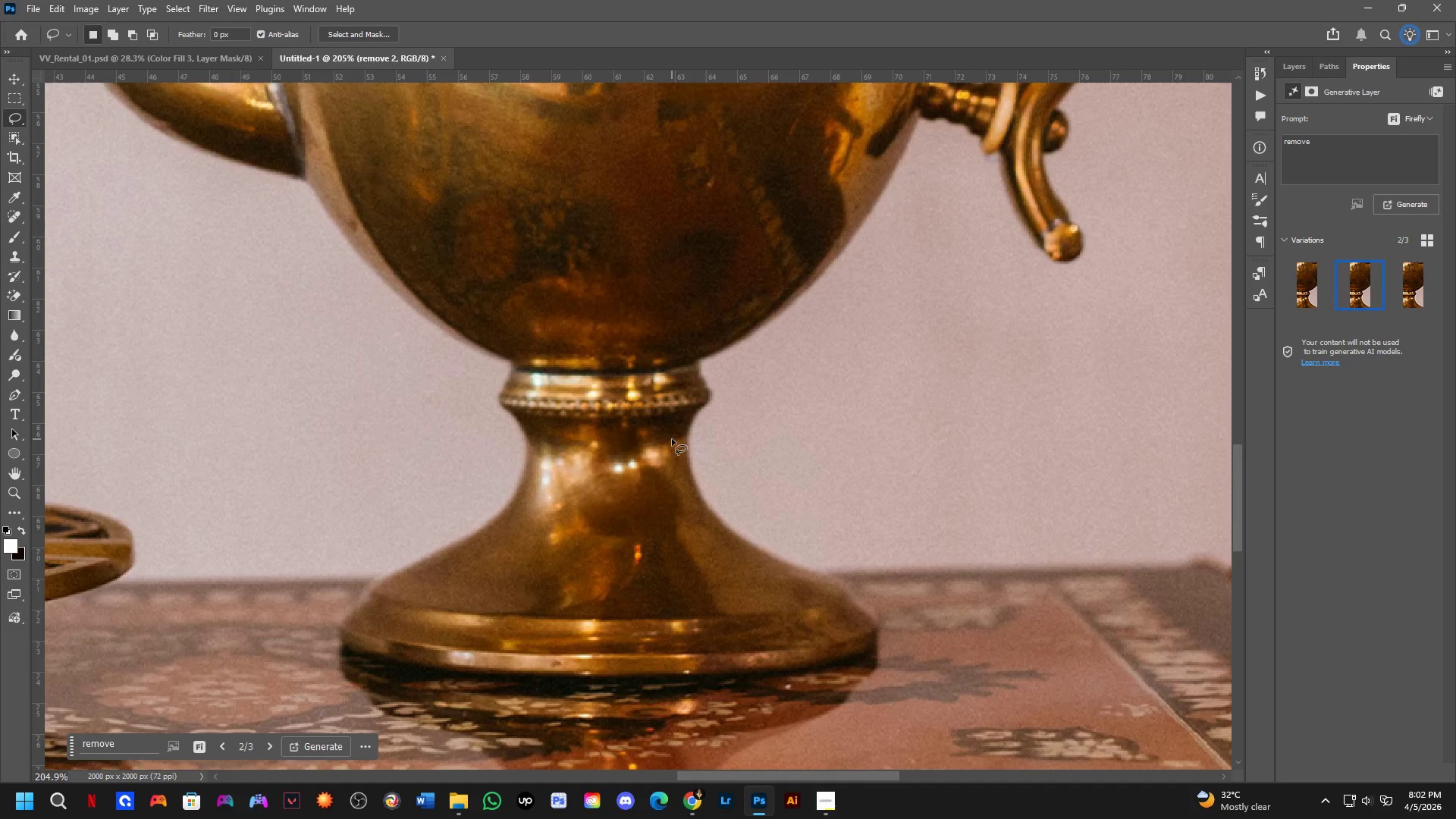 
scroll: coordinate [670, 463], scroll_direction: up, amount: 3.0
 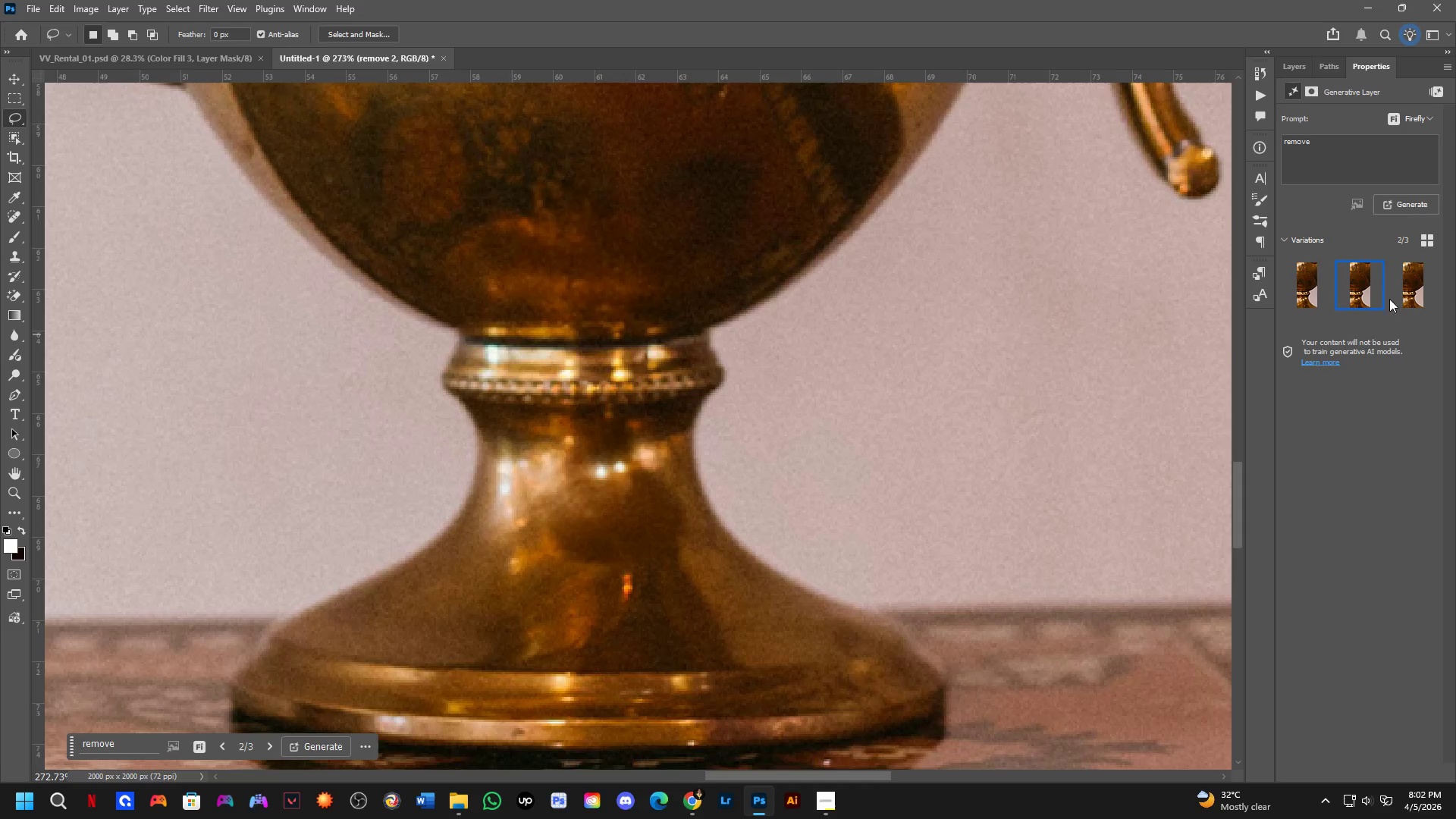 
left_click([1397, 290])
 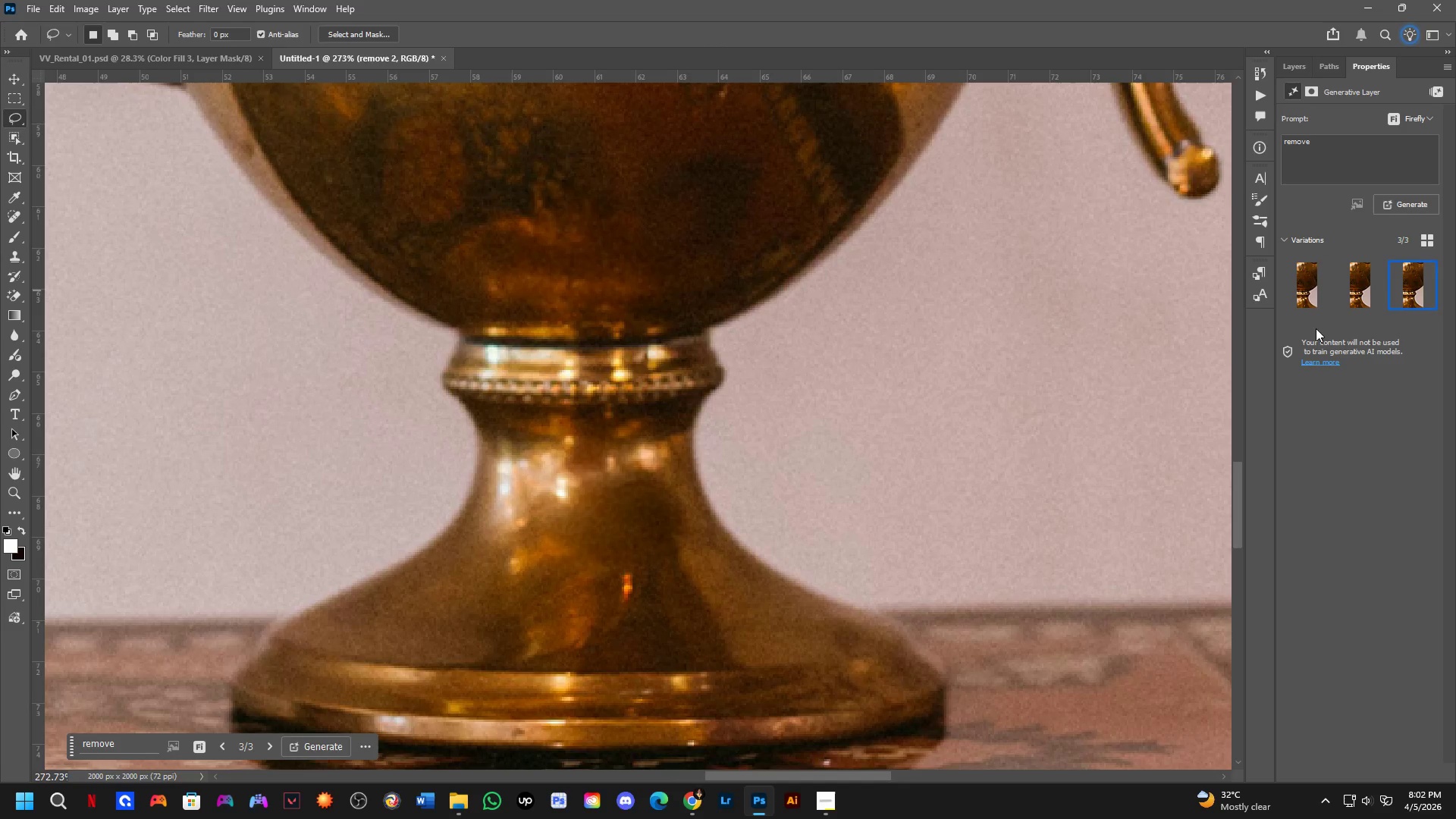 
hold_key(key=Space, duration=0.45)
 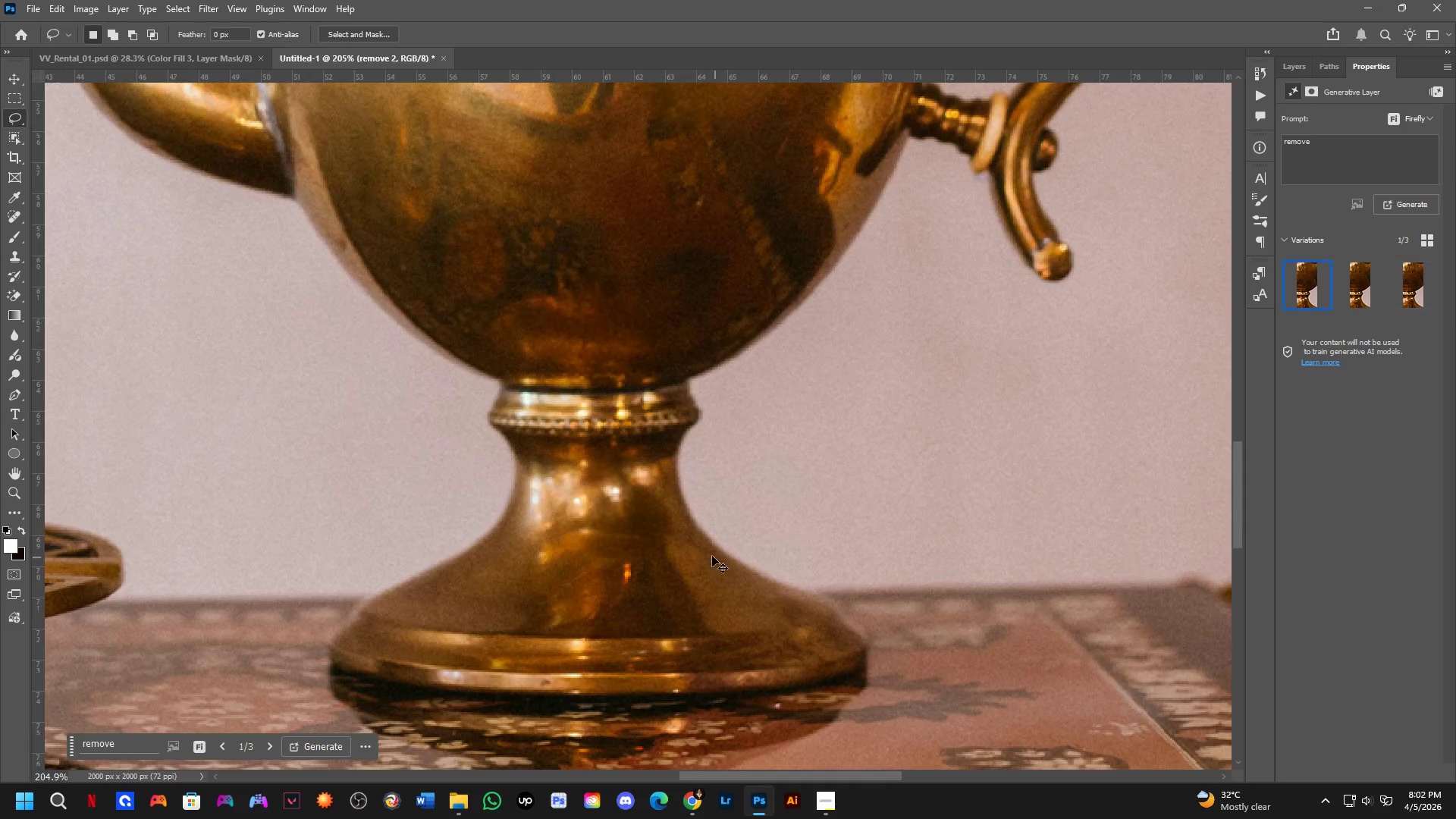 
left_click_drag(start_coordinate=[708, 484], to_coordinate=[716, 479])
 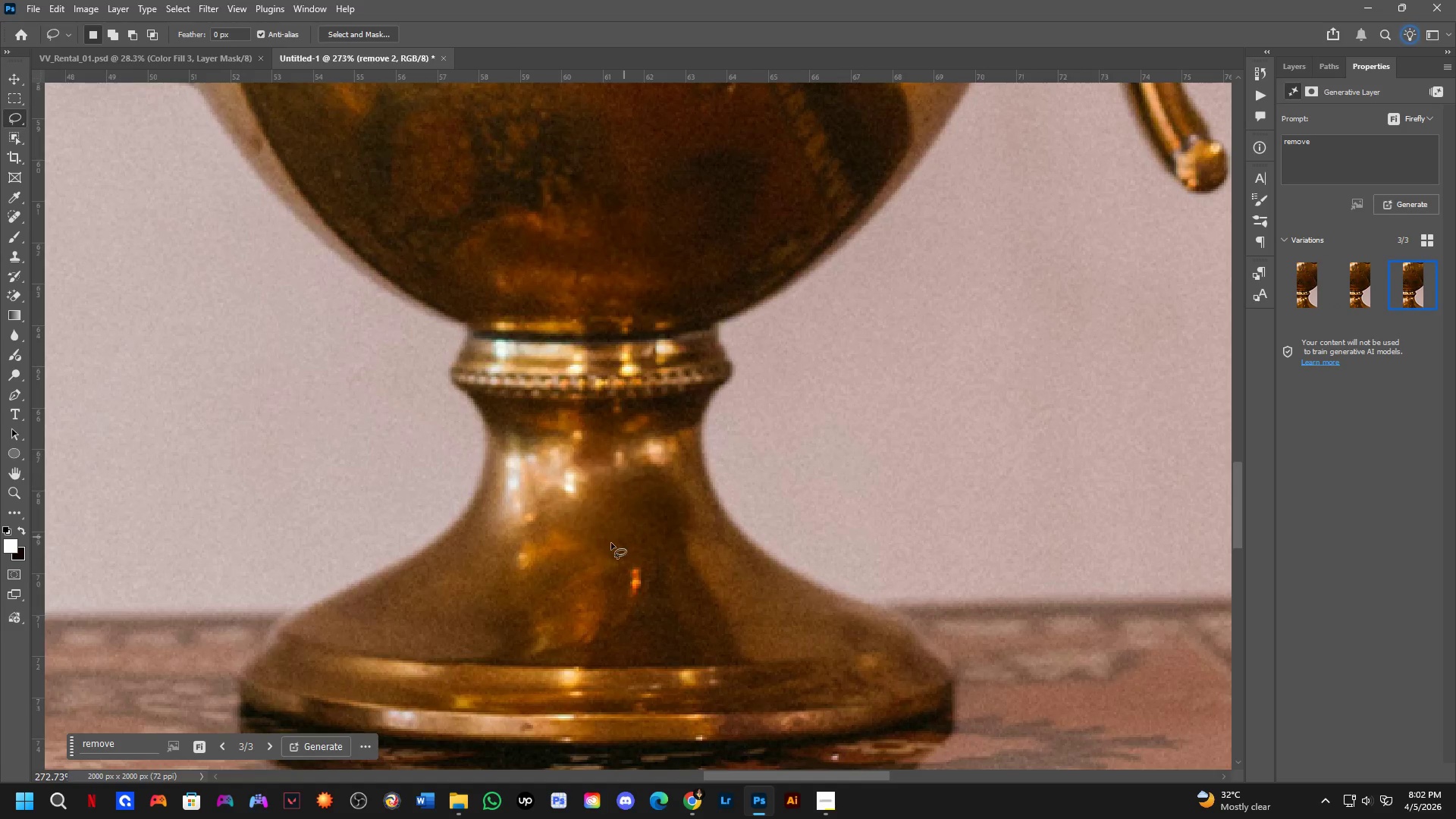 
key(Control+Z)
 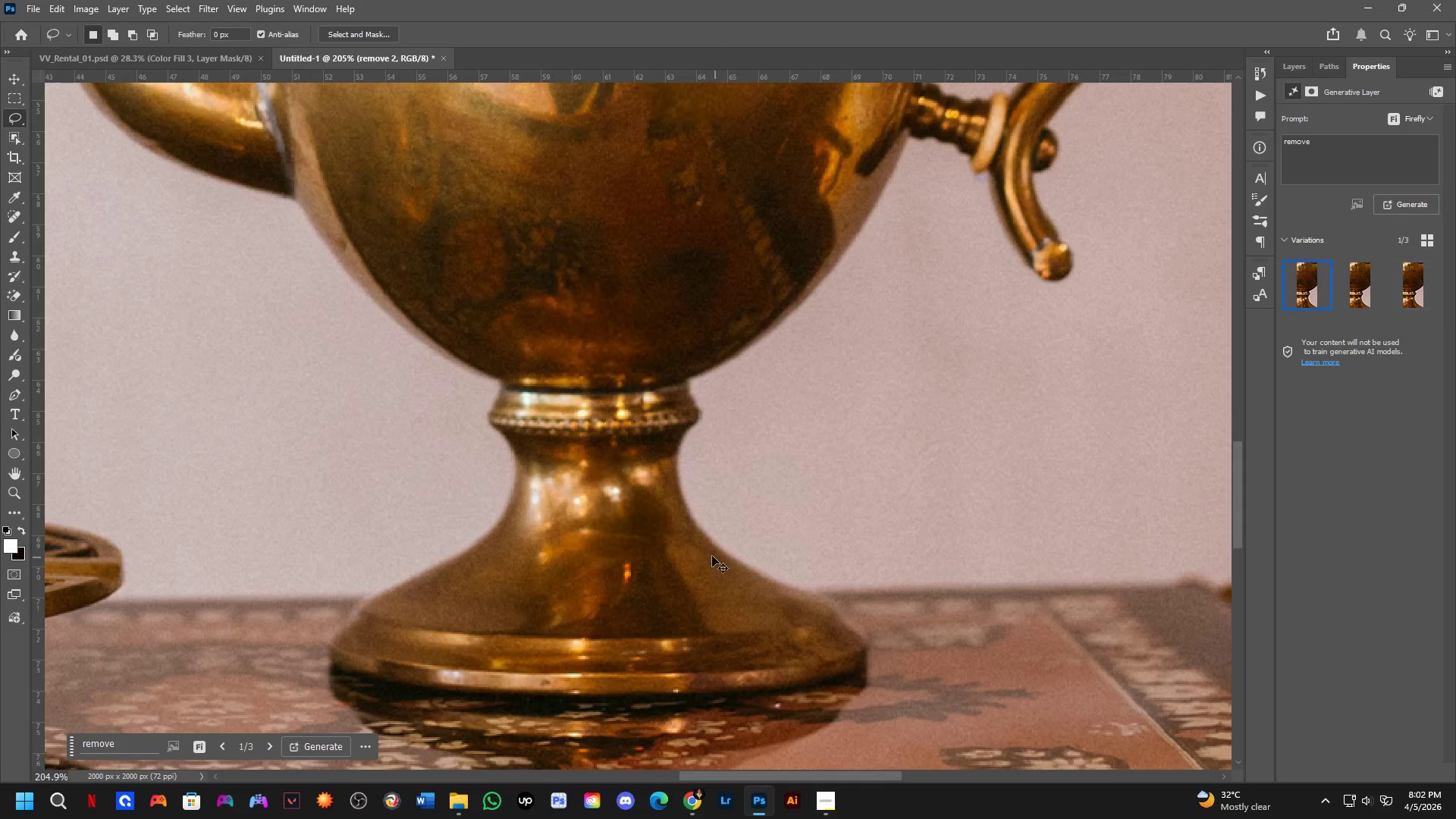 
key(Control+Z)
 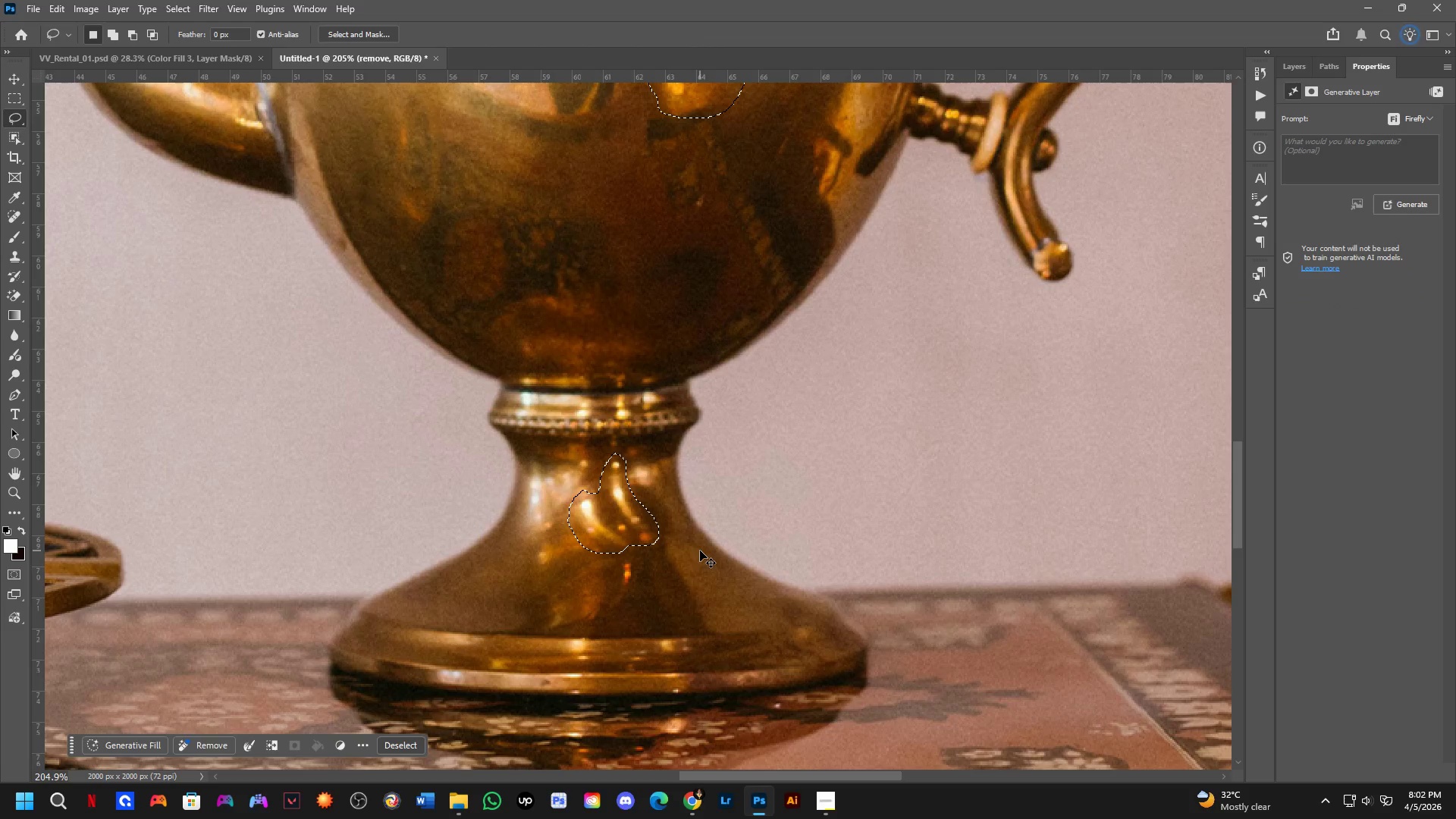 
scroll: coordinate [604, 548], scroll_direction: down, amount: 3.0
 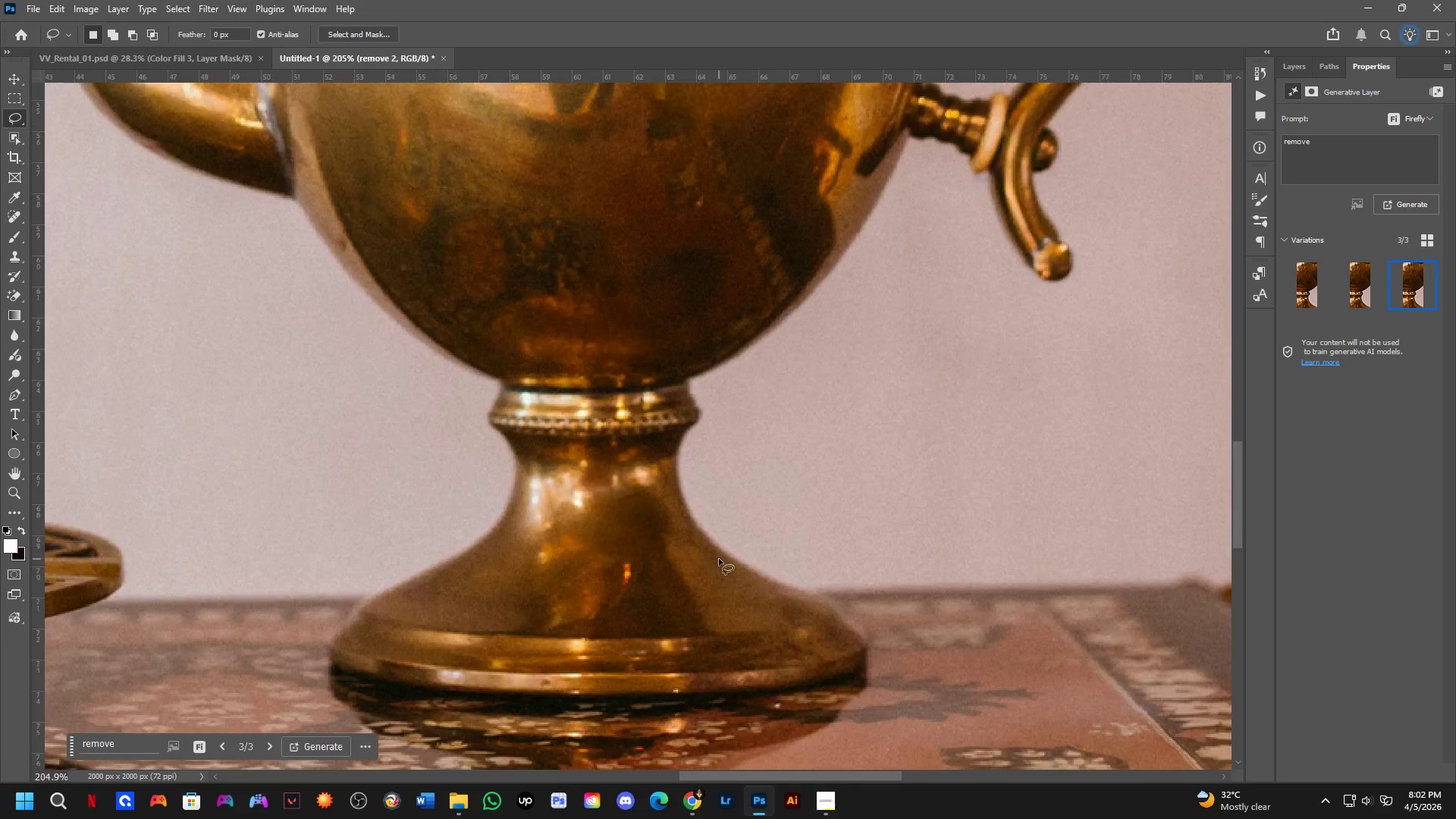 
key(Control+Shift+ShiftLeft)
 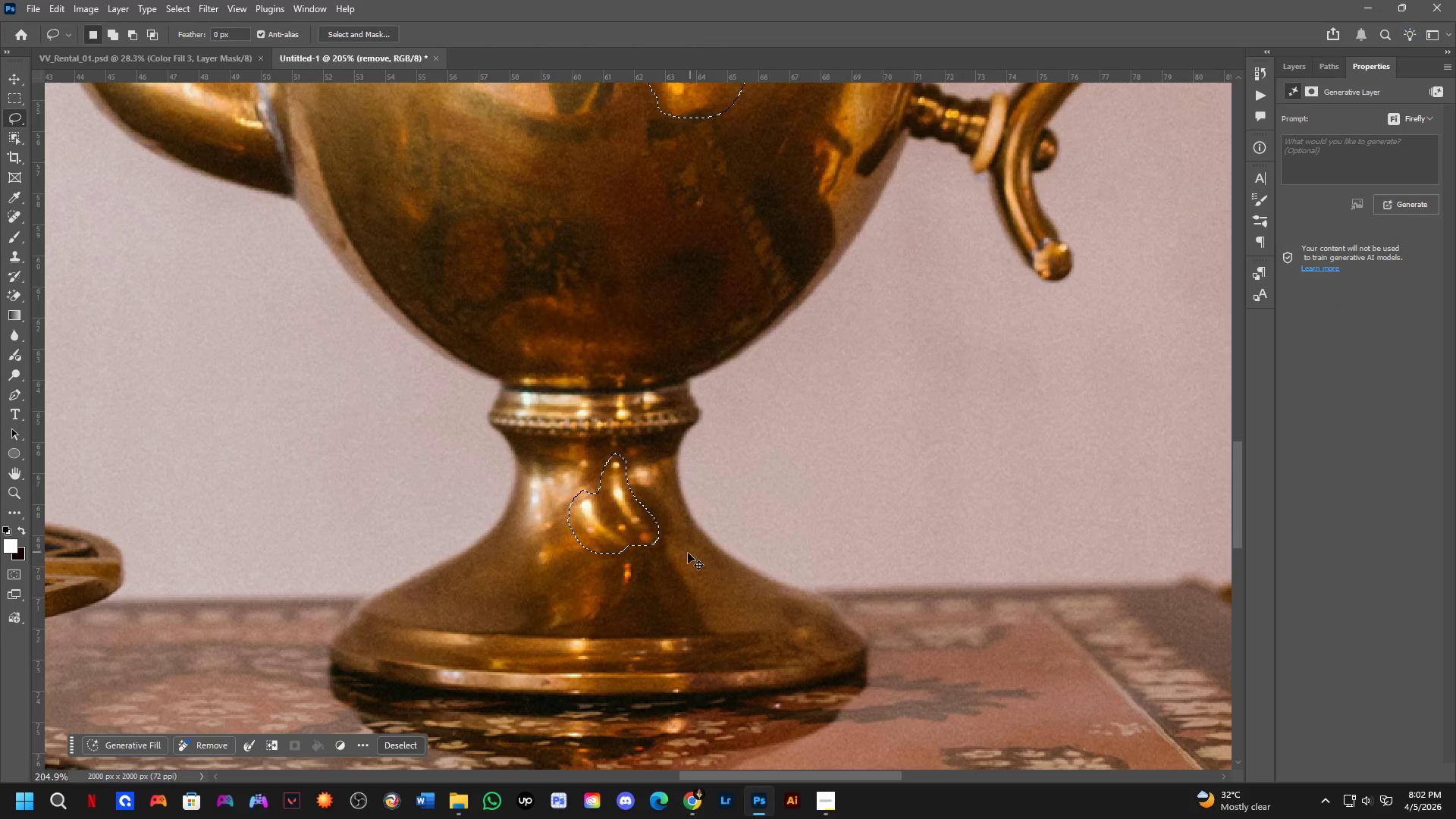 
key(Control+Shift+Z)
 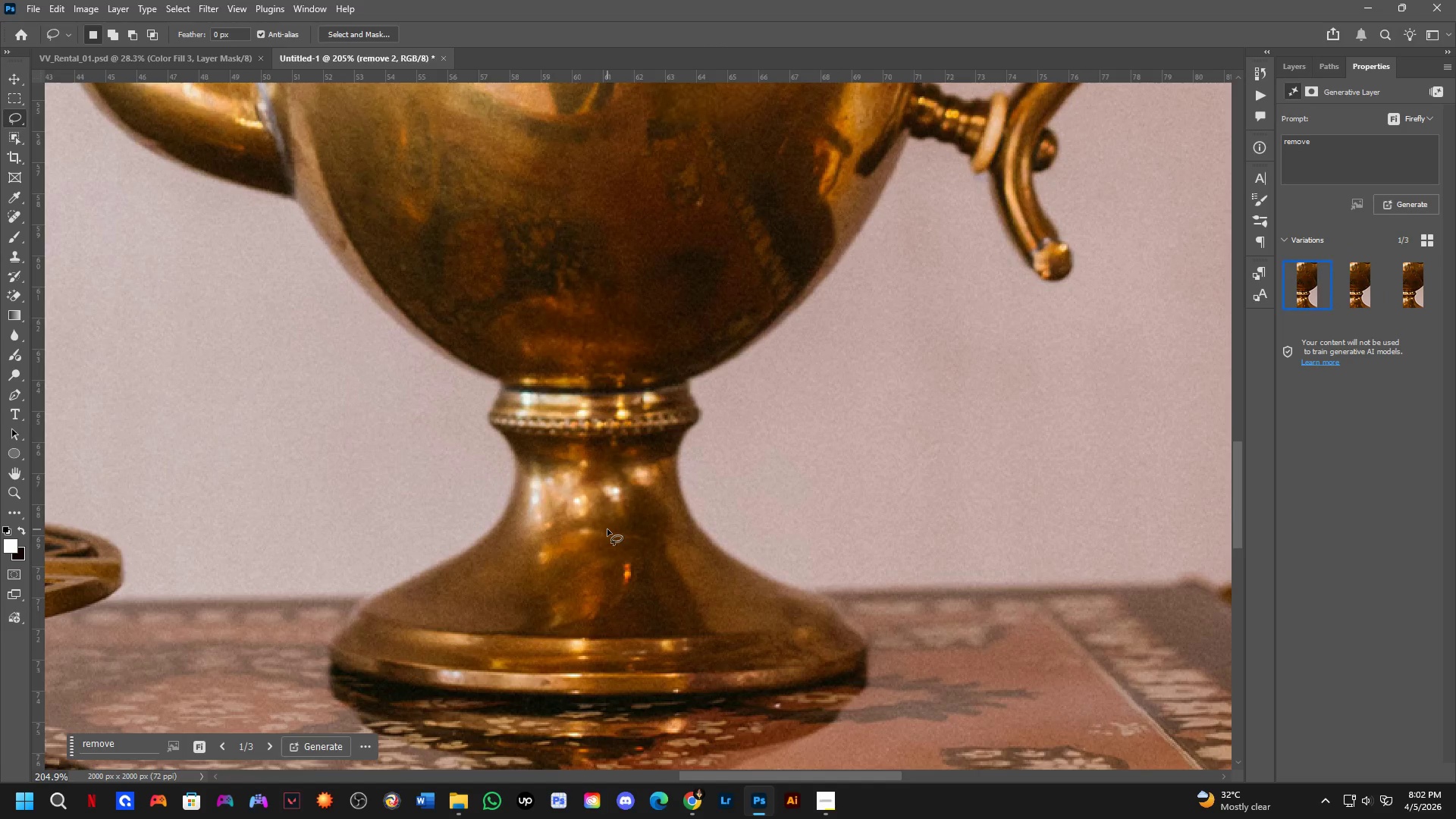 
scroll: coordinate [606, 526], scroll_direction: up, amount: 3.0
 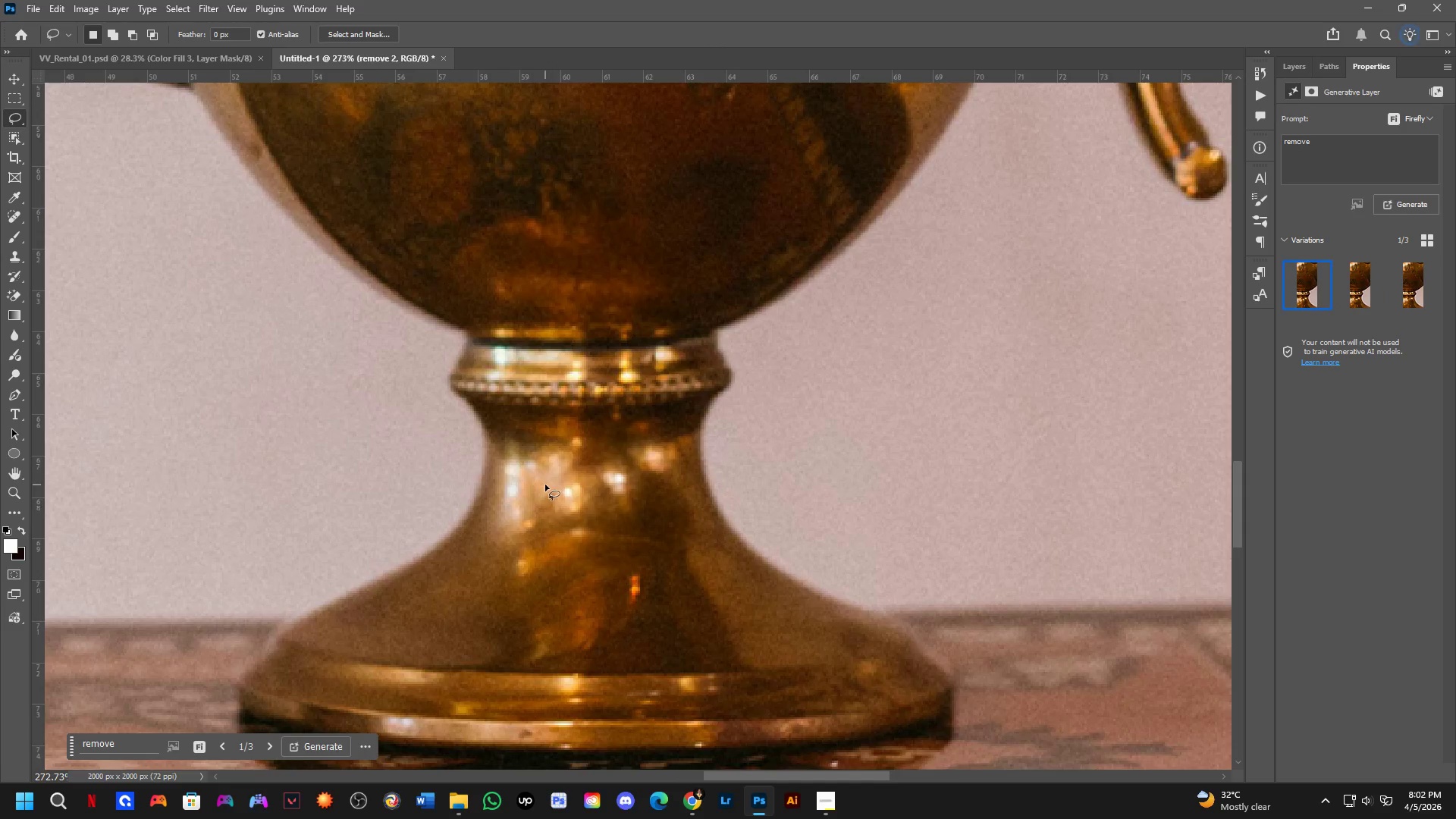 
hold_key(key=Space, duration=0.62)
 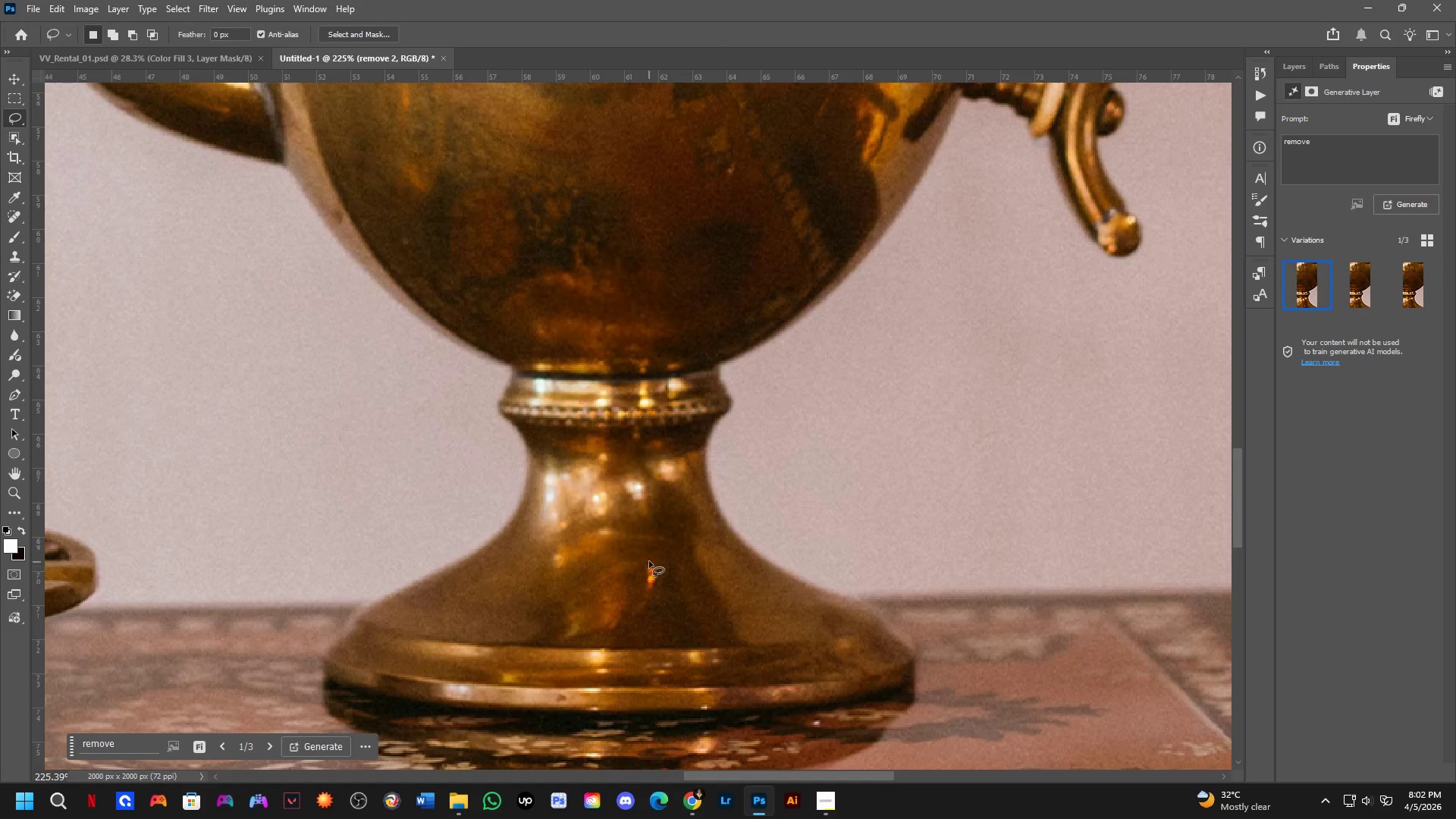 
left_click_drag(start_coordinate=[587, 487], to_coordinate=[636, 516])
 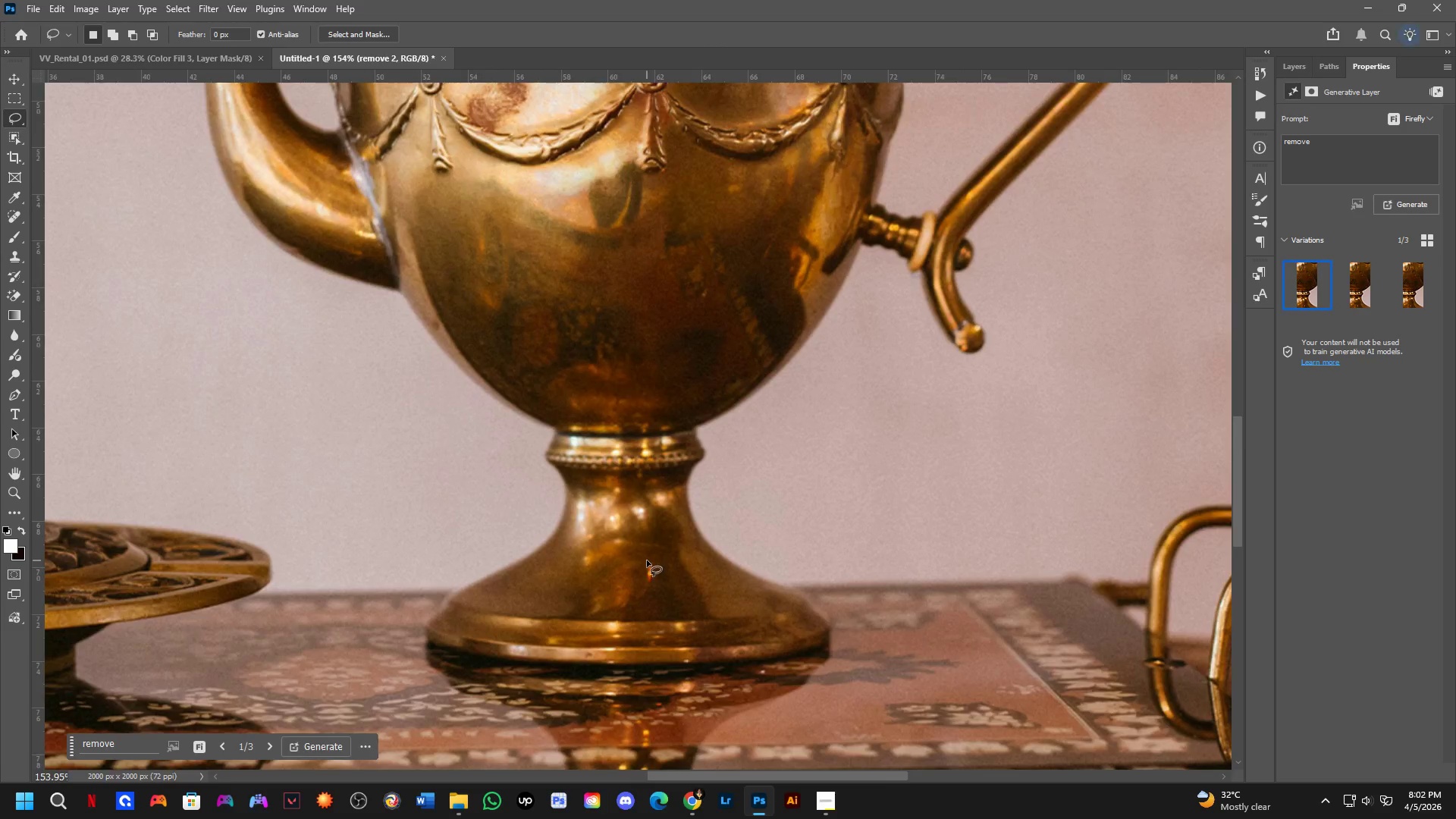 
scroll: coordinate [567, 487], scroll_direction: down, amount: 6.0
 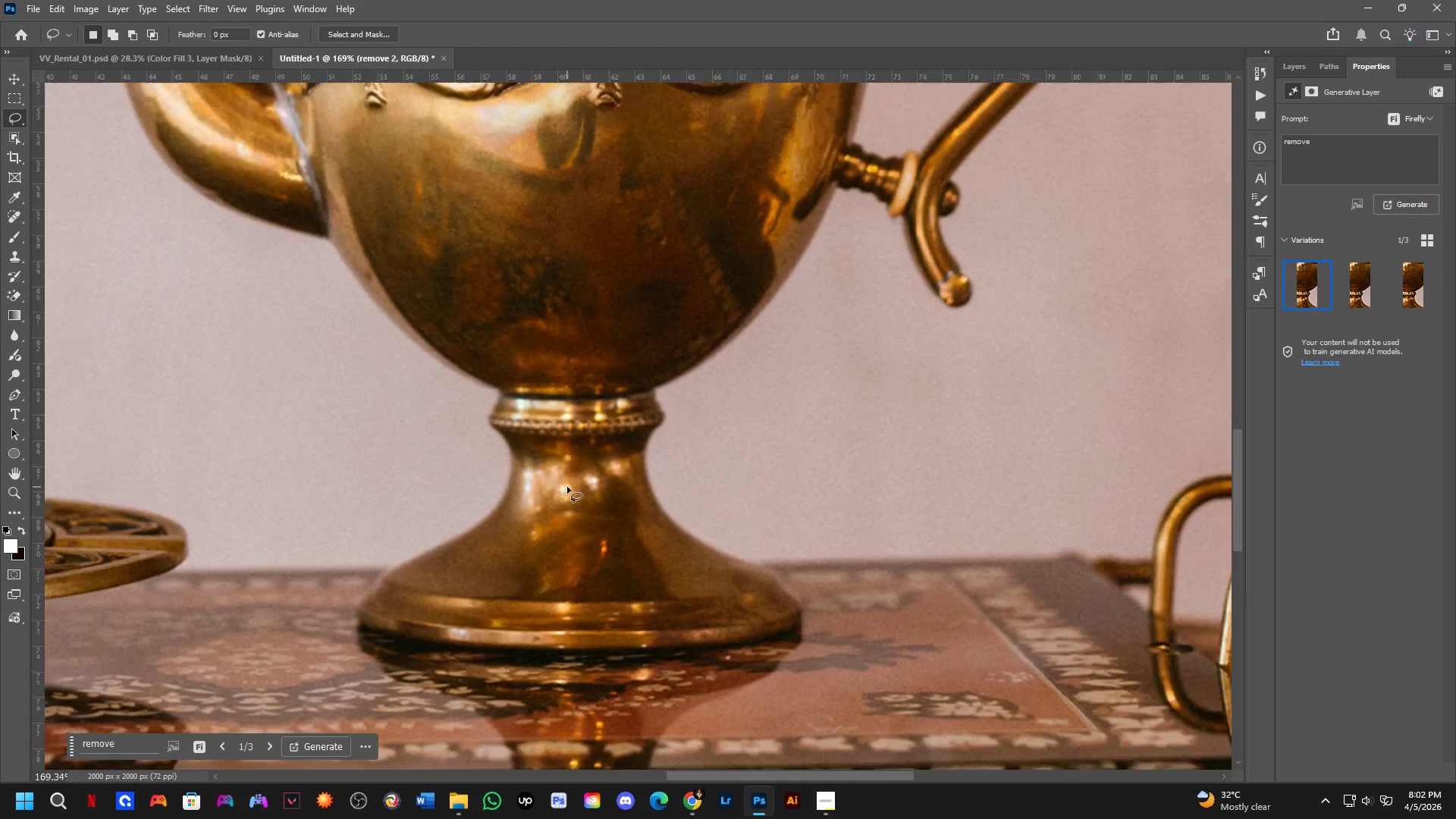 
left_click_drag(start_coordinate=[648, 557], to_coordinate=[654, 560])
 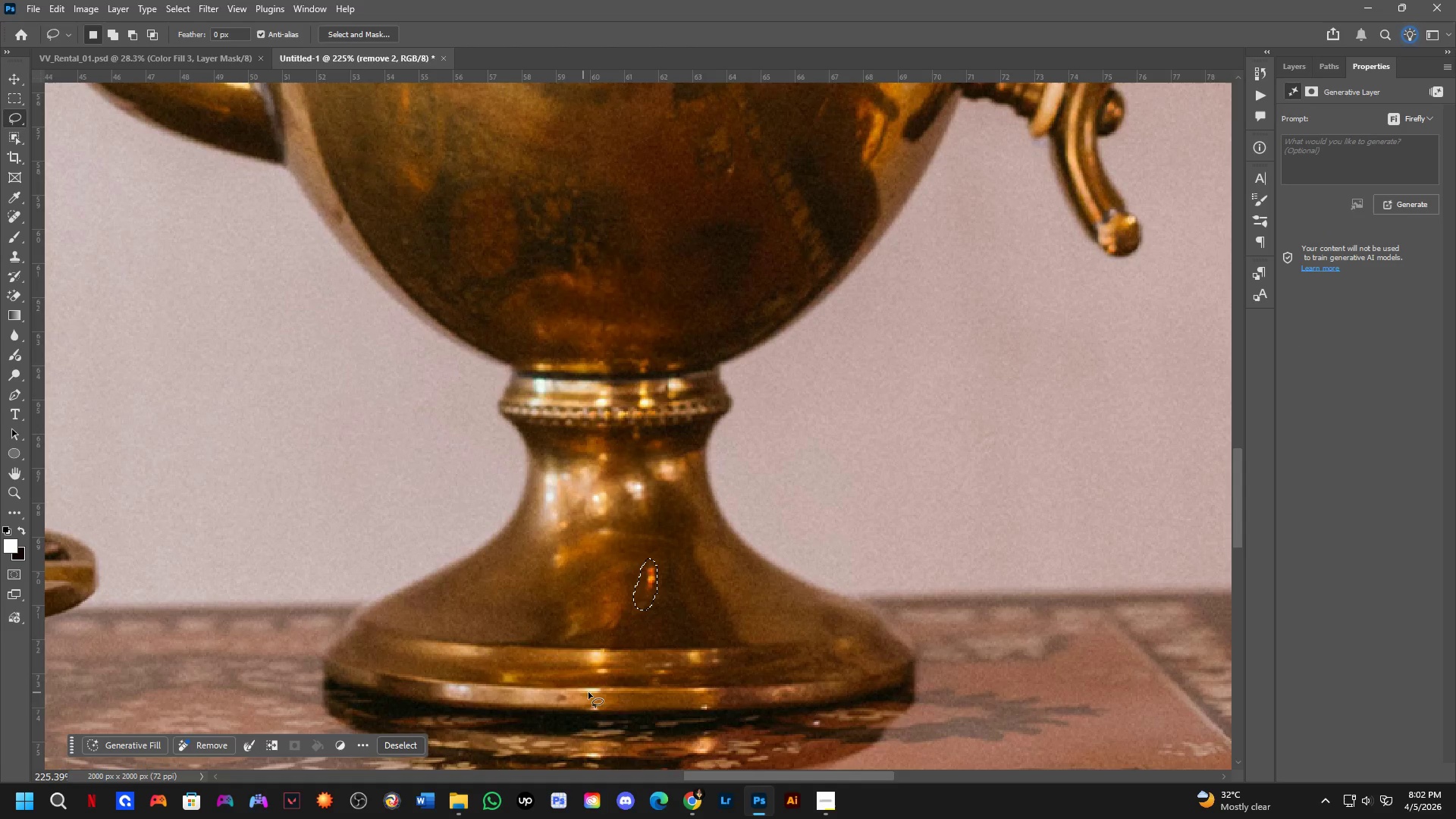 
scroll: coordinate [647, 563], scroll_direction: up, amount: 4.0
 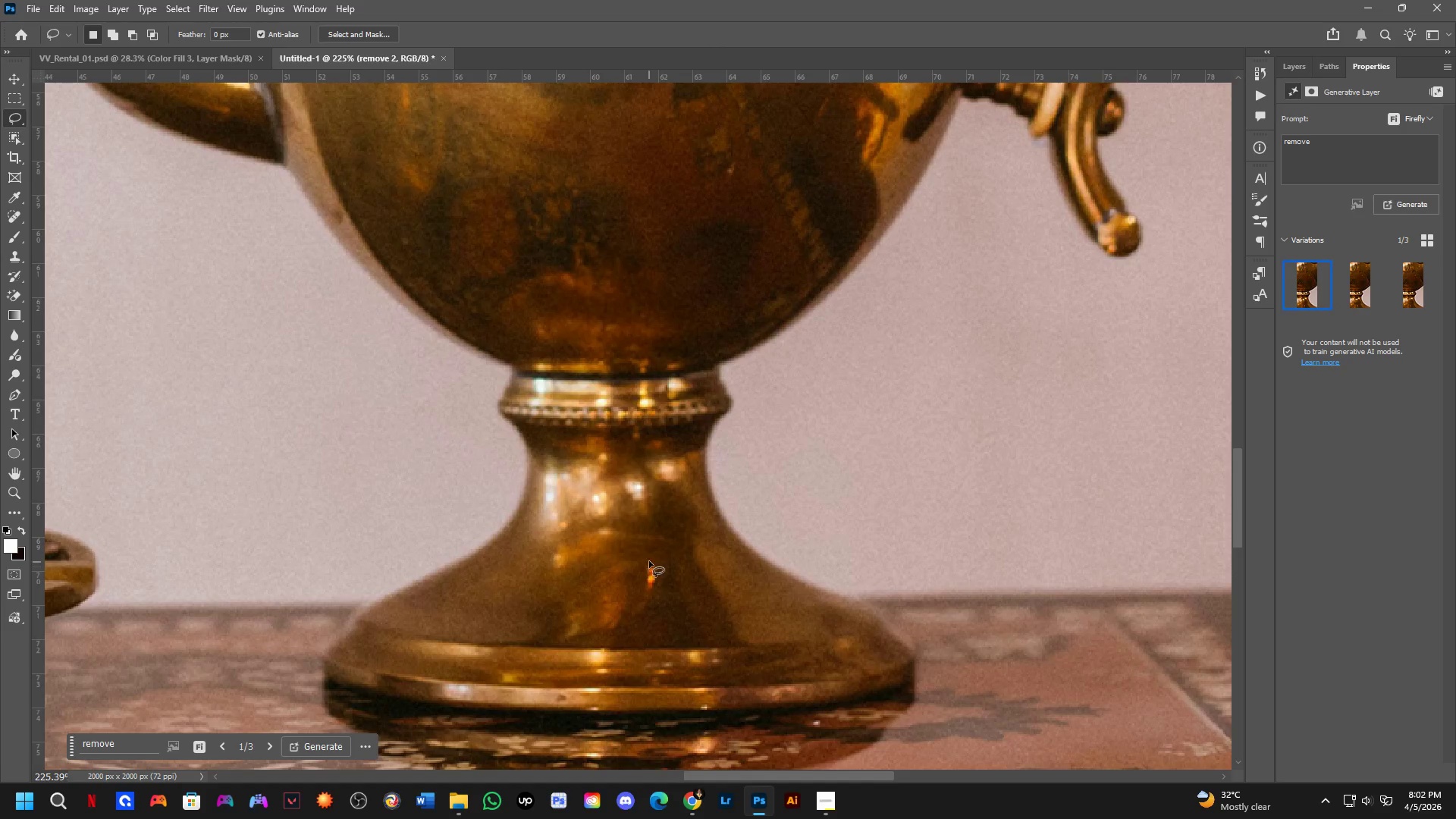 
key(Shift+ShiftLeft)
 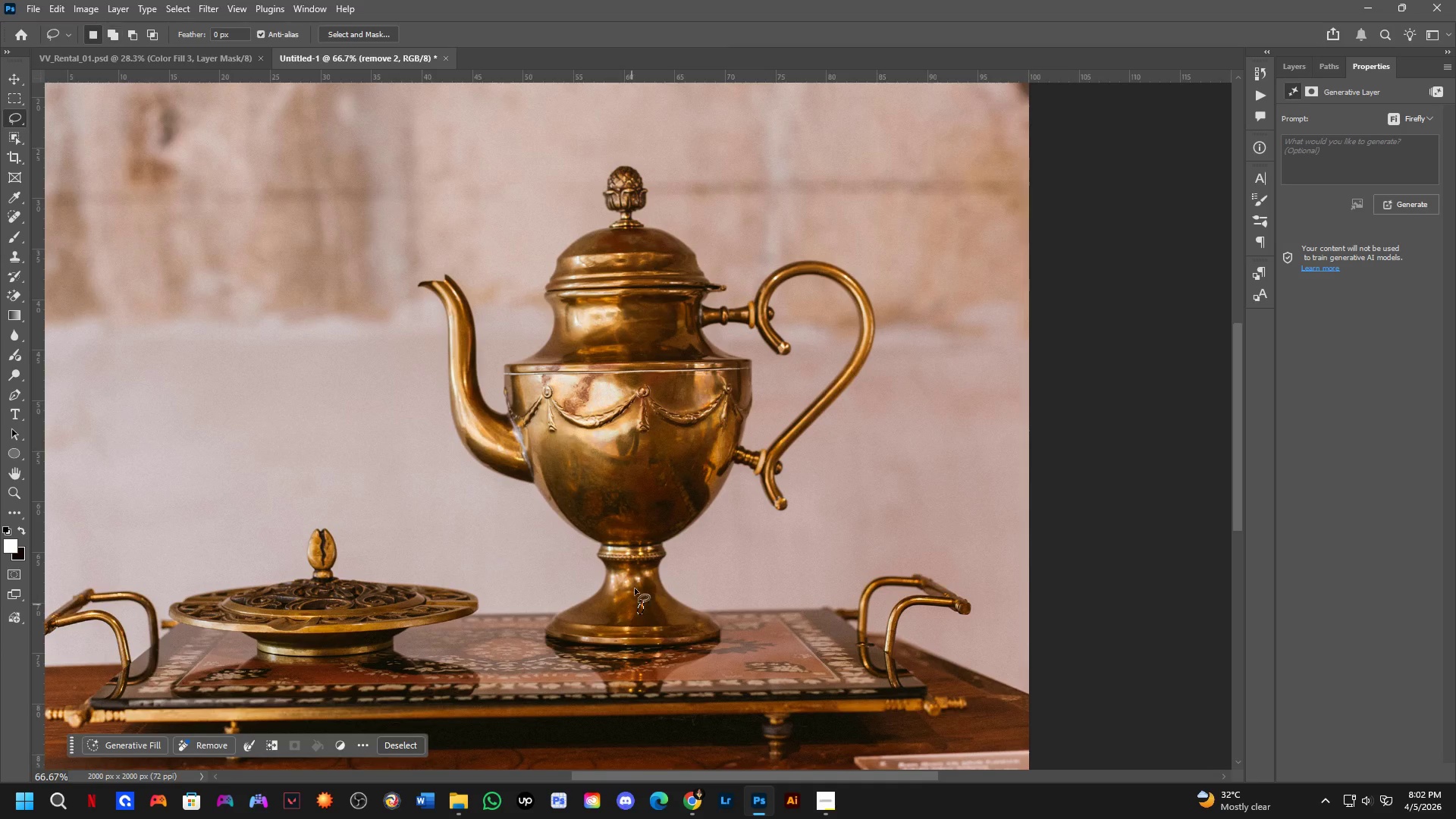 
hold_key(key=Space, duration=0.52)
 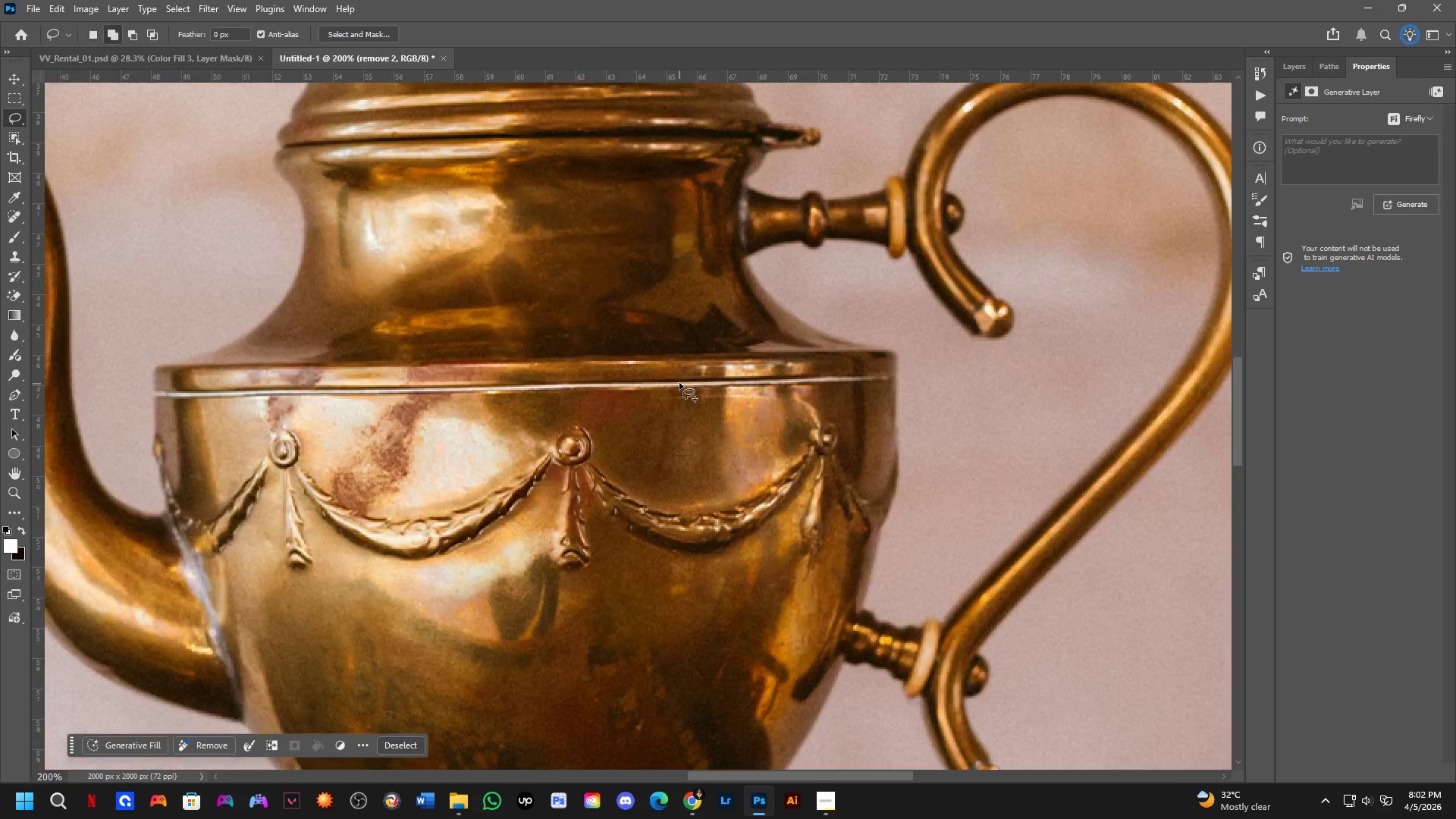 
left_click_drag(start_coordinate=[671, 463], to_coordinate=[671, 477])
 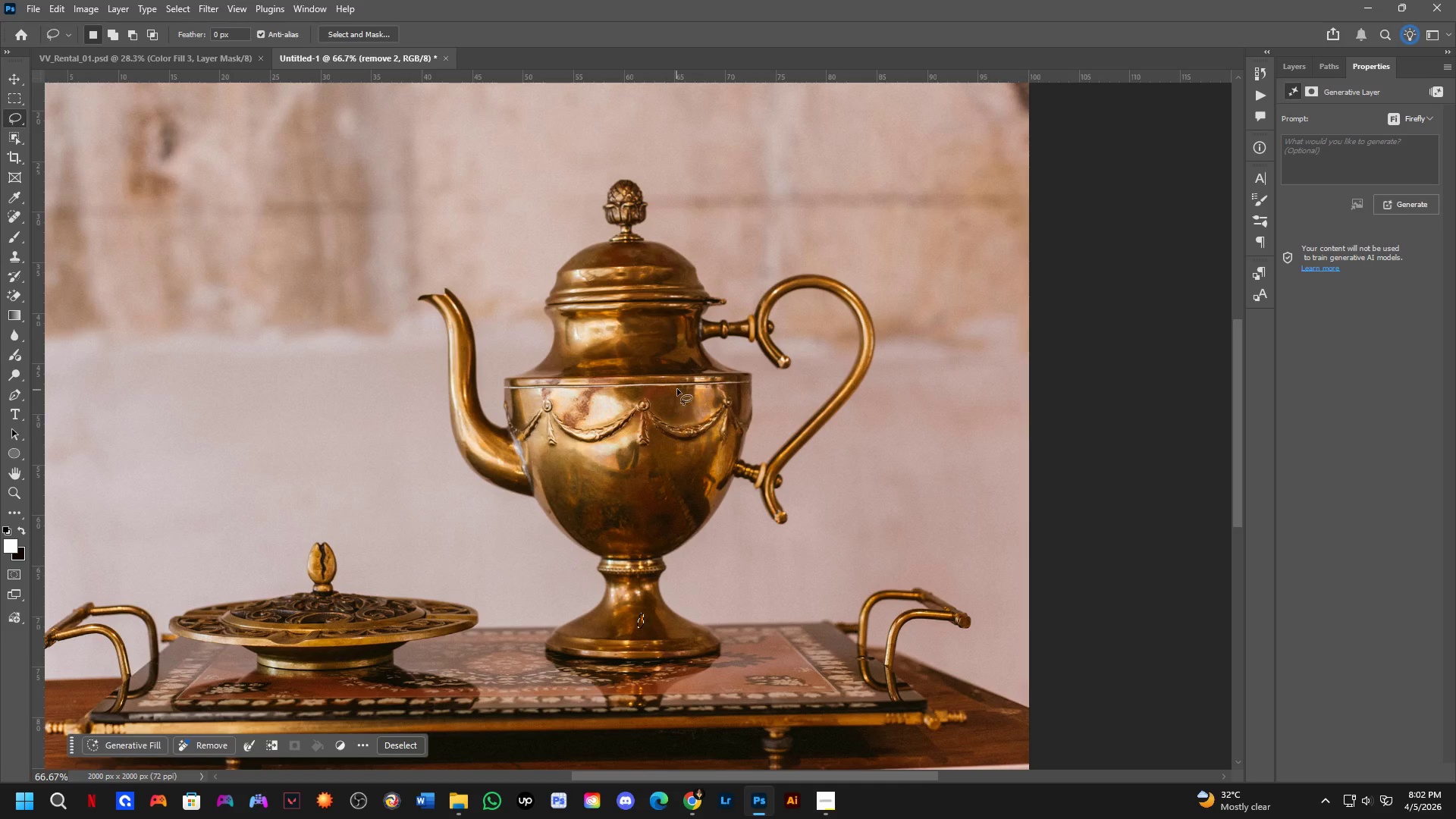 
scroll: coordinate [629, 626], scroll_direction: none, amount: 0.0
 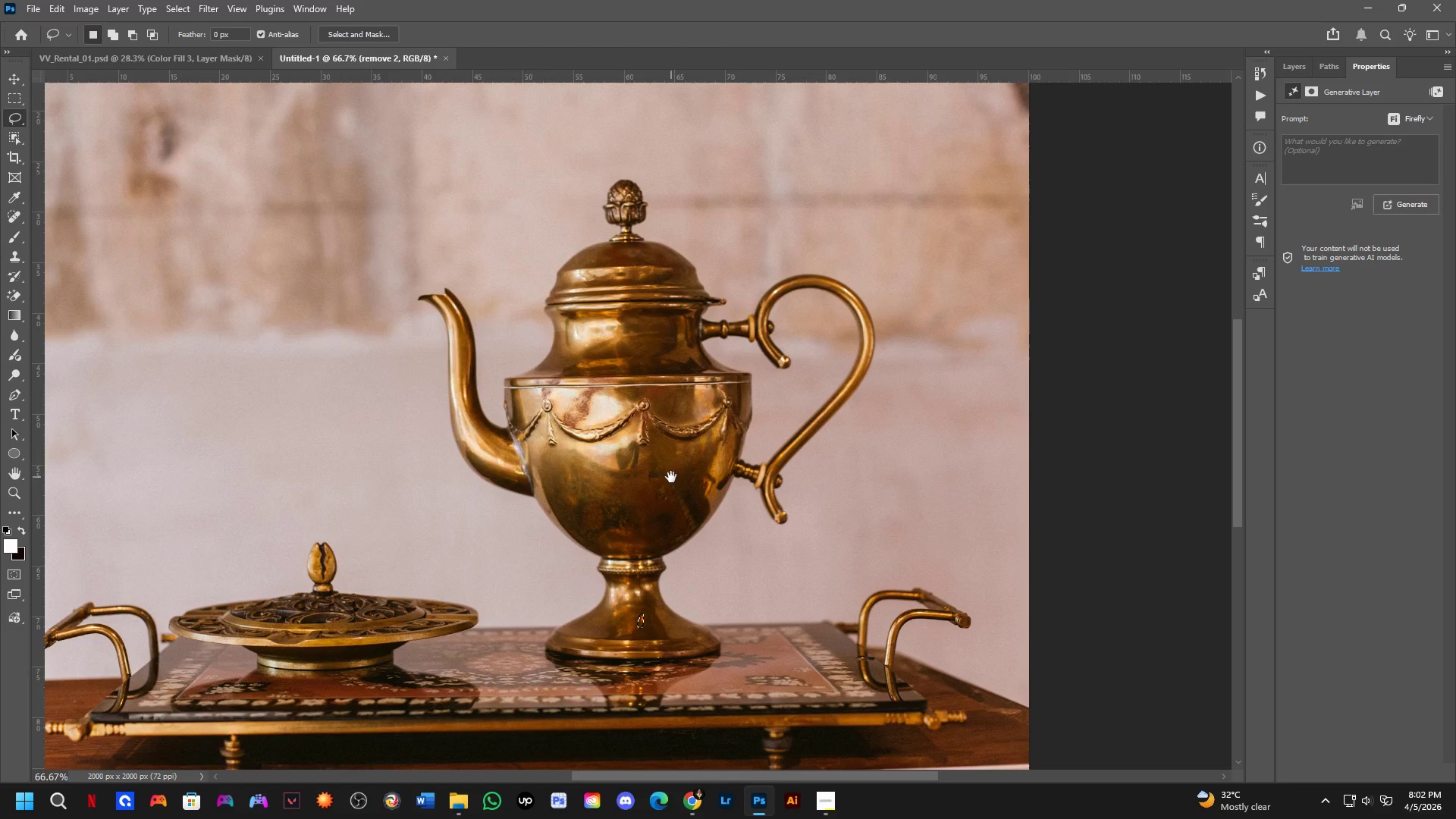 
key(Shift+ShiftLeft)
 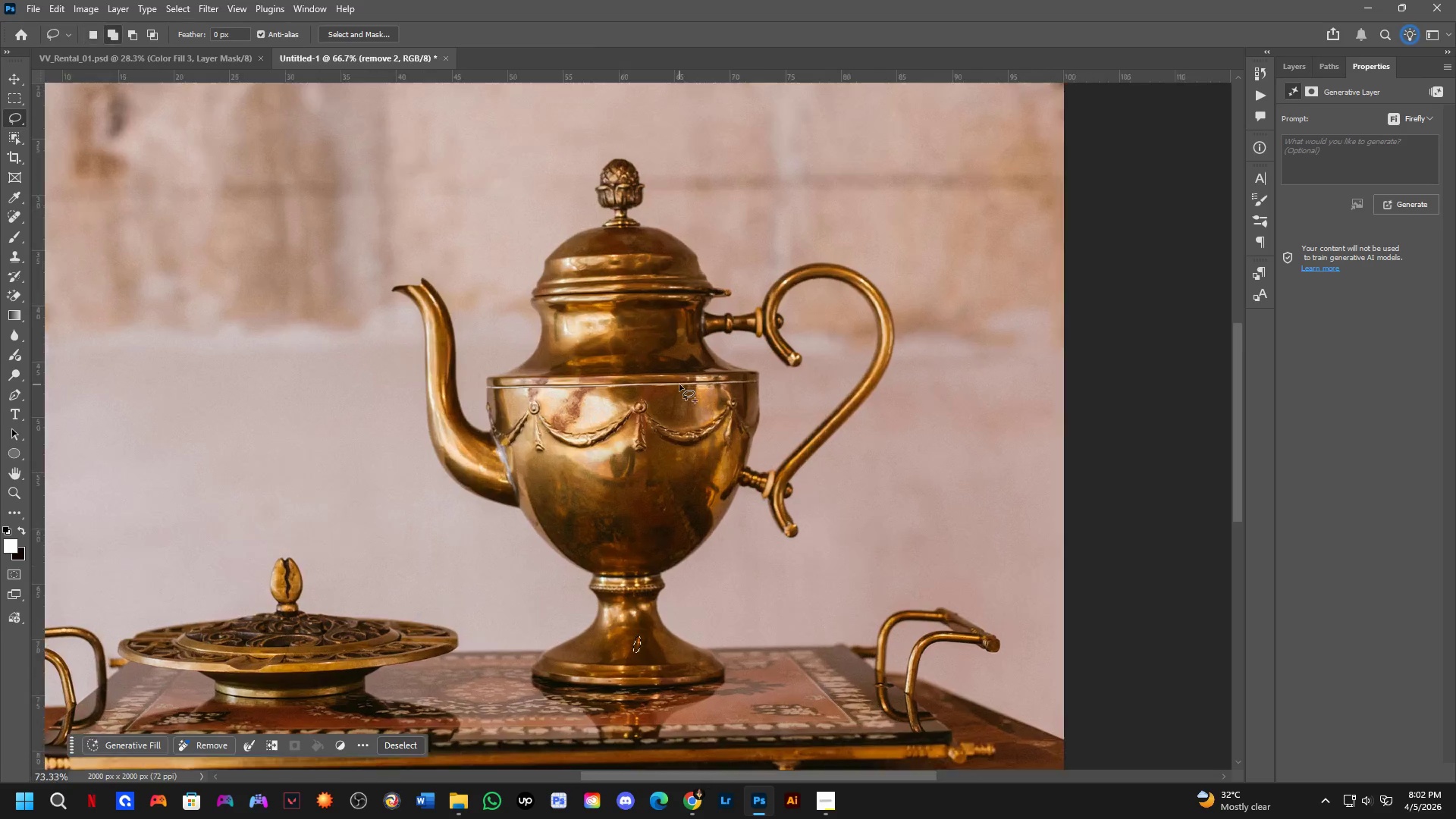 
hold_key(key=Space, duration=0.7)
 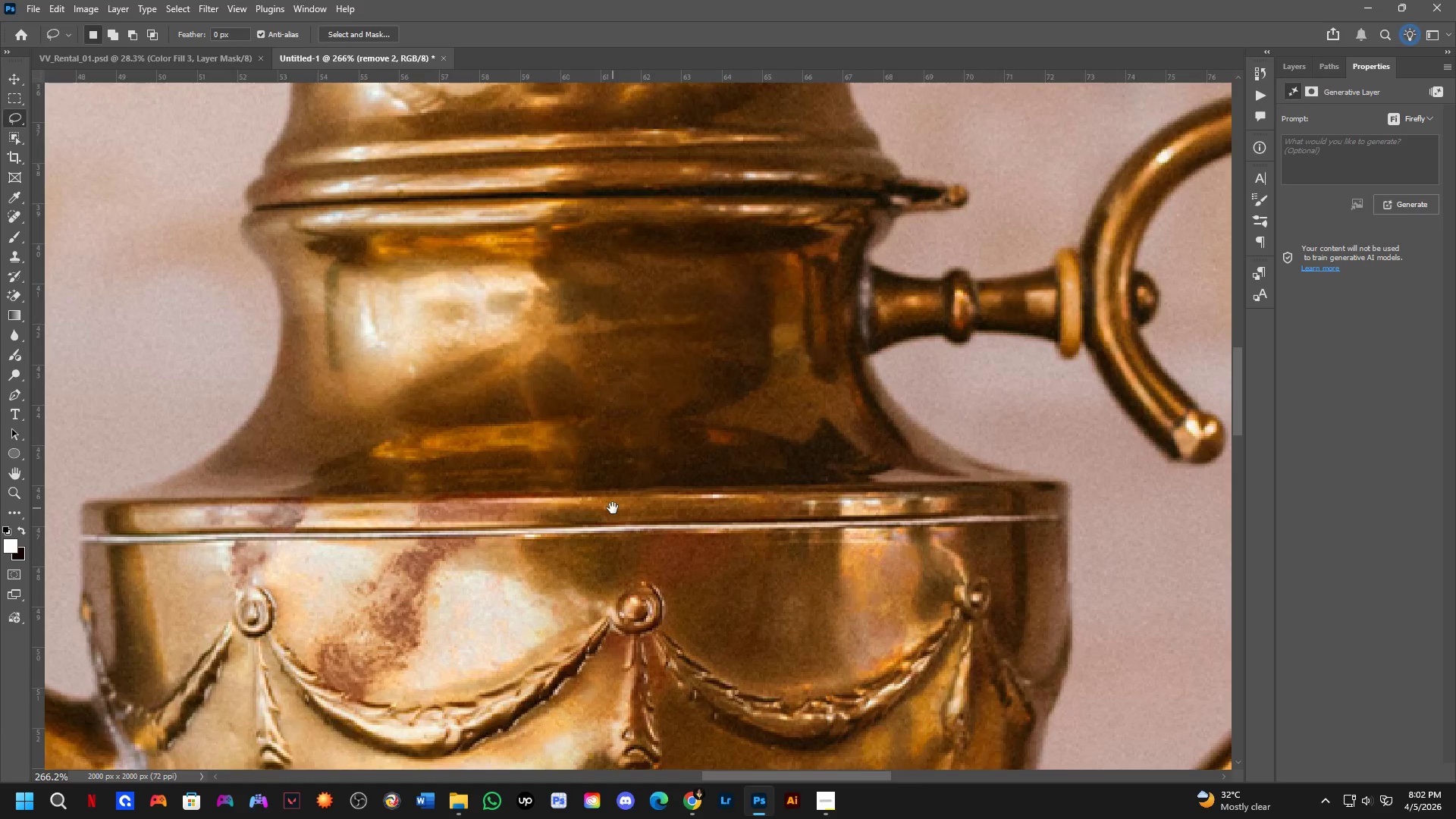 
left_click_drag(start_coordinate=[510, 456], to_coordinate=[555, 553])
 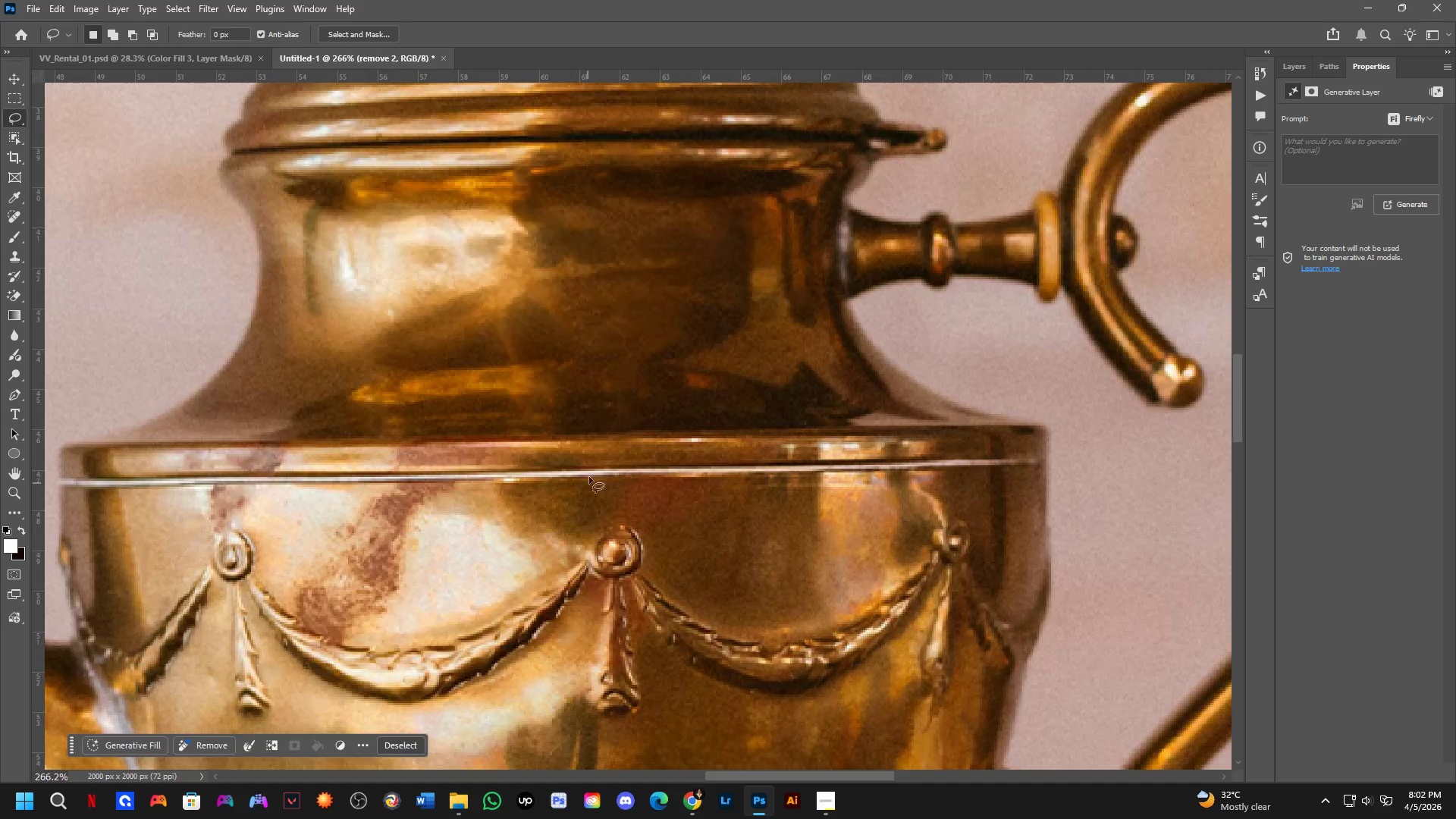 
scroll: coordinate [500, 453], scroll_direction: up, amount: 6.0
 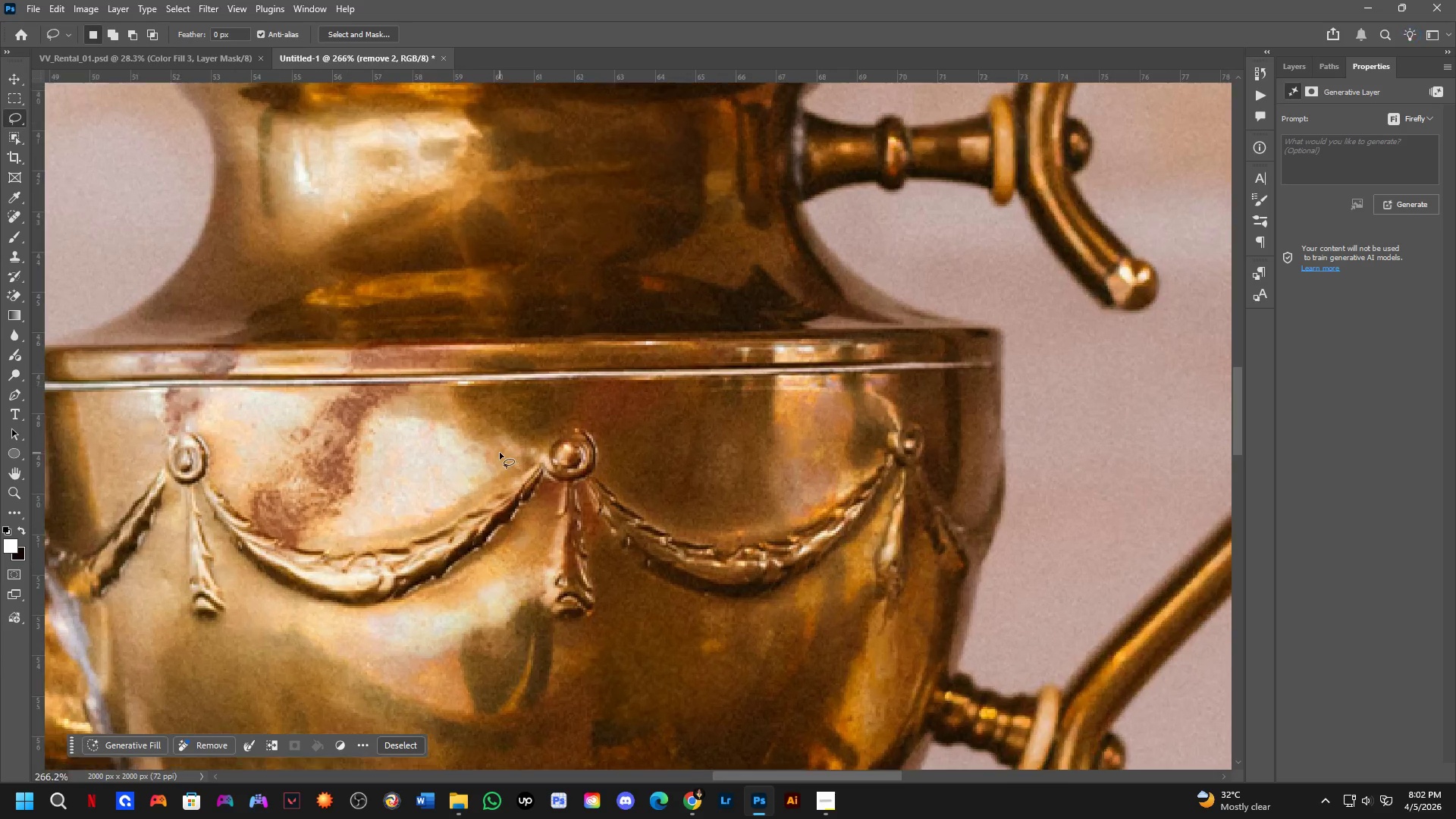 
hold_key(key=Space, duration=0.38)
 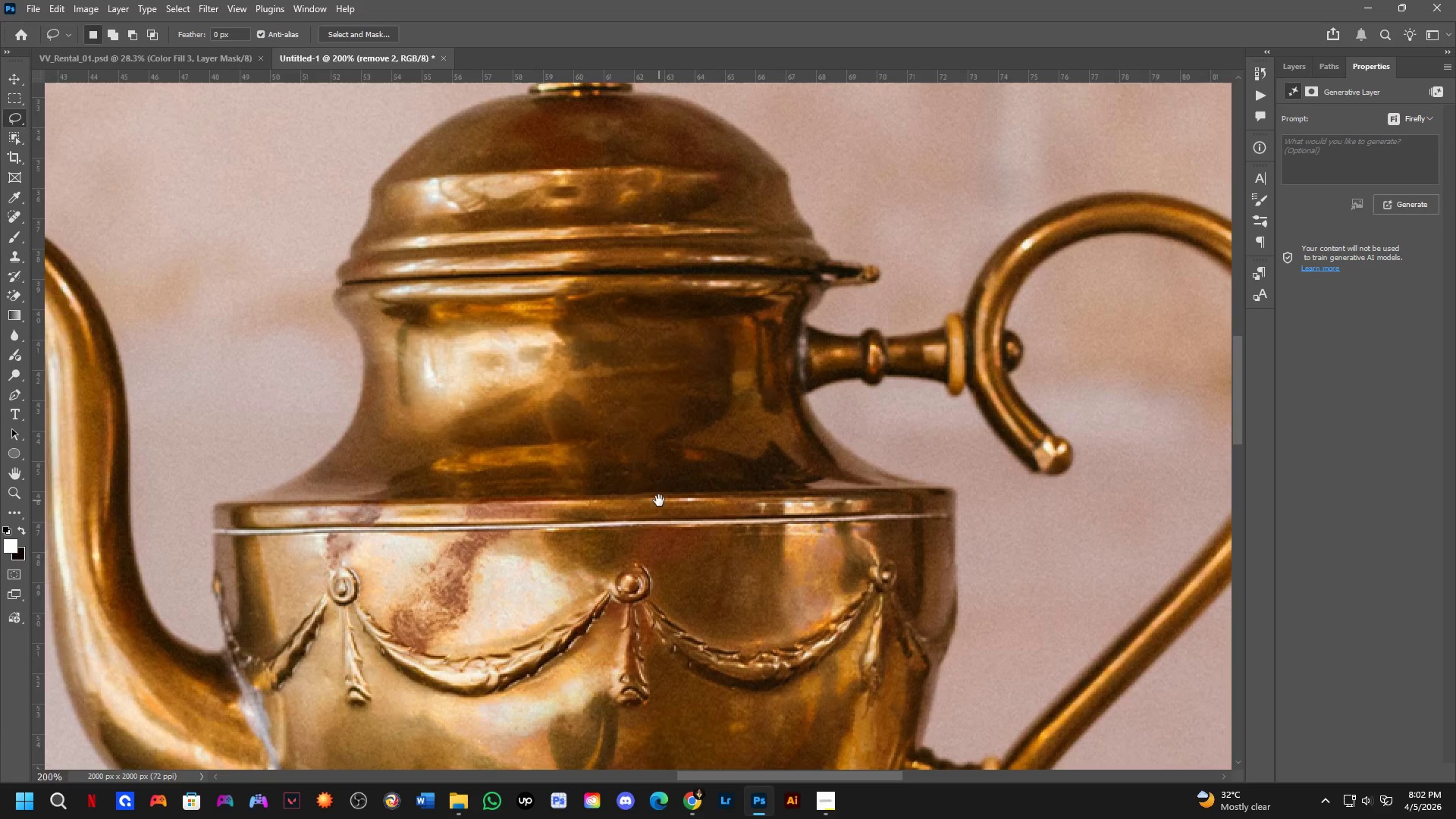 
left_click_drag(start_coordinate=[592, 452], to_coordinate=[613, 508])
 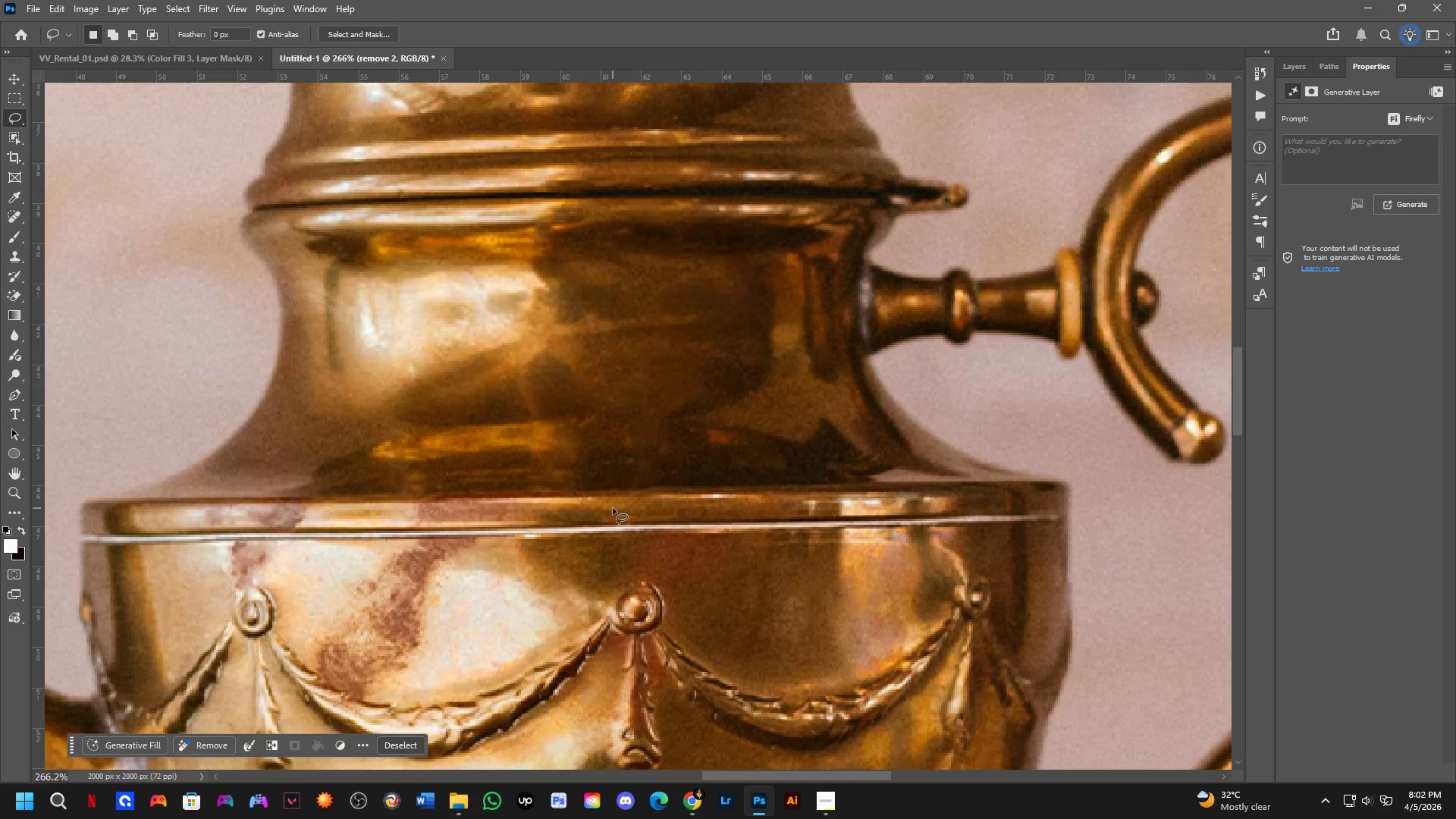 
hold_key(key=Space, duration=0.55)
 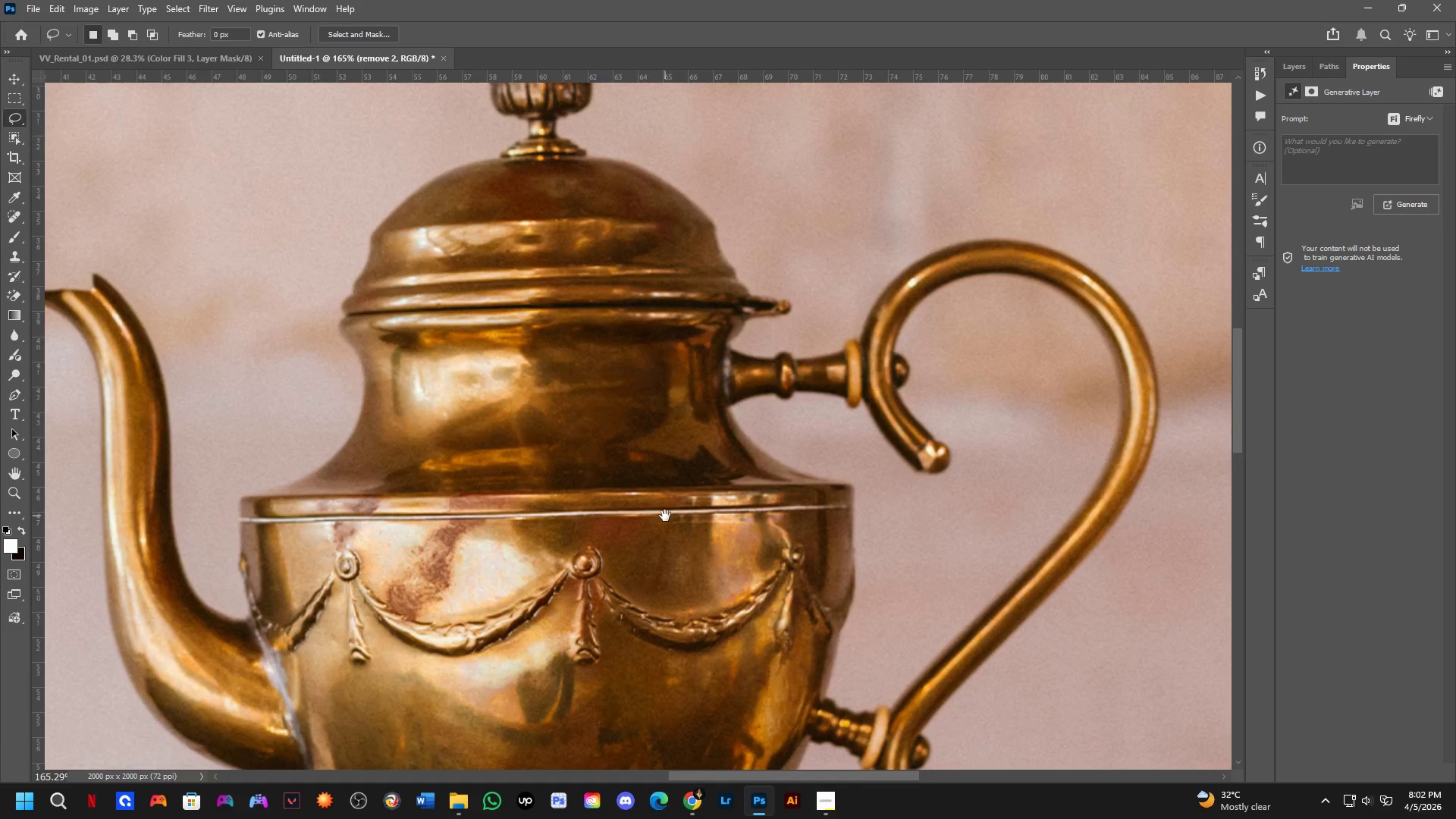 
left_click_drag(start_coordinate=[659, 500], to_coordinate=[608, 494])
 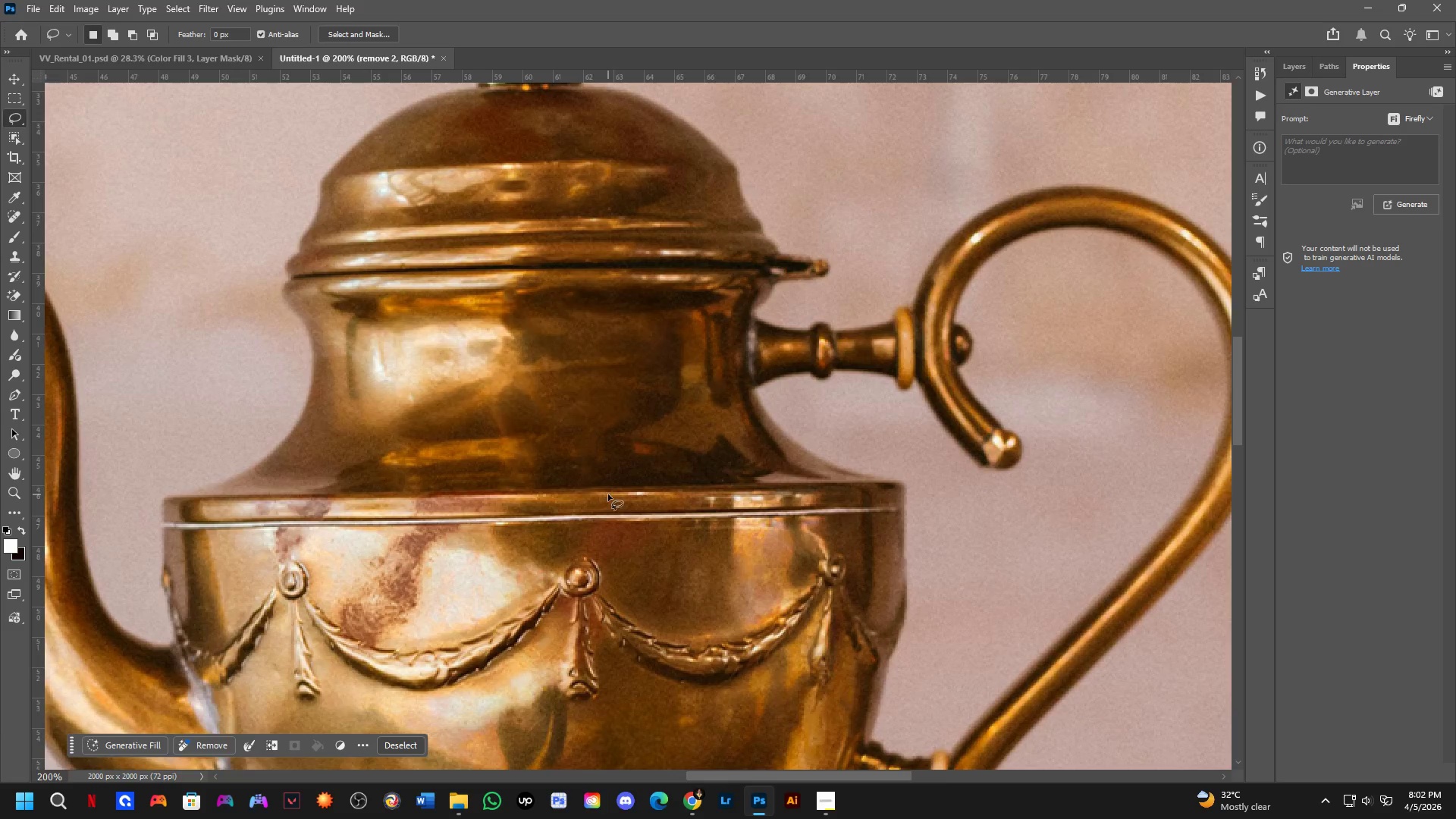 
scroll: coordinate [613, 508], scroll_direction: down, amount: 3.0
 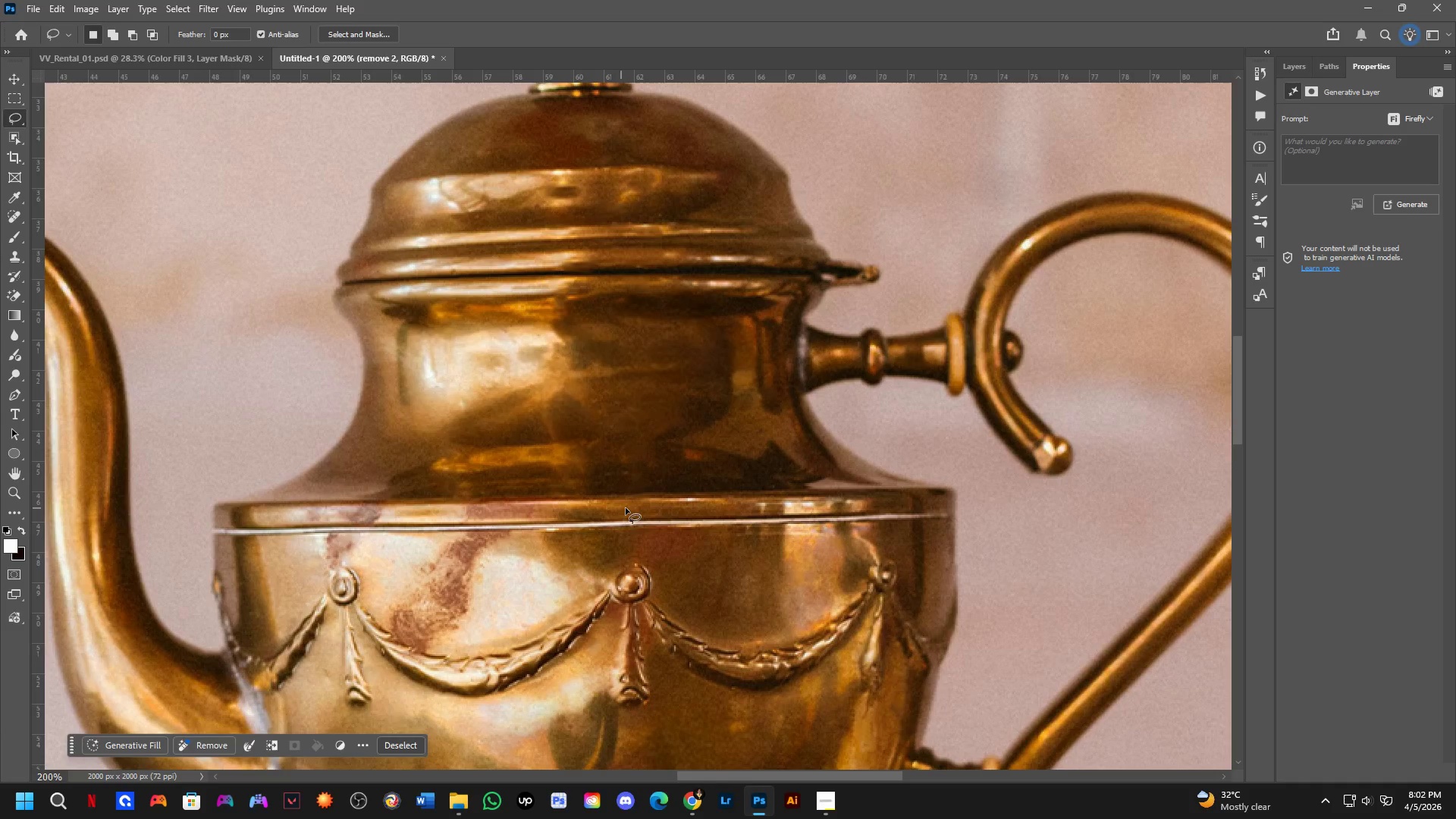 
hold_key(key=Space, duration=0.66)
 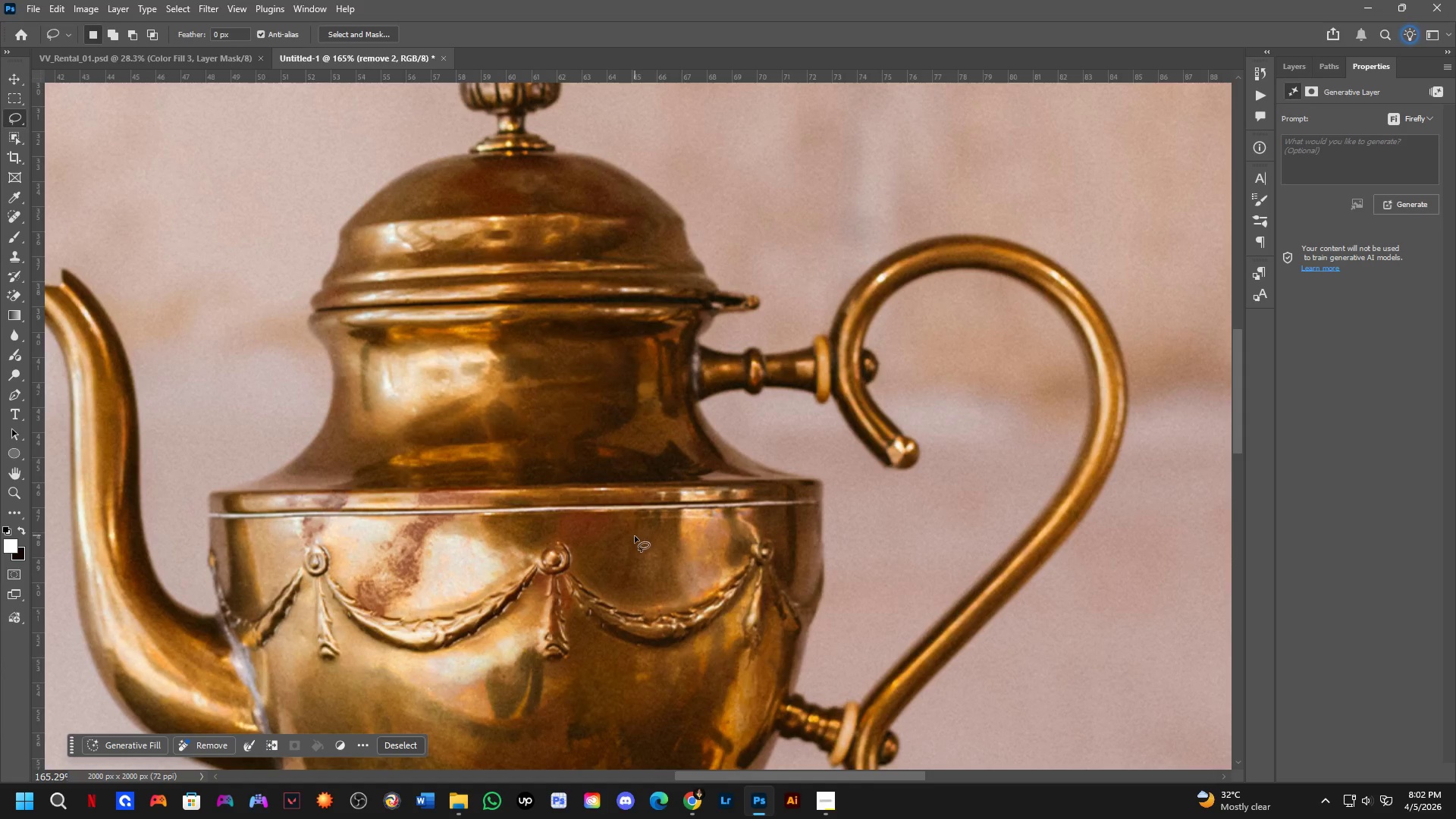 
left_click_drag(start_coordinate=[665, 516], to_coordinate=[634, 511])
 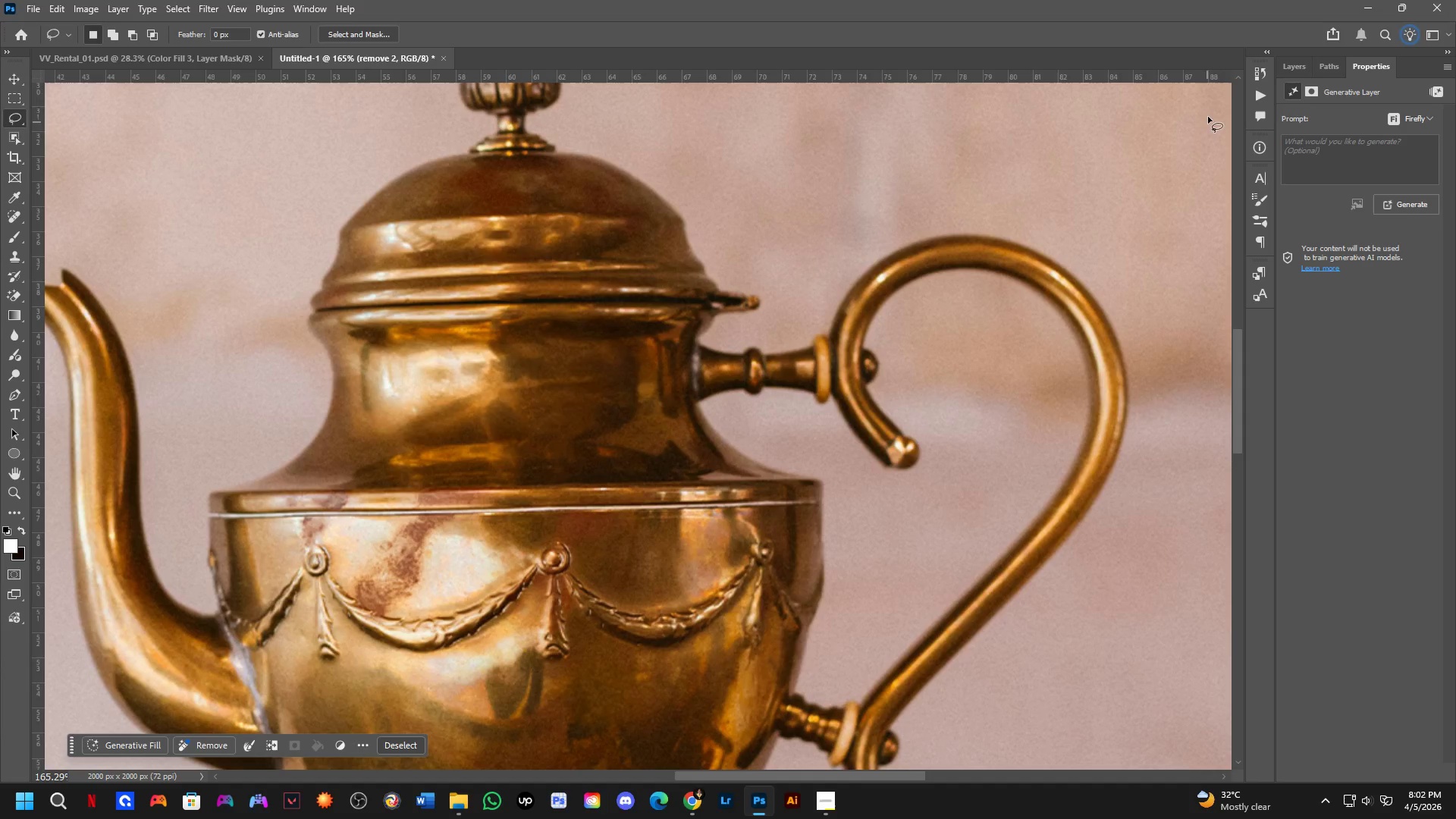 
scroll: coordinate [607, 494], scroll_direction: down, amount: 2.0
 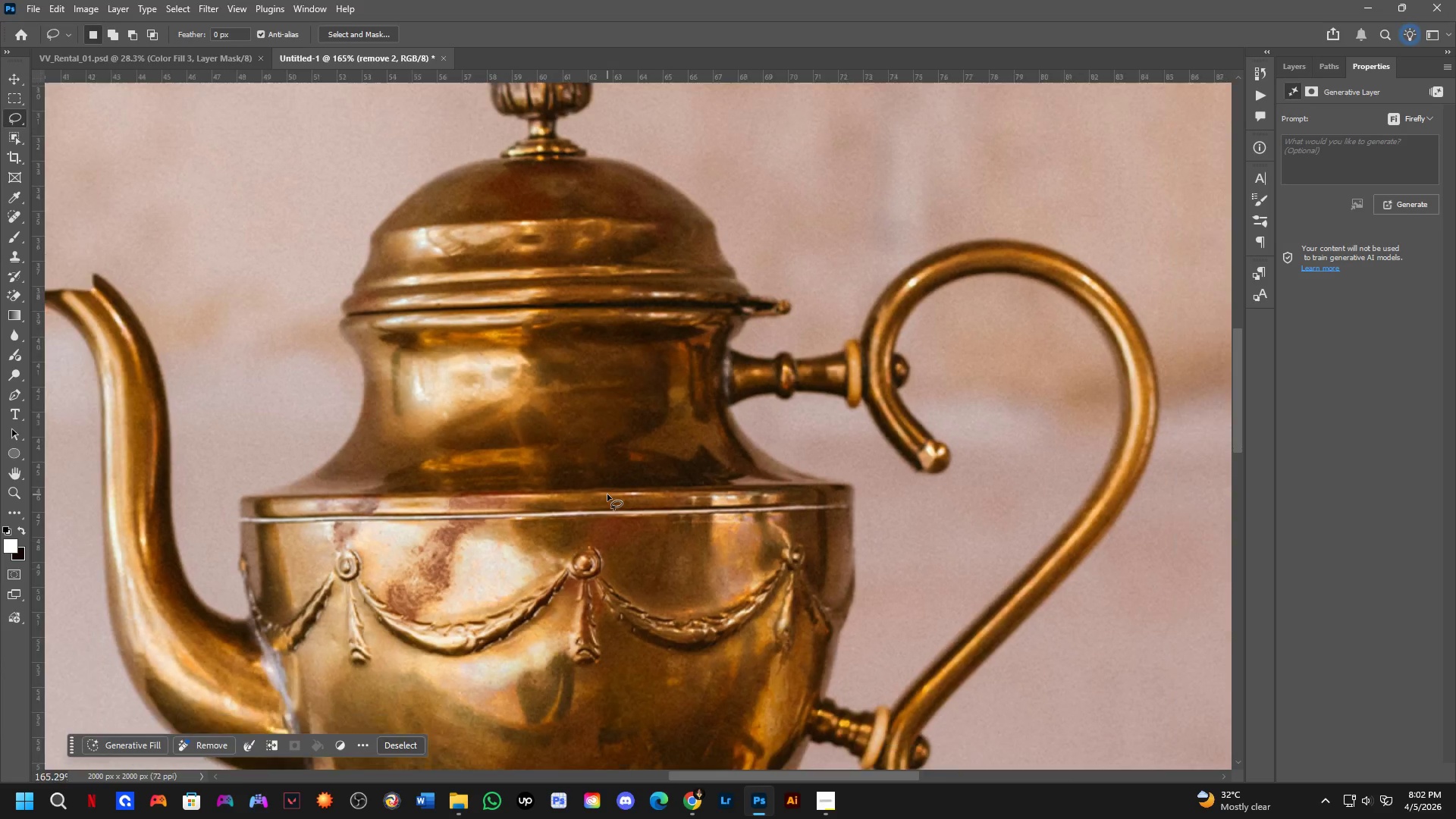 
left_click([1288, 74])
 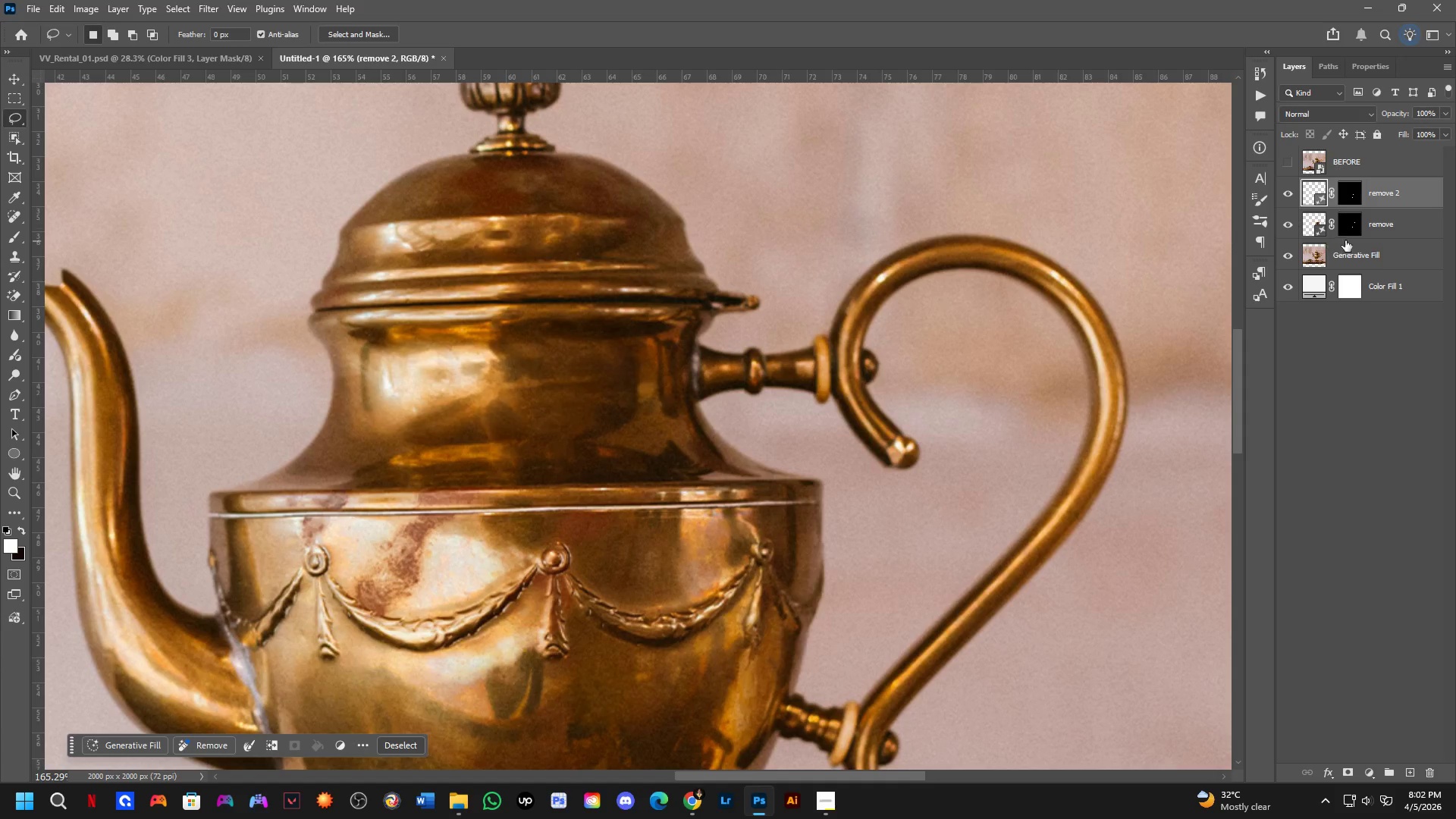 
key(Control+Shift+ShiftLeft)
 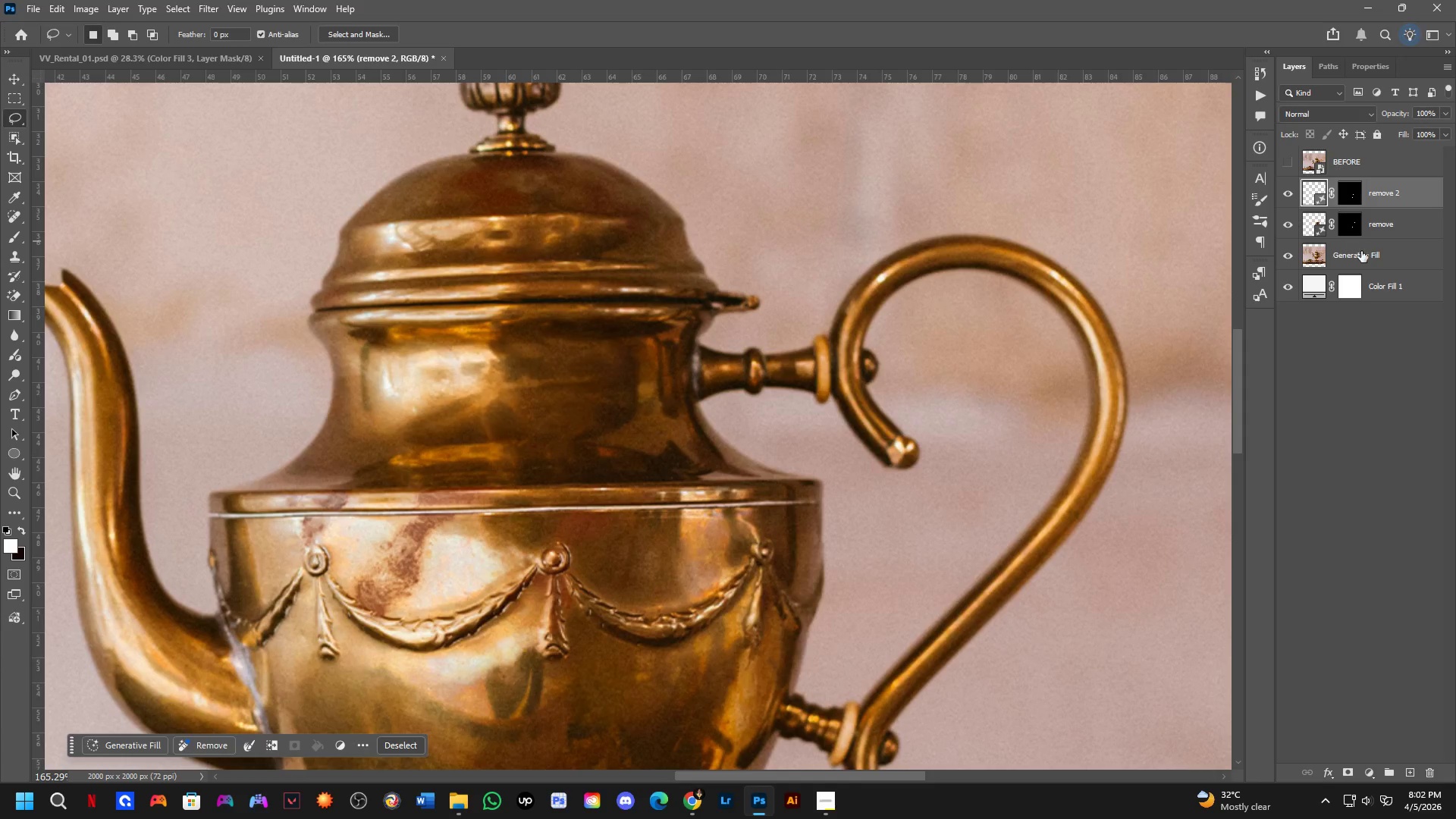 
left_click([1361, 251])
 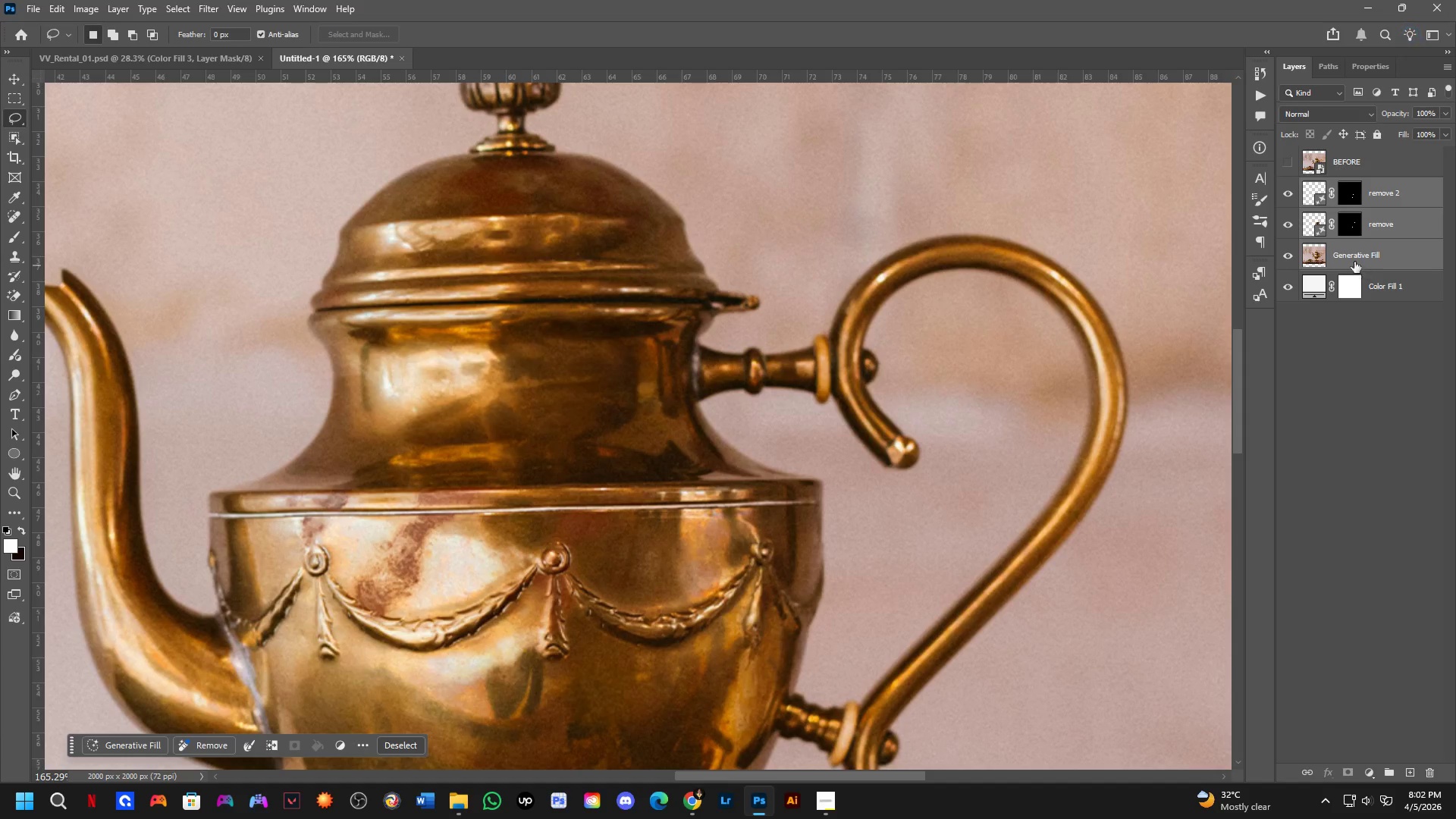 
key(Control+E)
 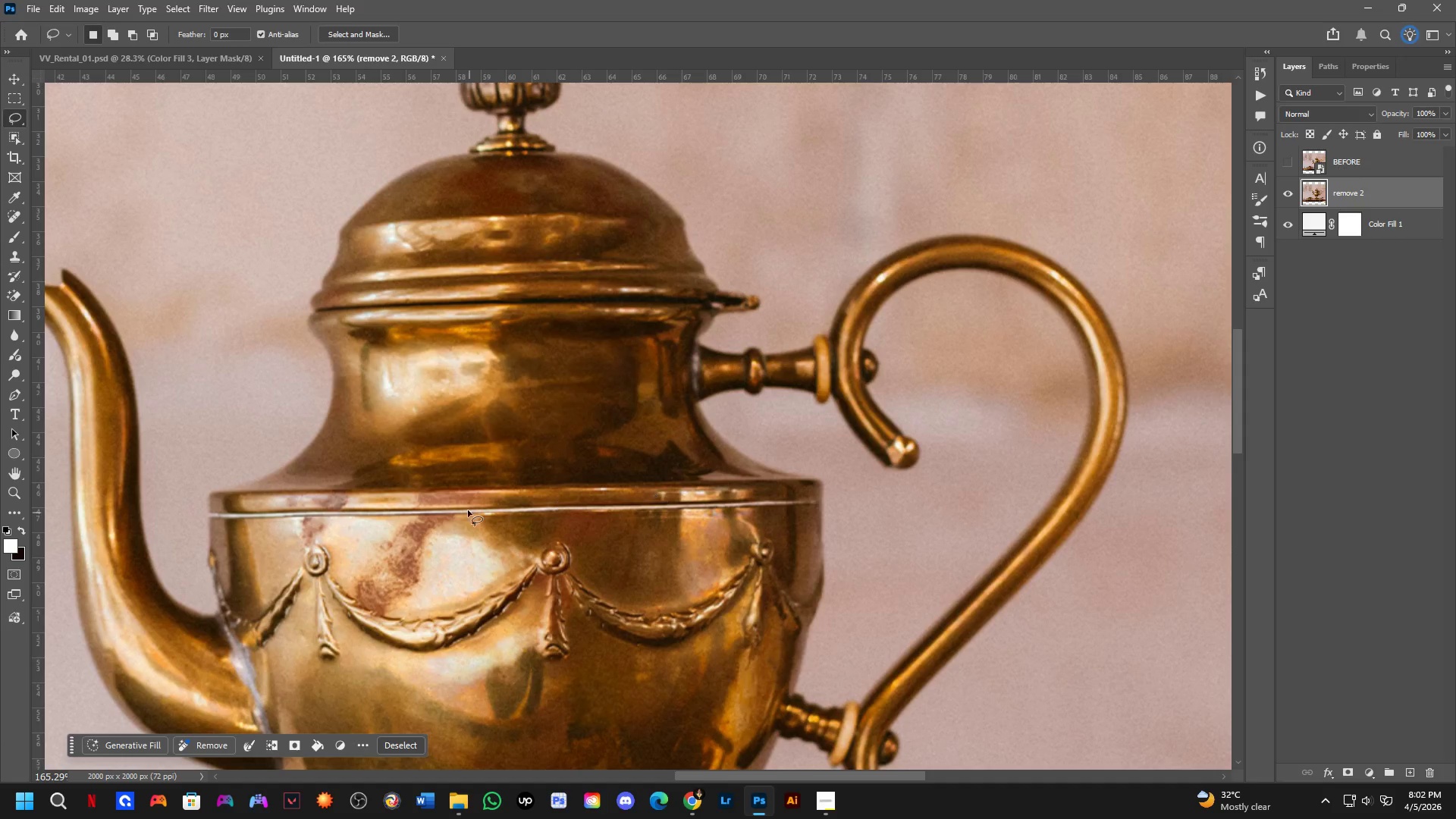 
hold_key(key=Space, duration=0.42)
 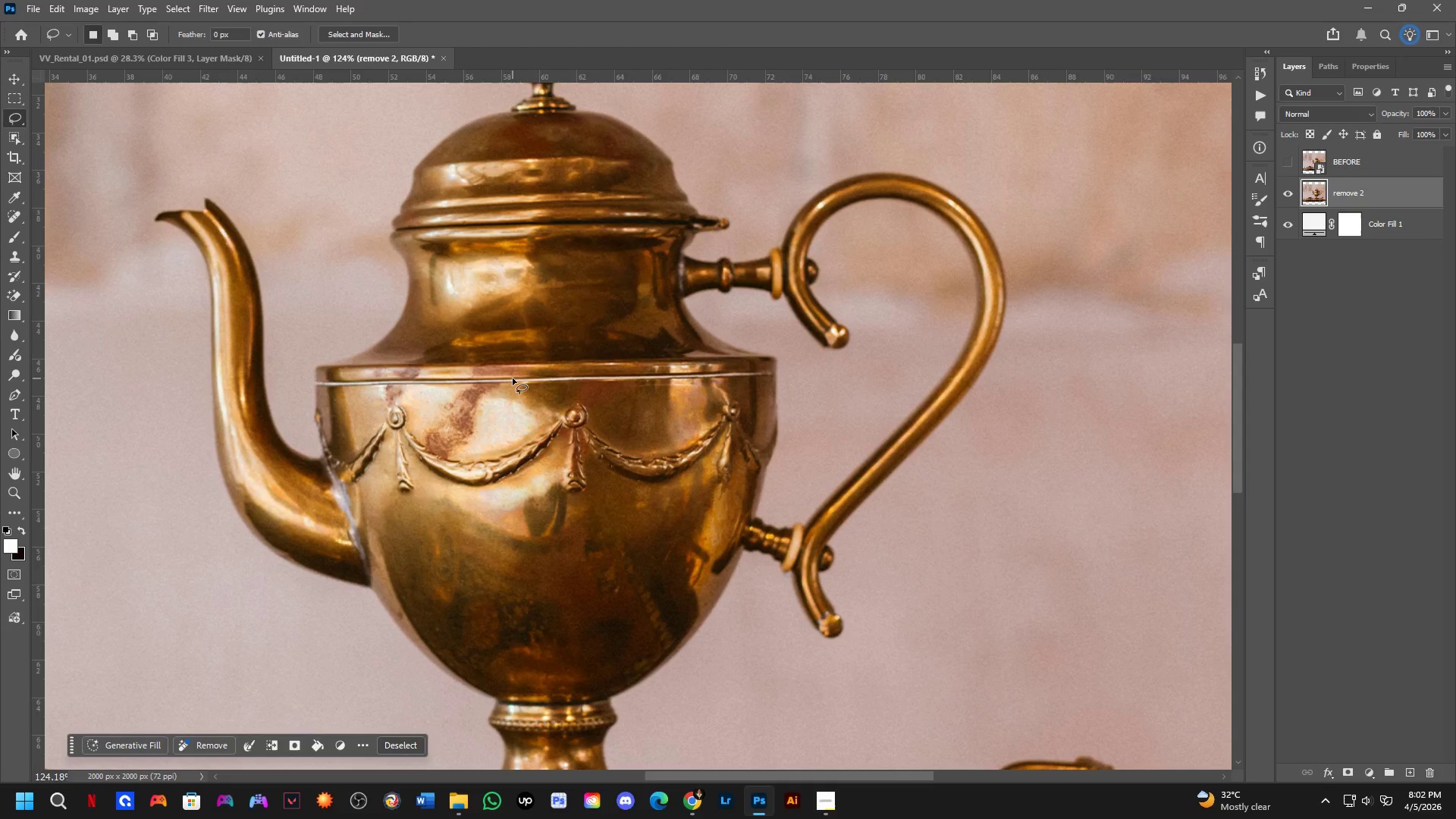 
left_click_drag(start_coordinate=[473, 482], to_coordinate=[516, 359])
 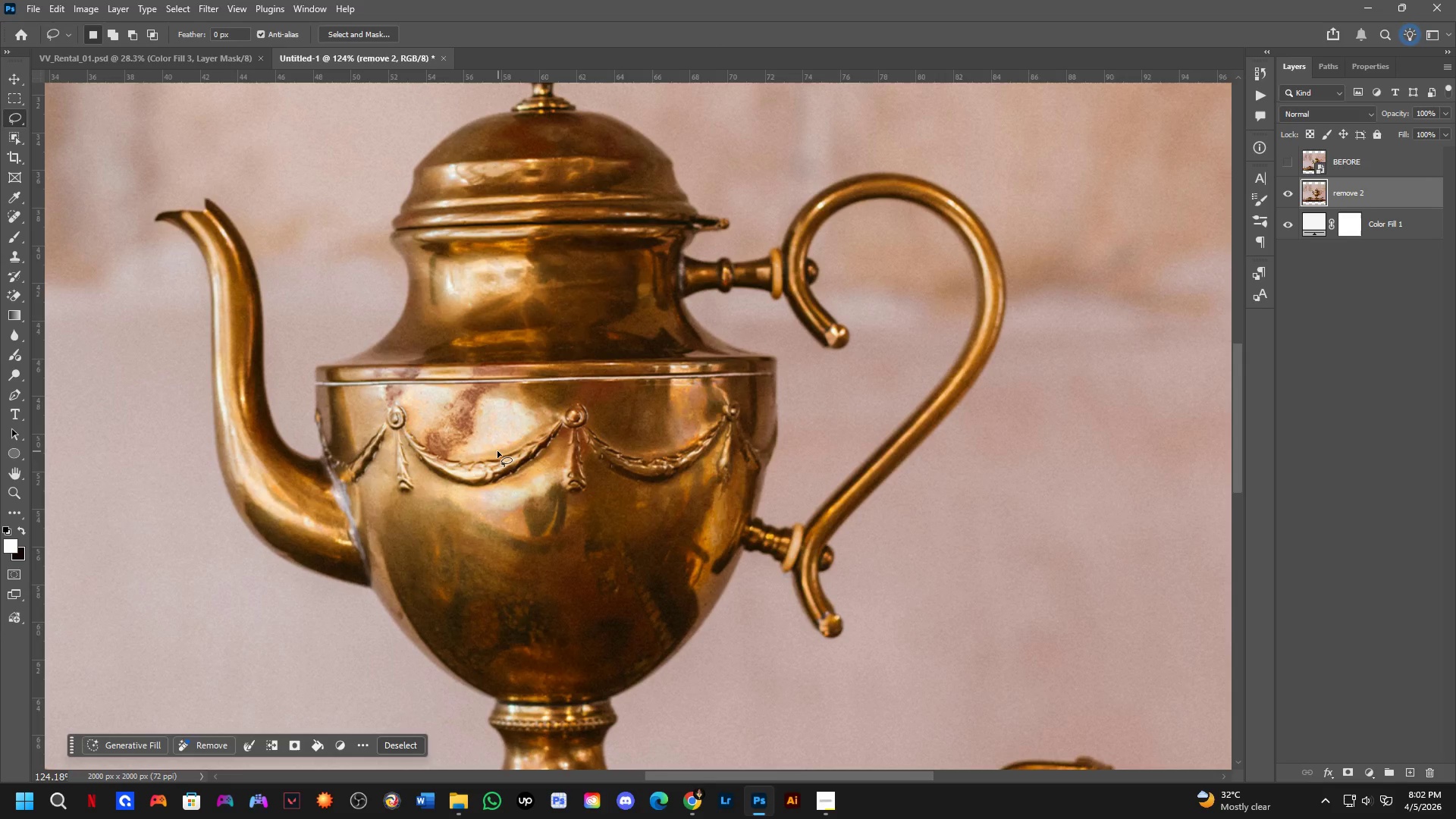 
scroll: coordinate [465, 479], scroll_direction: down, amount: 3.0
 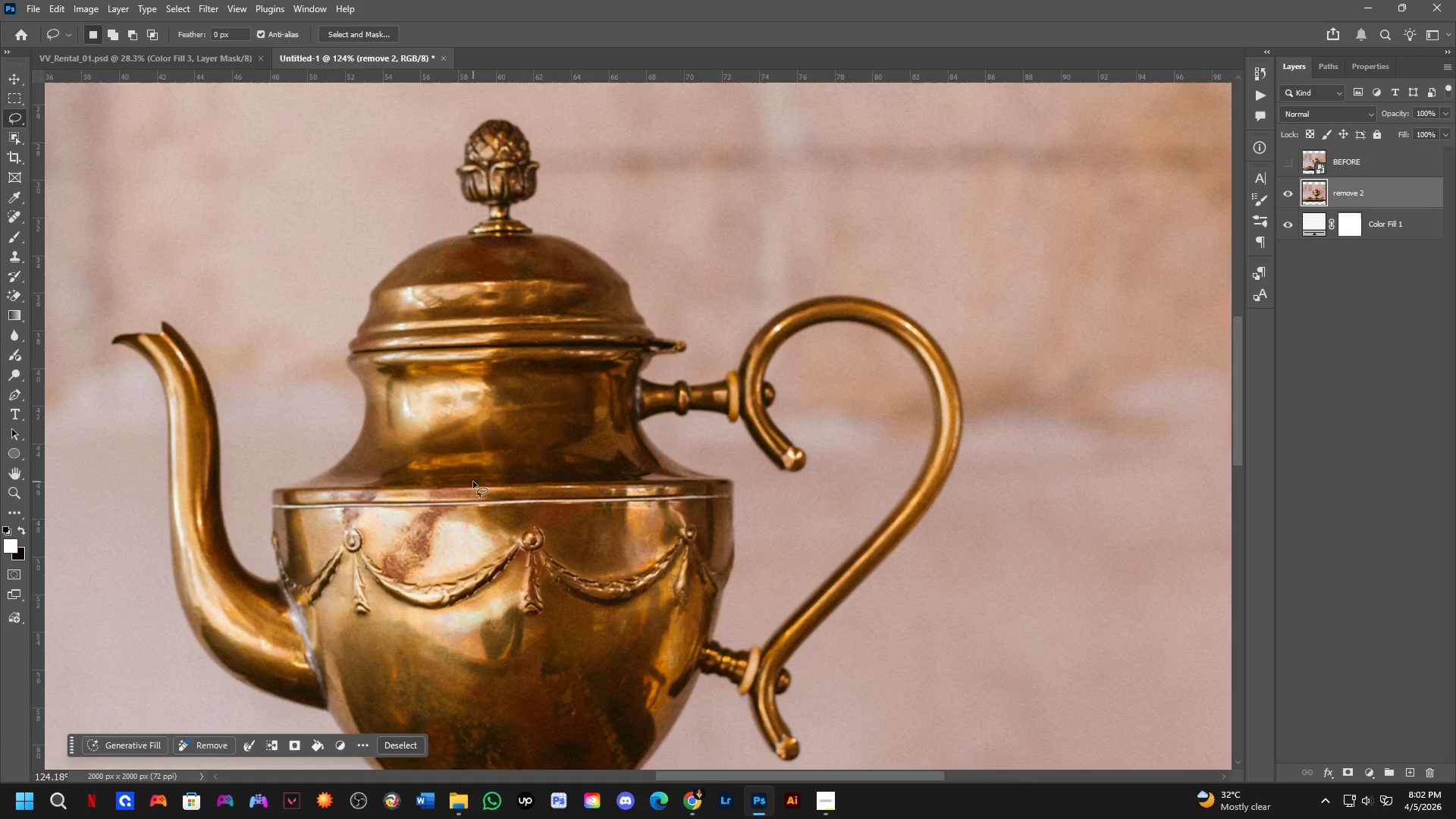 
hold_key(key=Space, duration=0.56)
 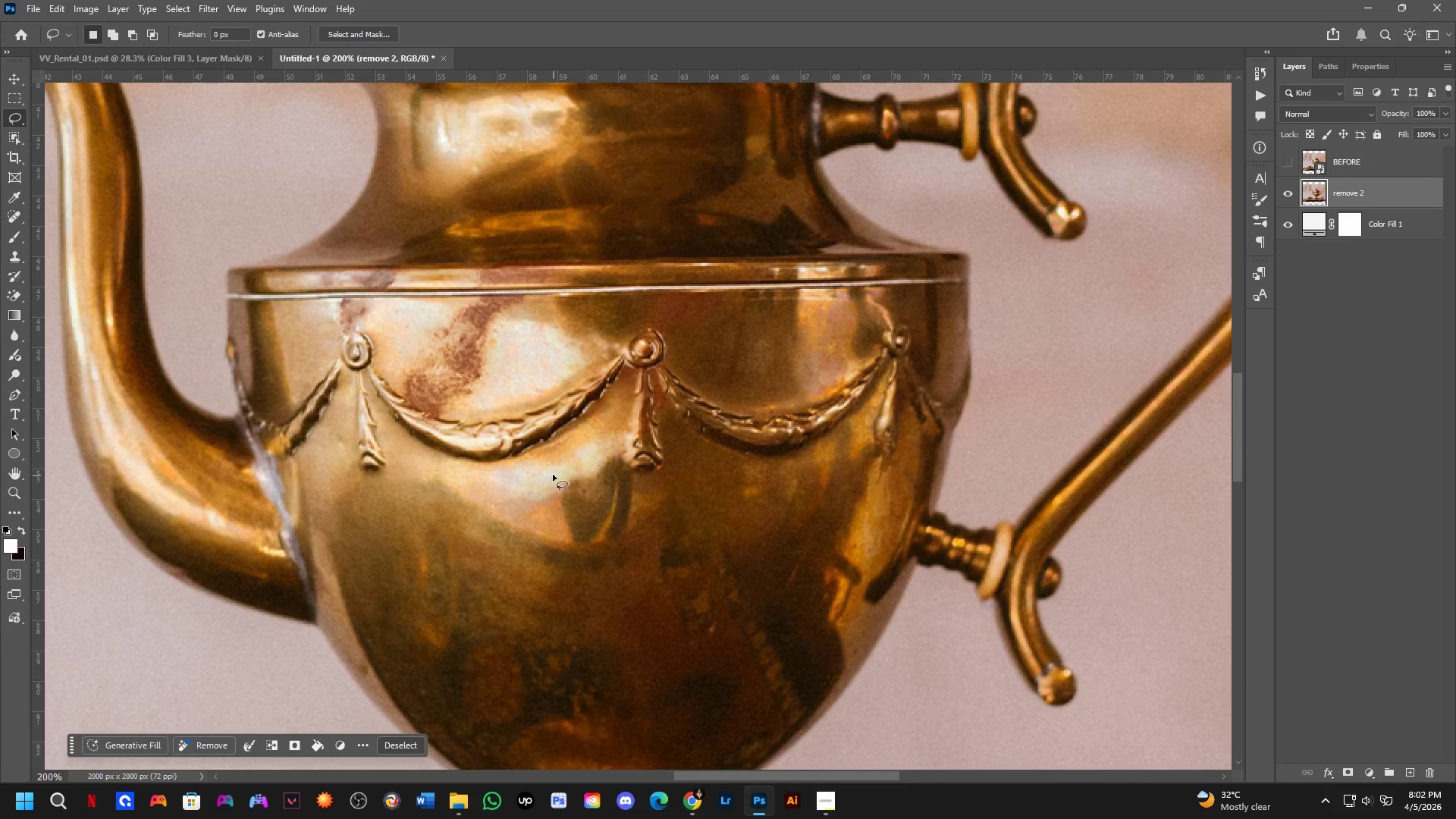 
left_click_drag(start_coordinate=[508, 475], to_coordinate=[537, 444])
 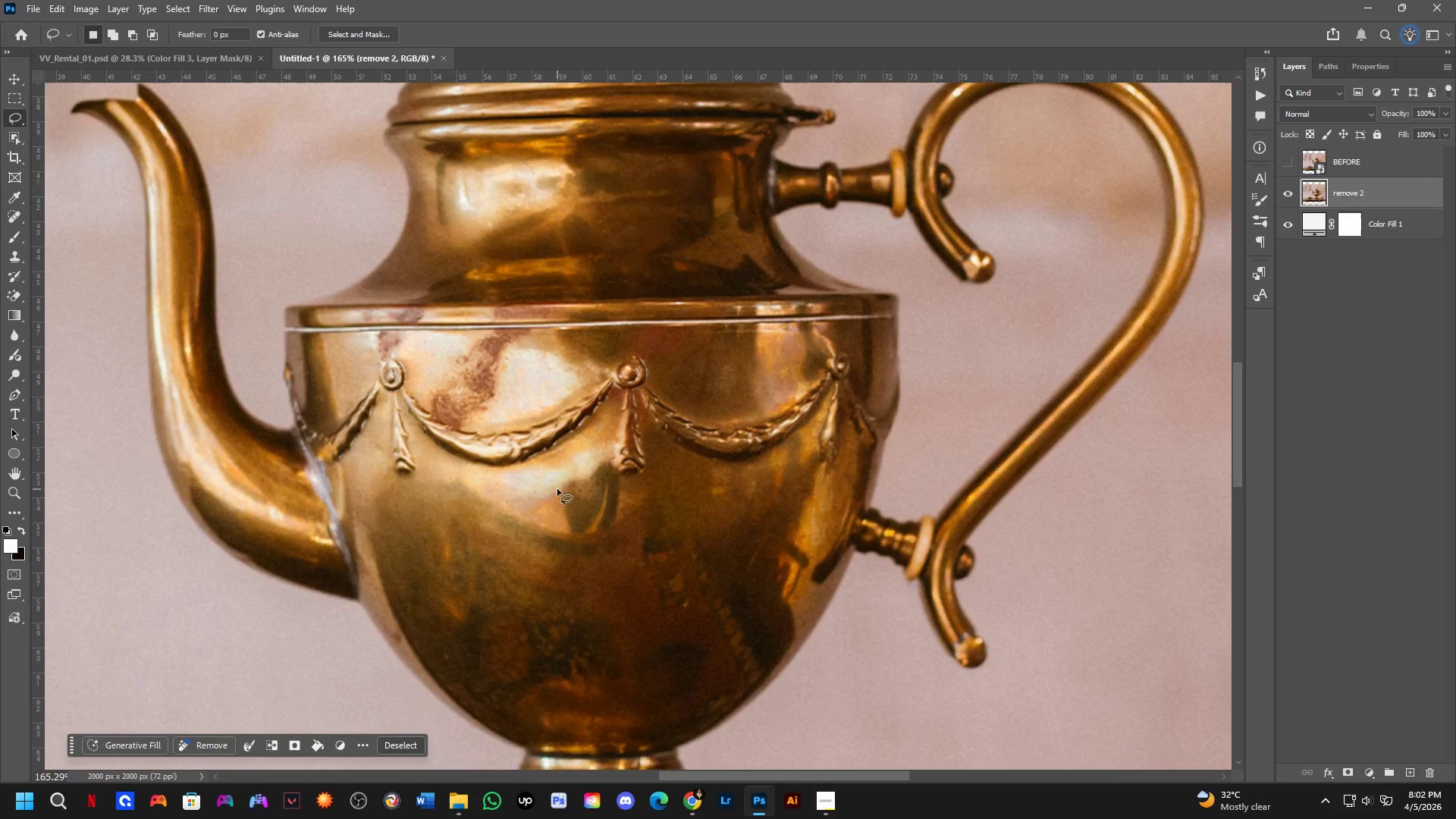 
scroll: coordinate [496, 452], scroll_direction: up, amount: 3.0
 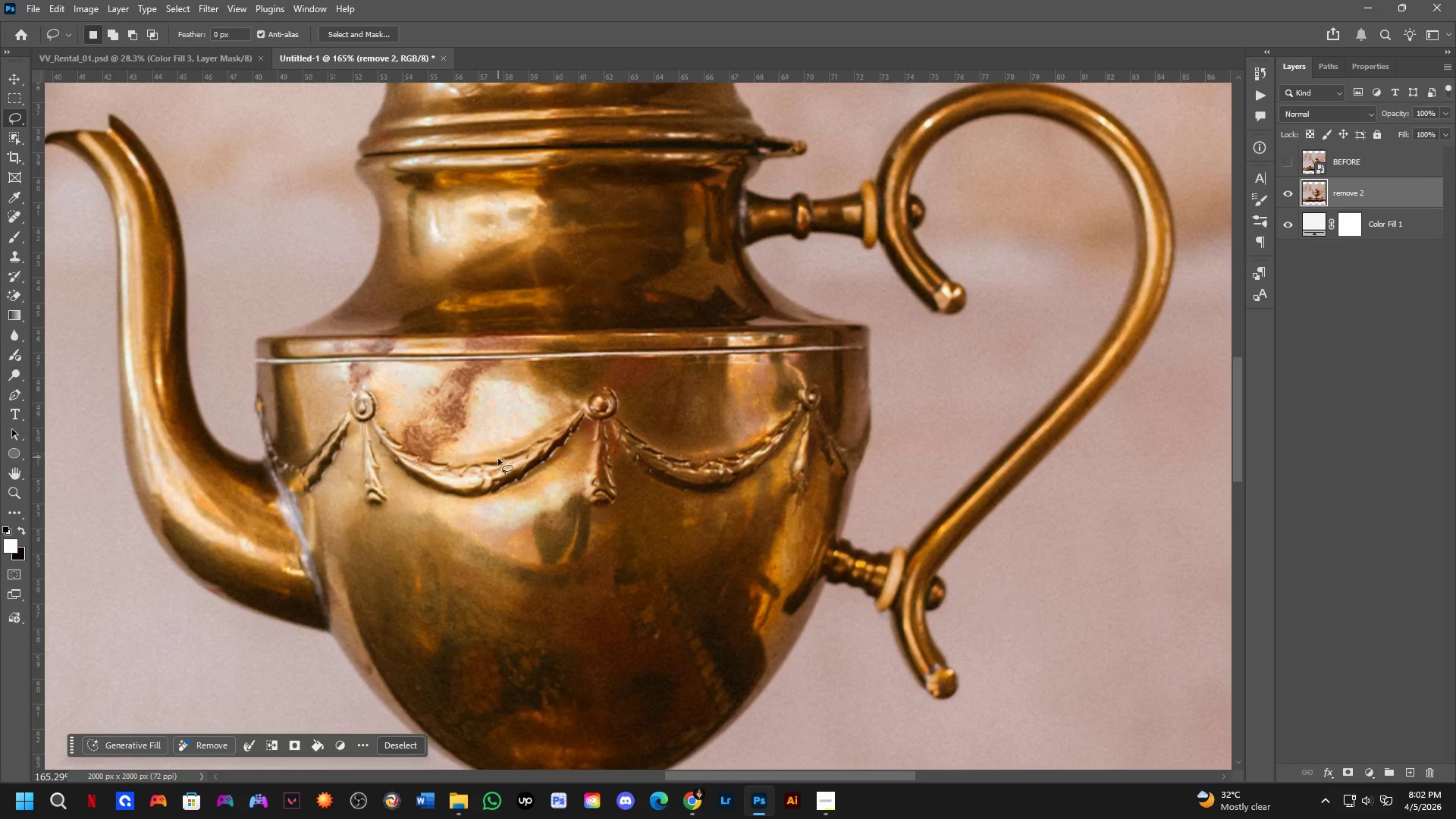 
hold_key(key=Space, duration=0.59)
 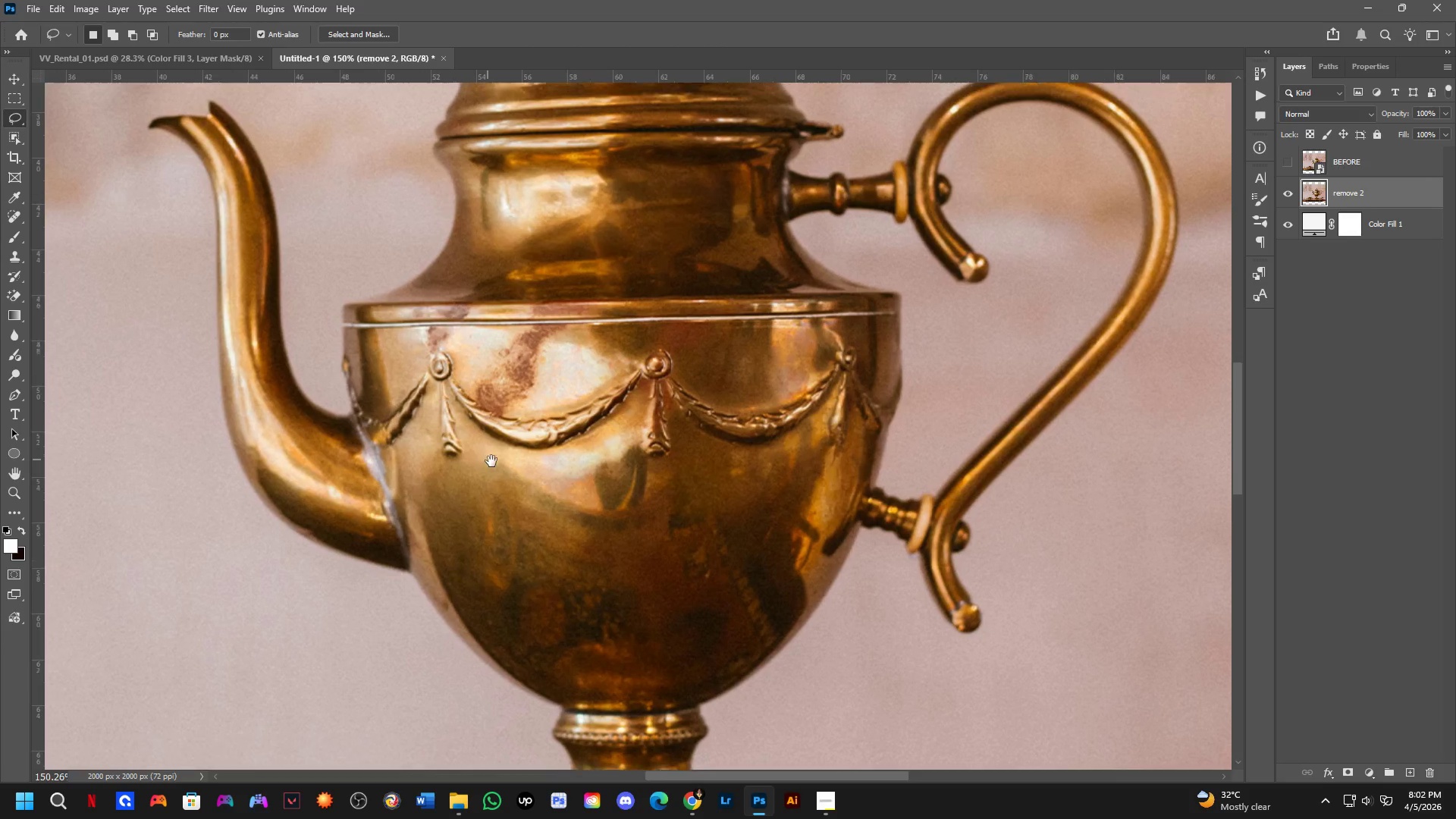 
left_click_drag(start_coordinate=[553, 469], to_coordinate=[581, 449])
 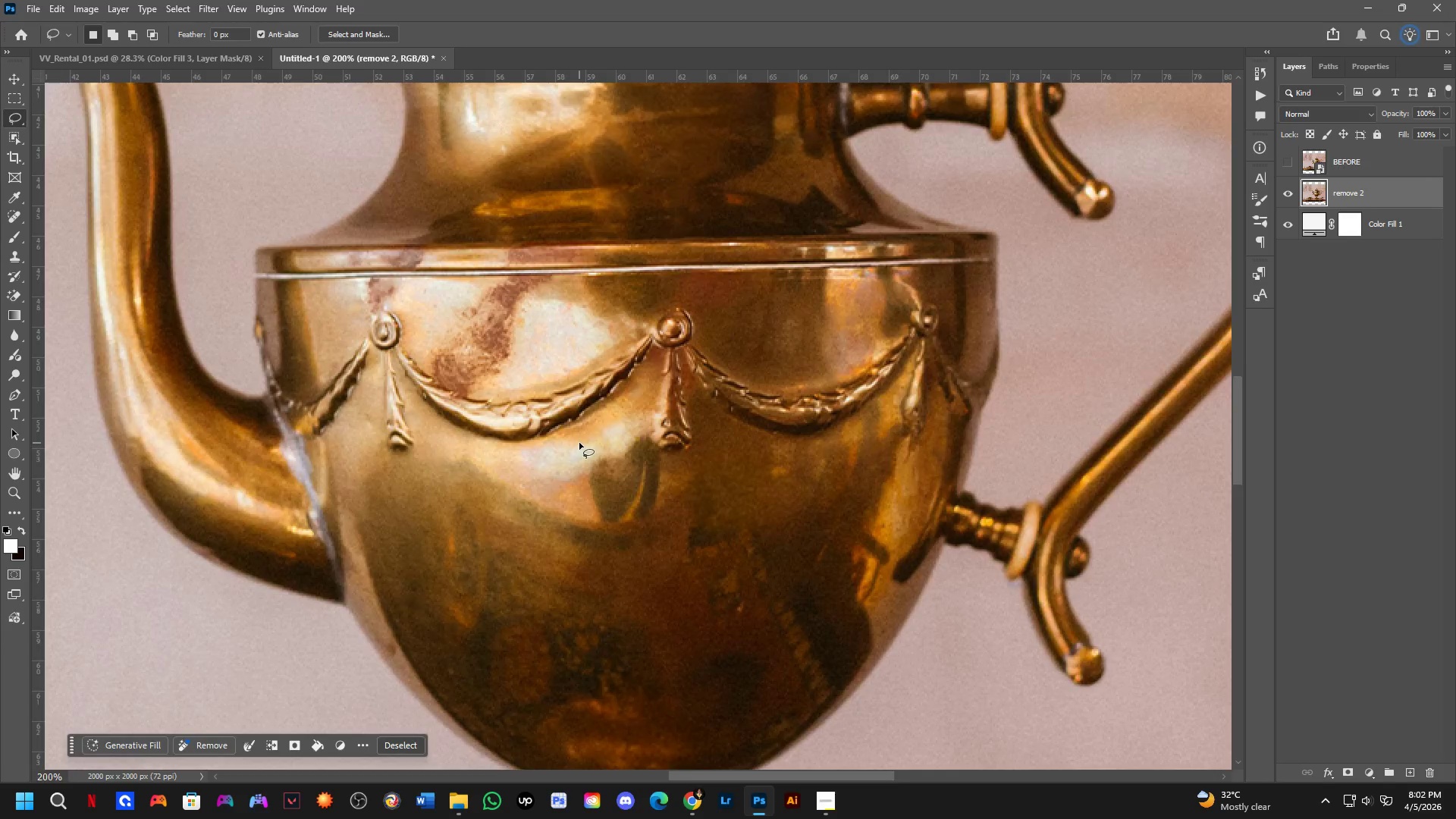 
scroll: coordinate [557, 487], scroll_direction: up, amount: 2.0
 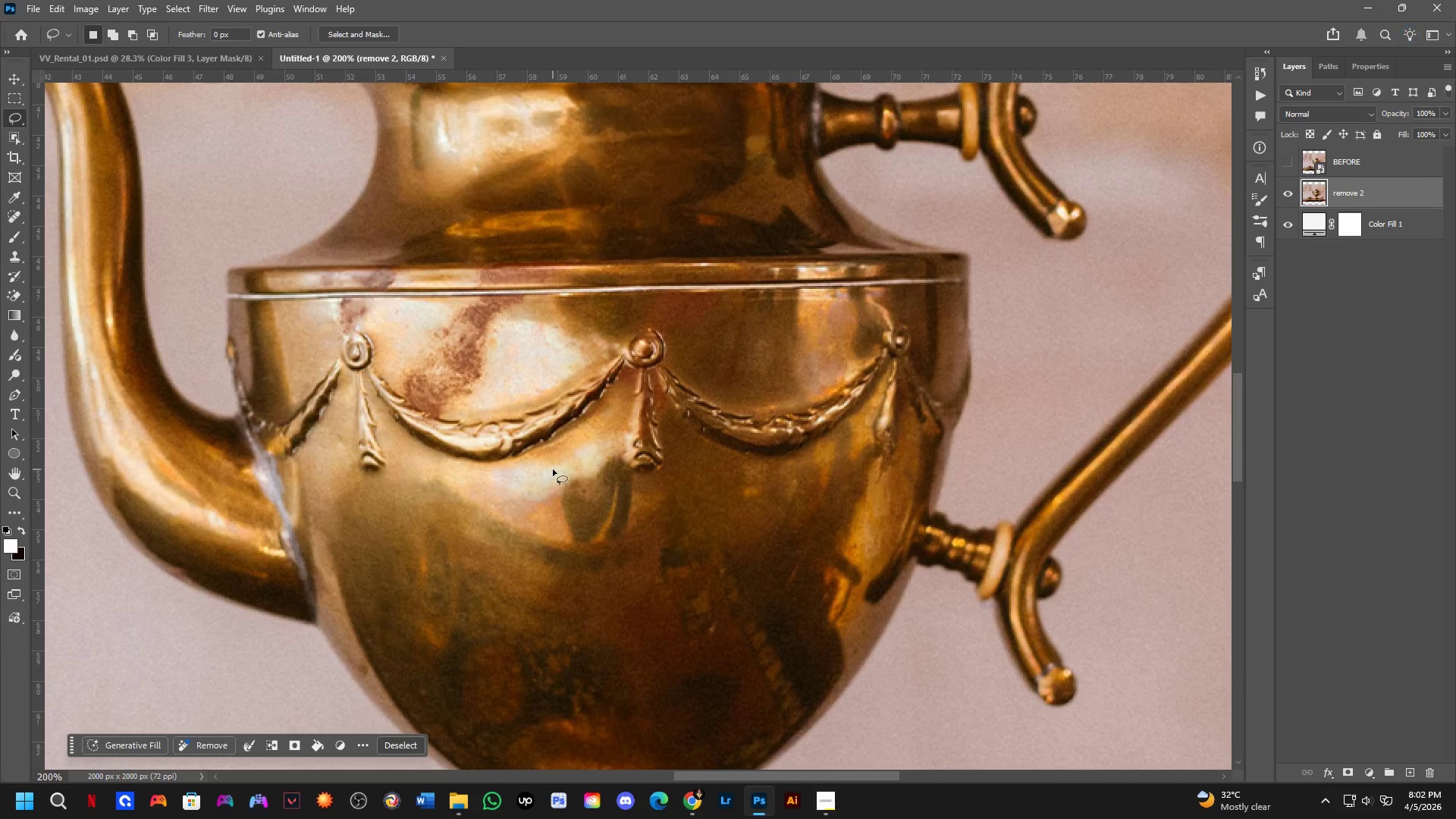 
hold_key(key=Space, duration=0.62)
 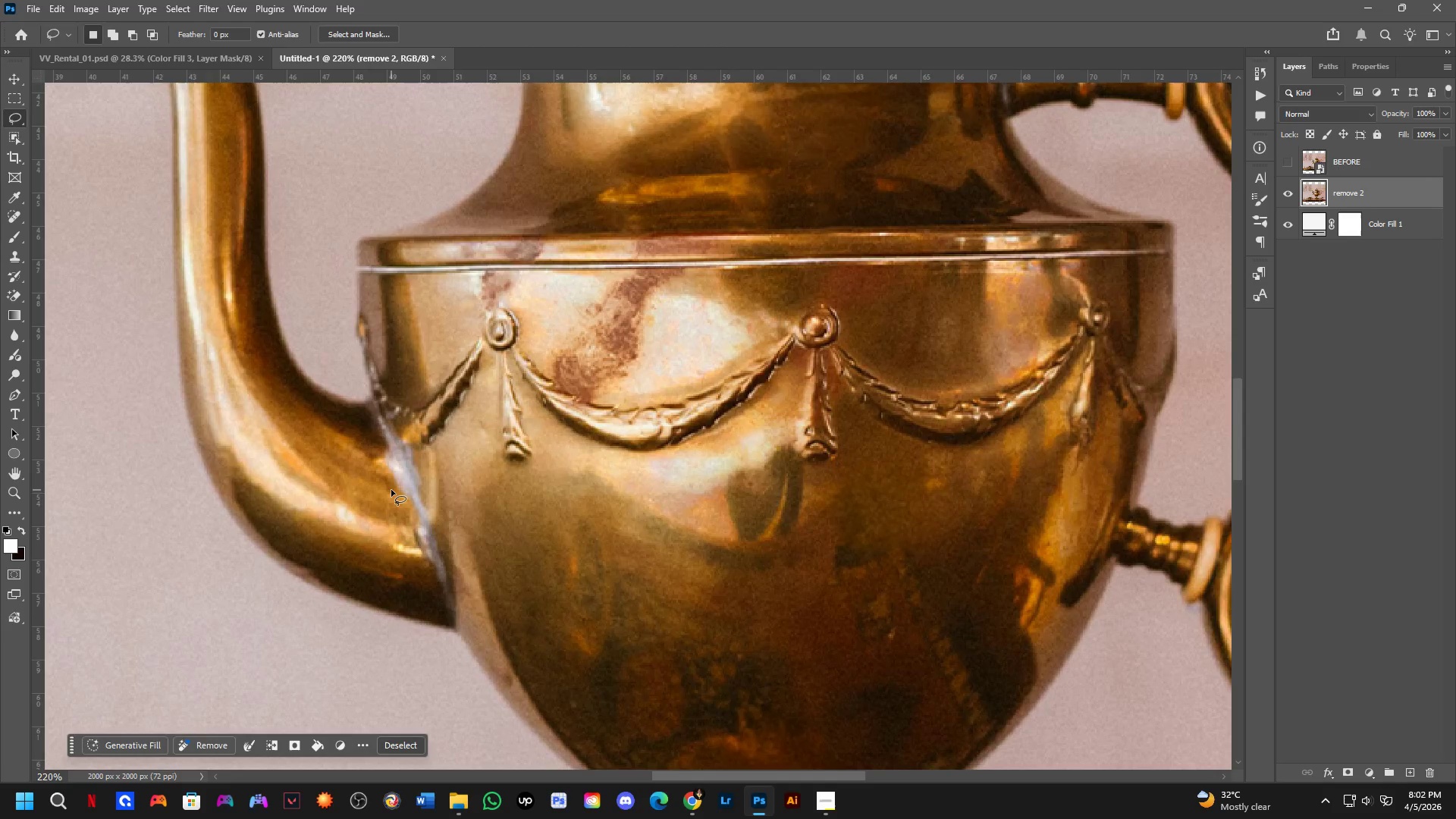 
left_click_drag(start_coordinate=[479, 450], to_coordinate=[512, 472])
 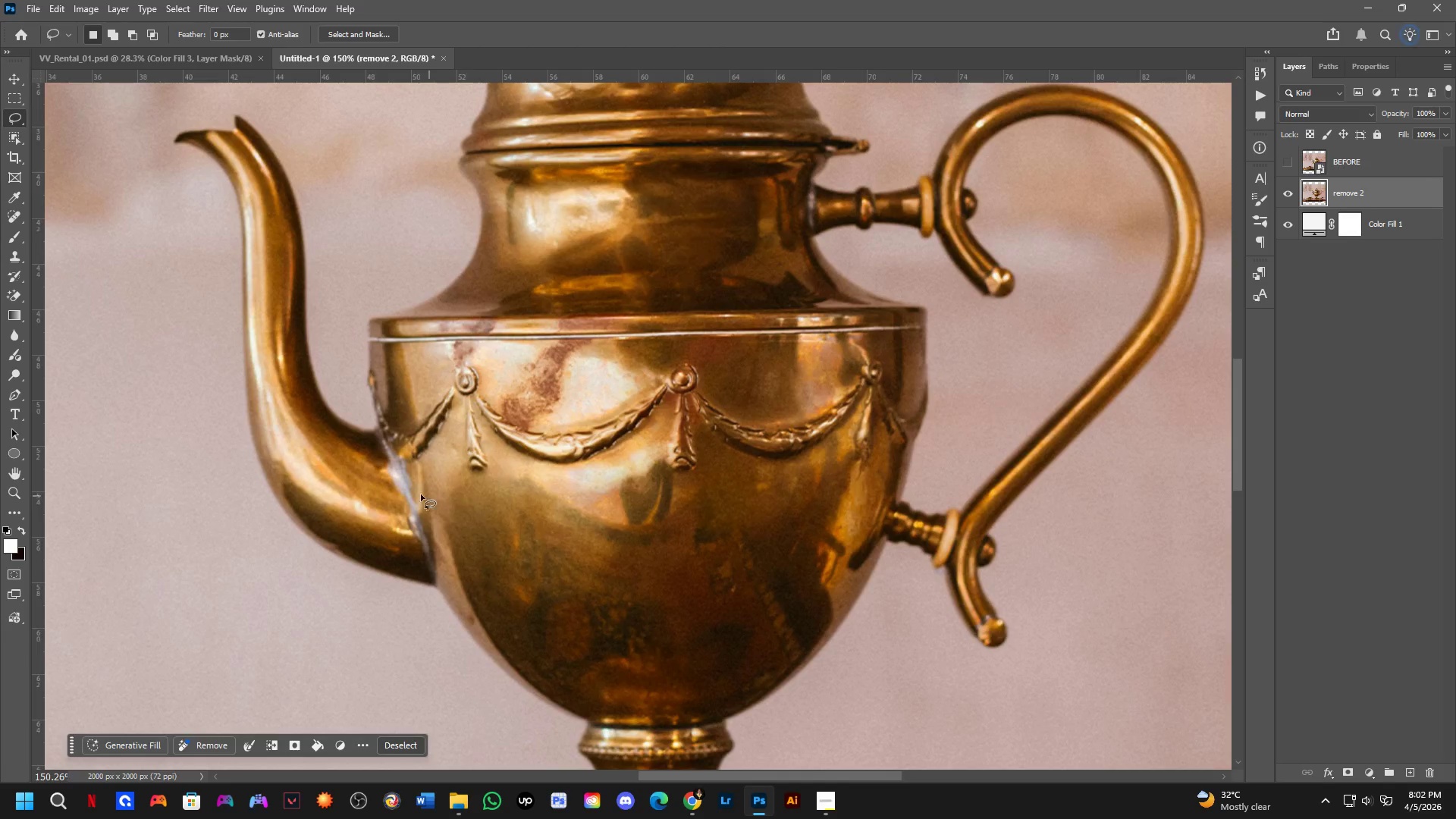 
scroll: coordinate [579, 443], scroll_direction: down, amount: 3.0
 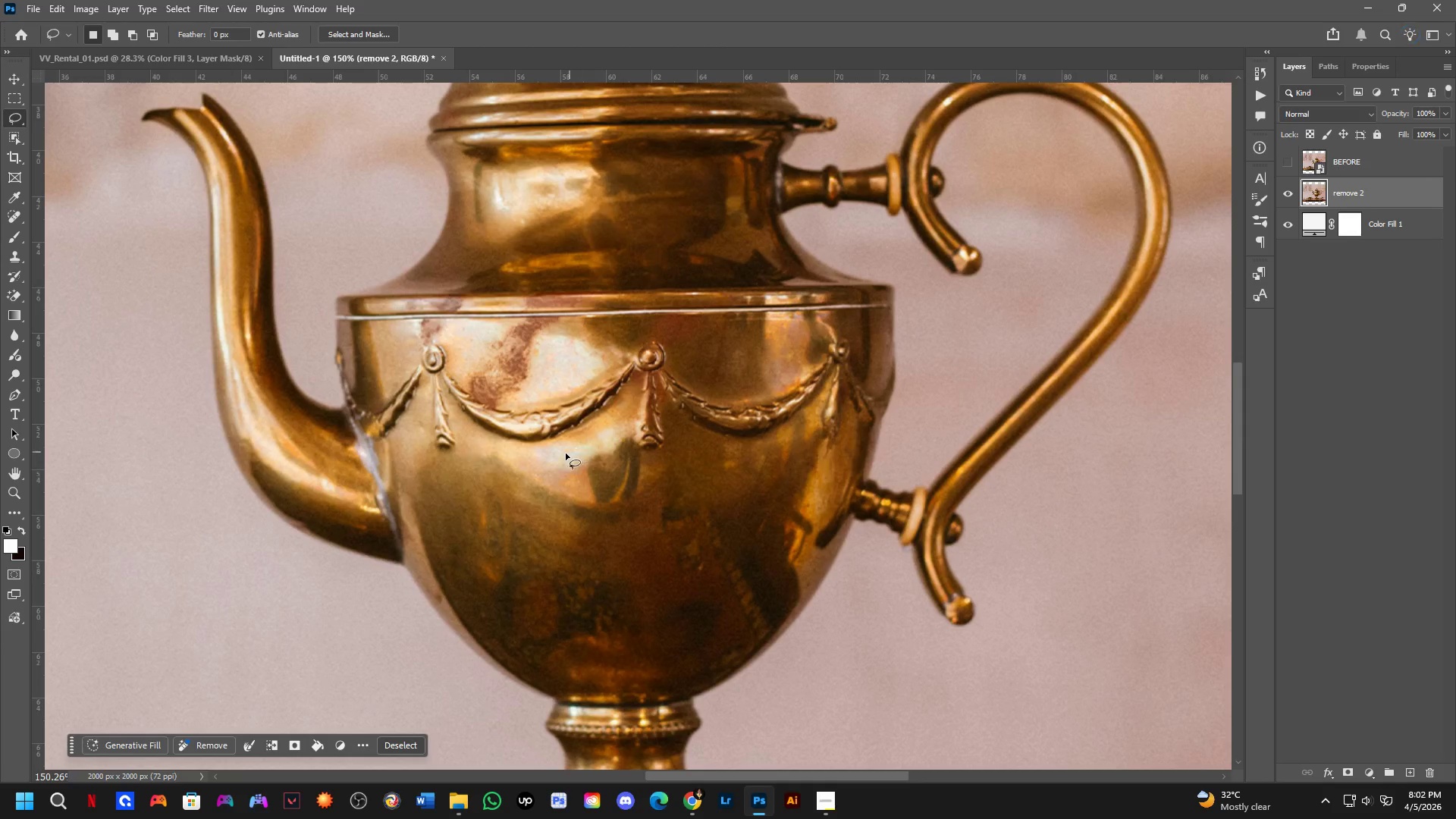 
key(Shift+ShiftLeft)
 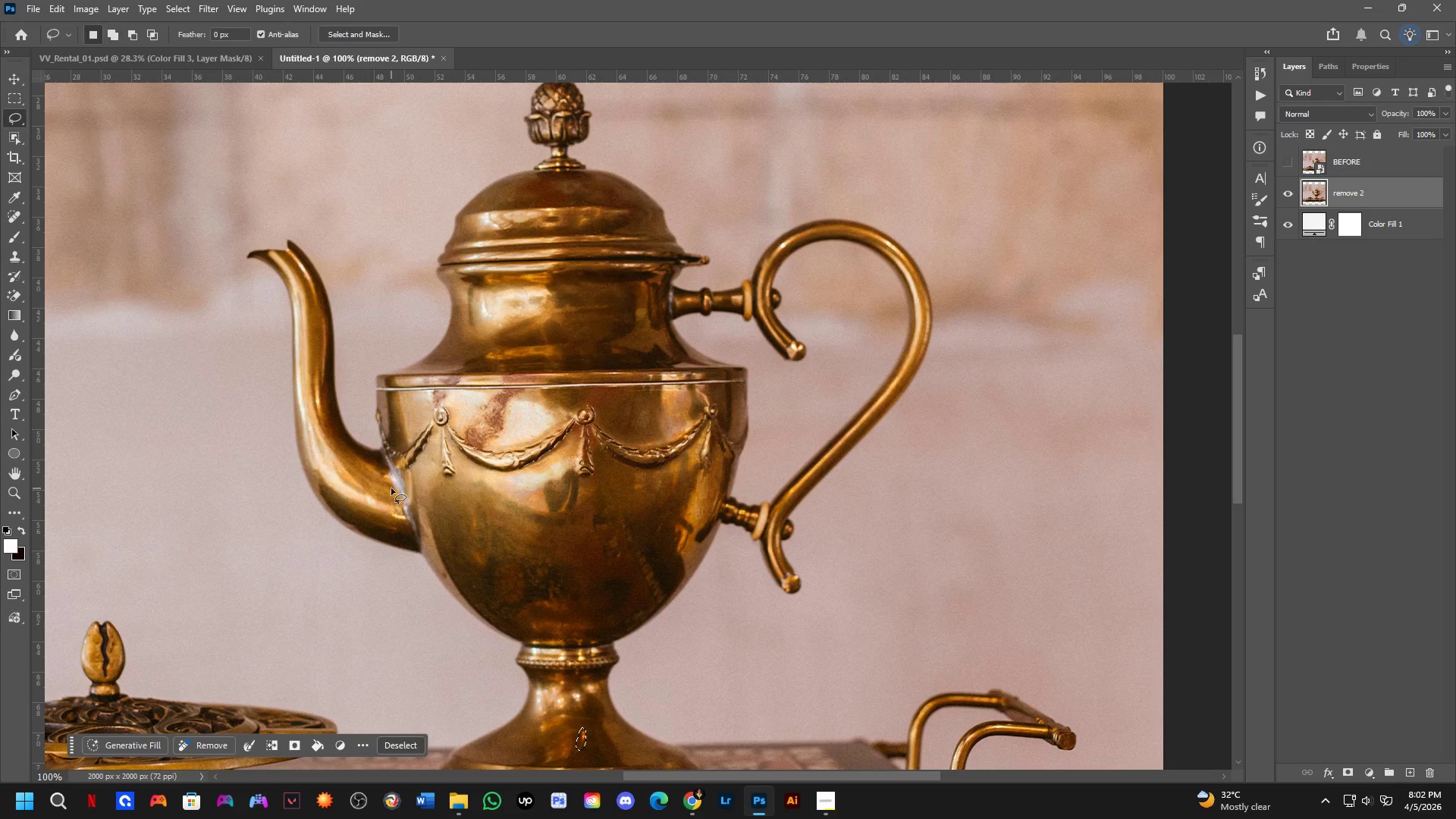 
hold_key(key=Space, duration=0.64)
 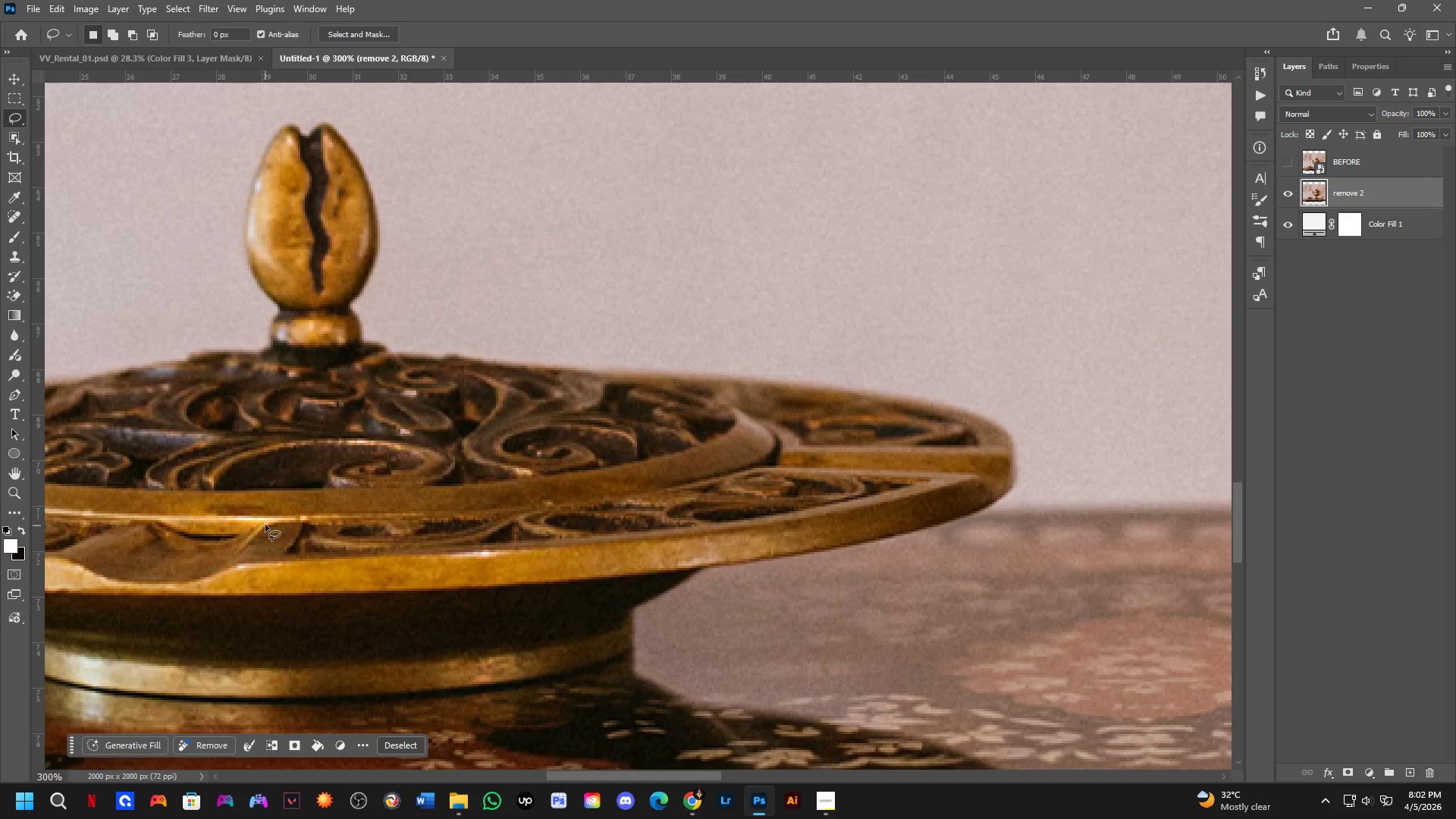 
left_click_drag(start_coordinate=[395, 497], to_coordinate=[579, 290])
 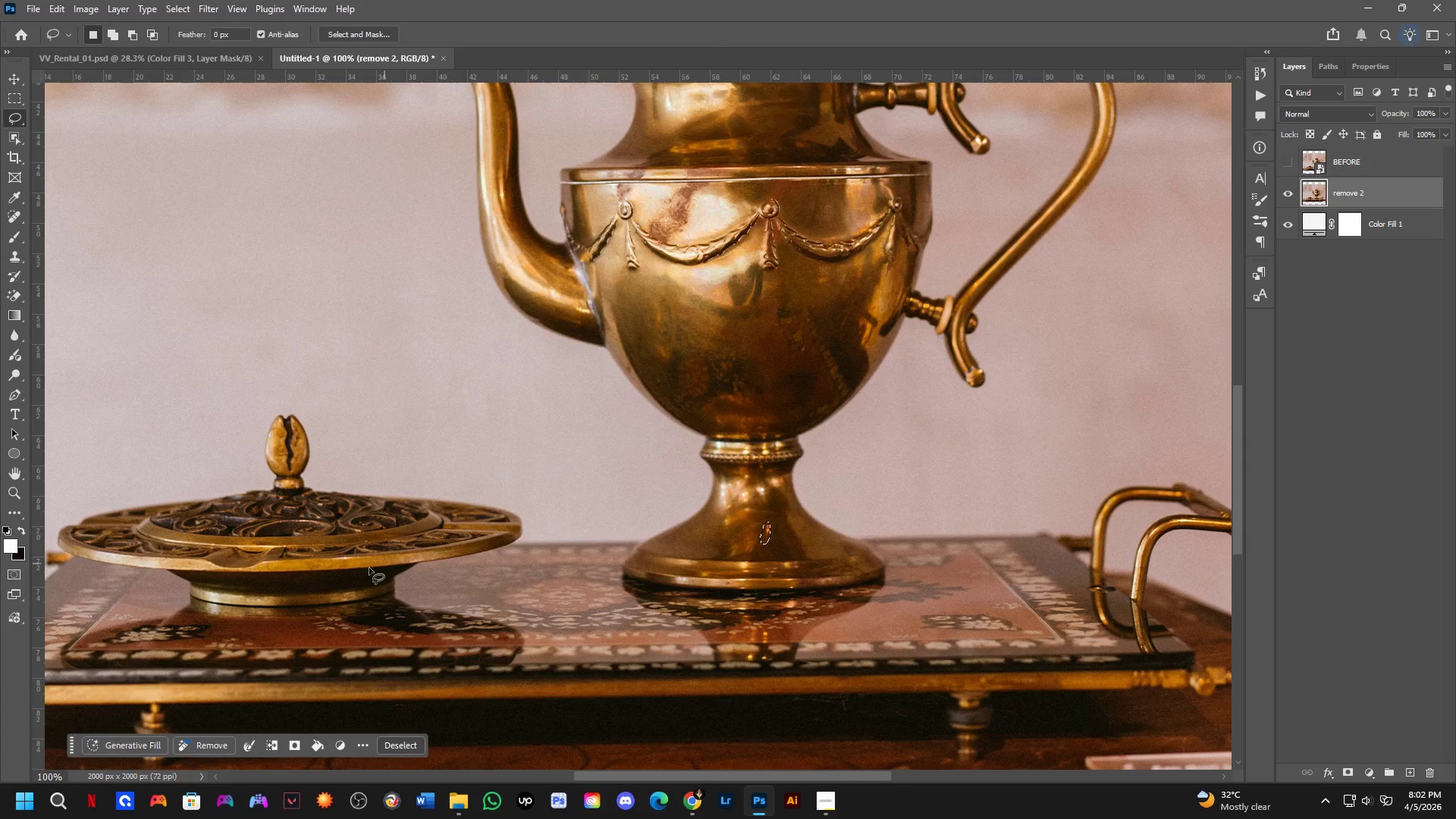 
scroll: coordinate [391, 488], scroll_direction: up, amount: 2.0
 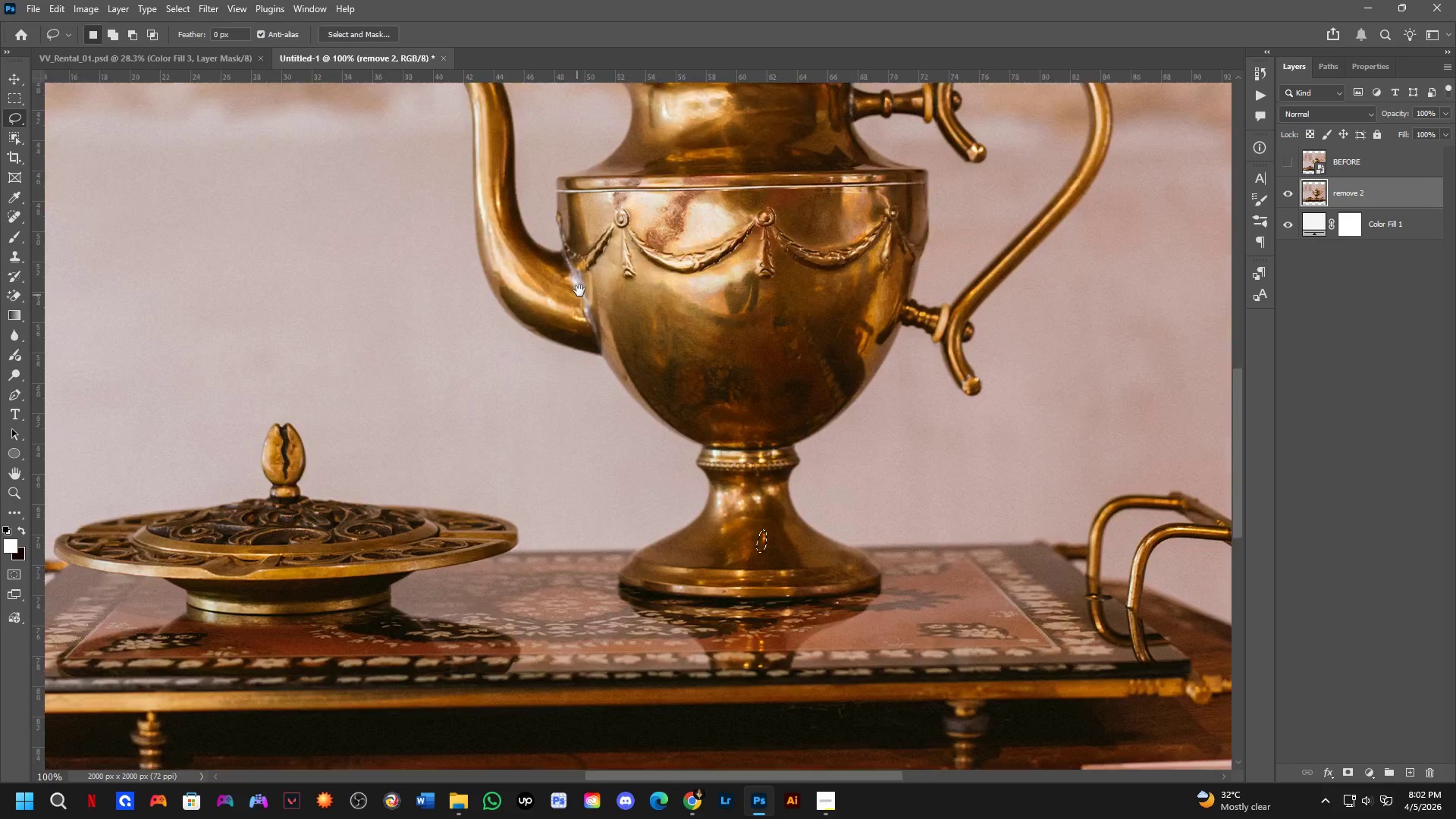 
key(Shift+ShiftLeft)
 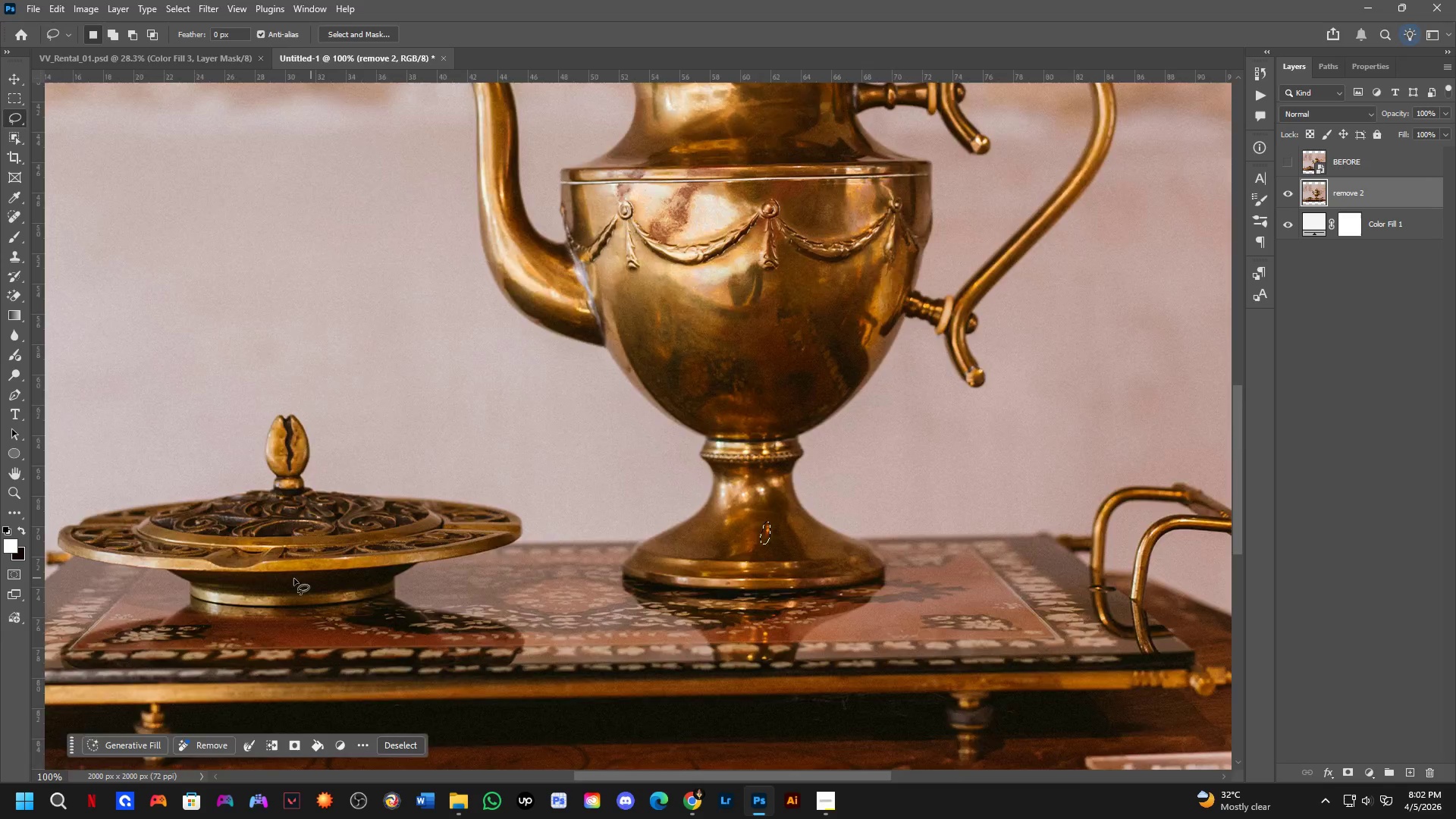 
scroll: coordinate [267, 538], scroll_direction: up, amount: 2.0
 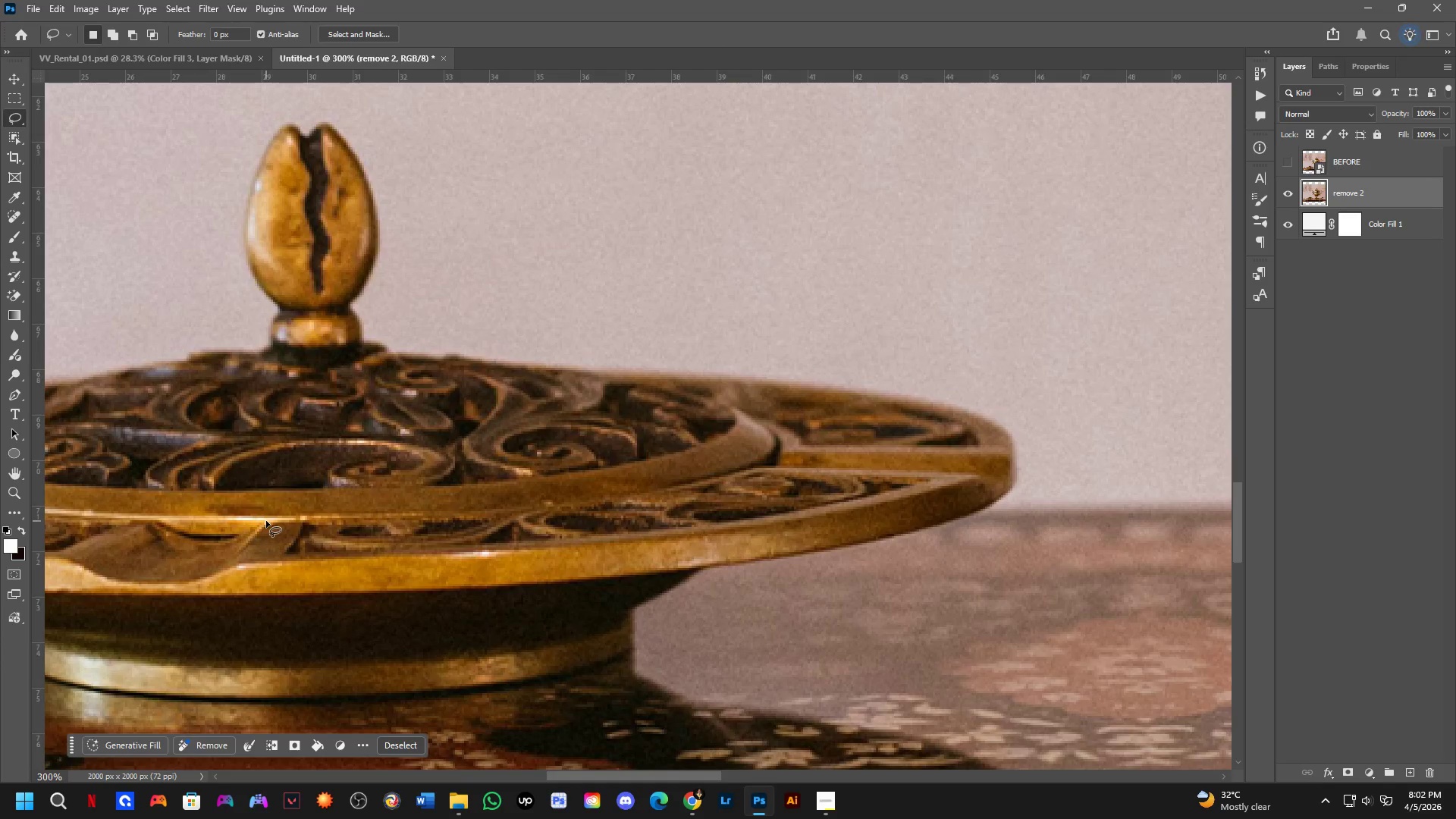 
hold_key(key=Space, duration=0.5)
 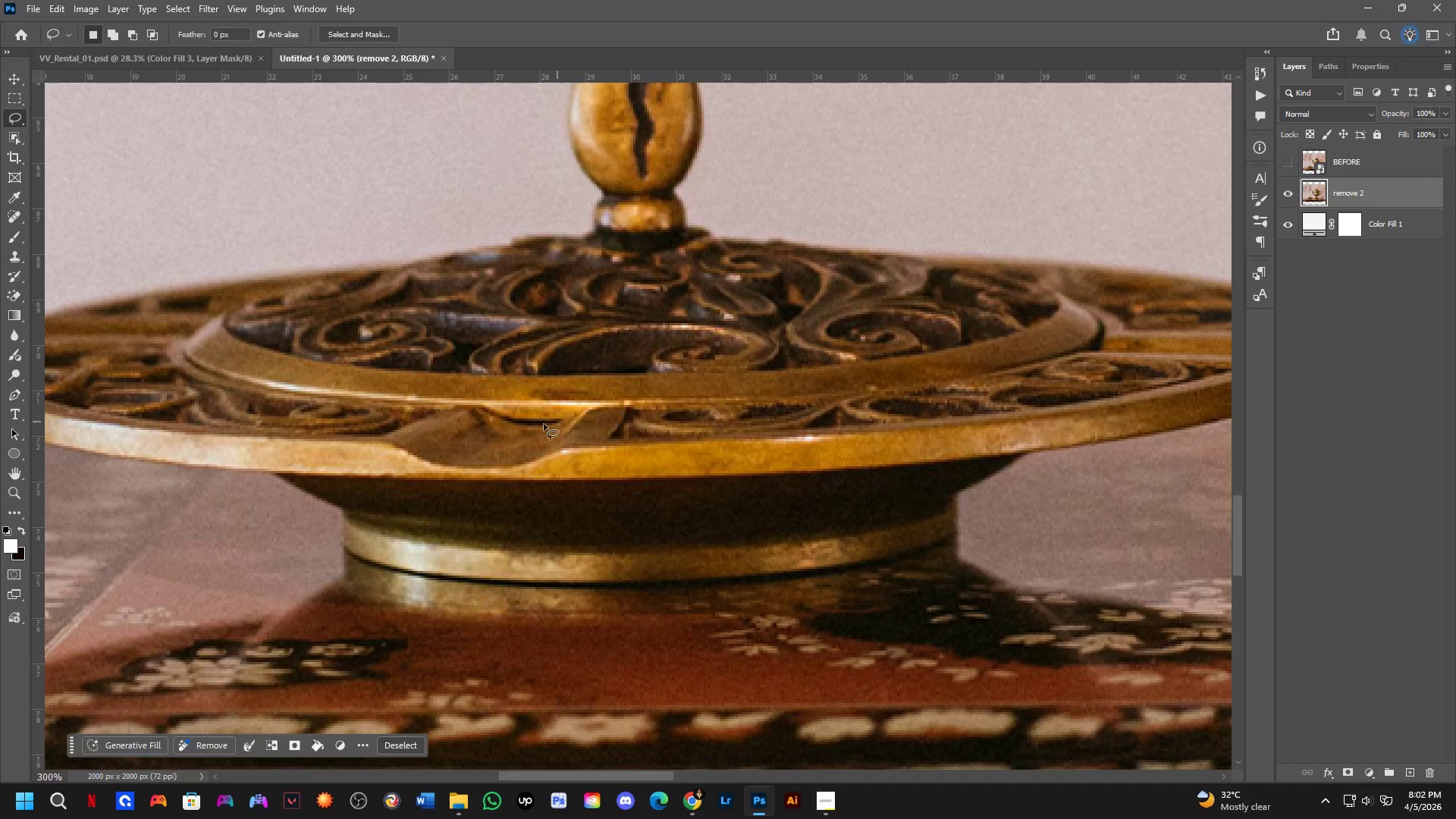 
left_click_drag(start_coordinate=[266, 521], to_coordinate=[590, 406])
 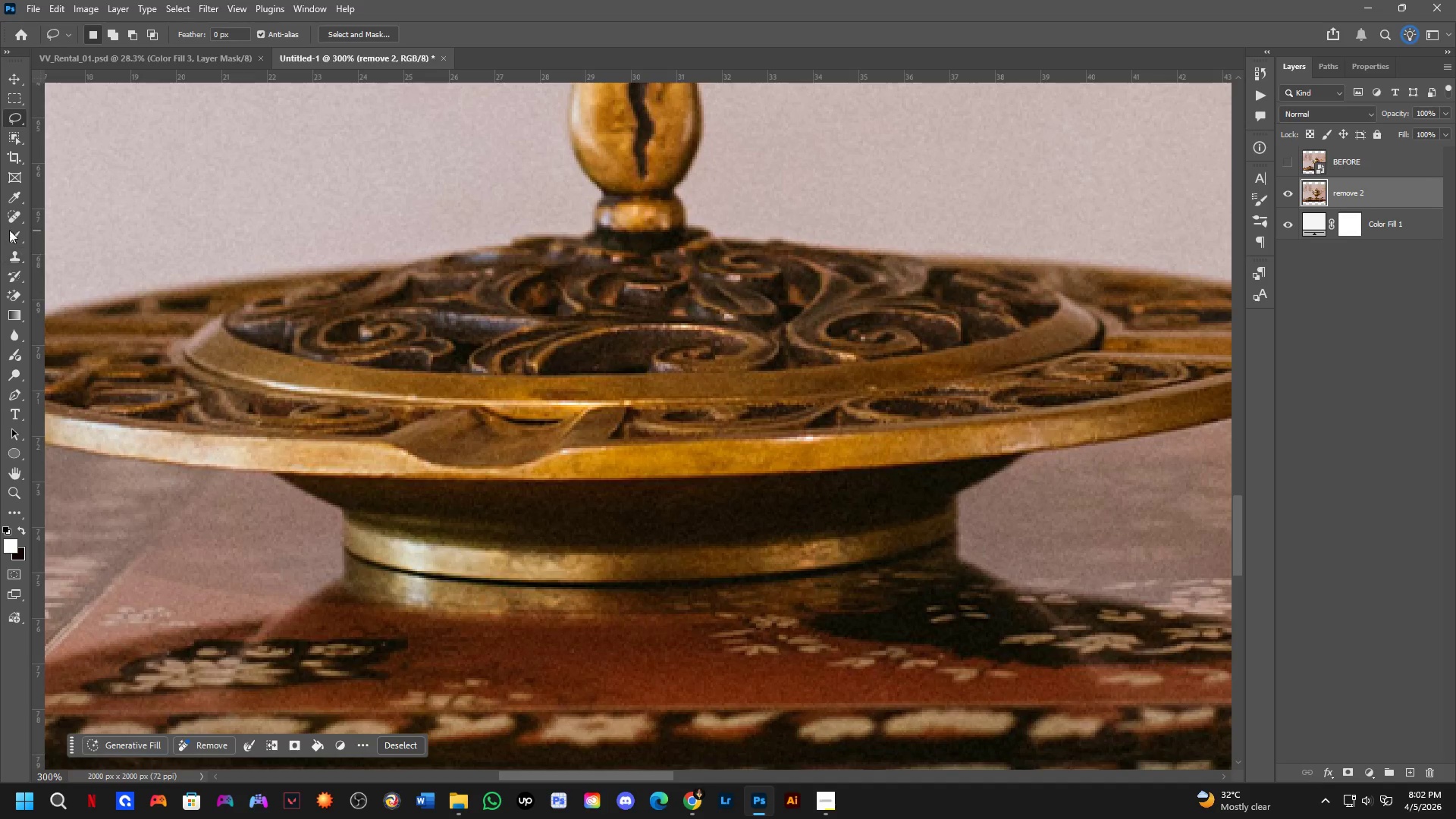 
left_click([14, 213])
 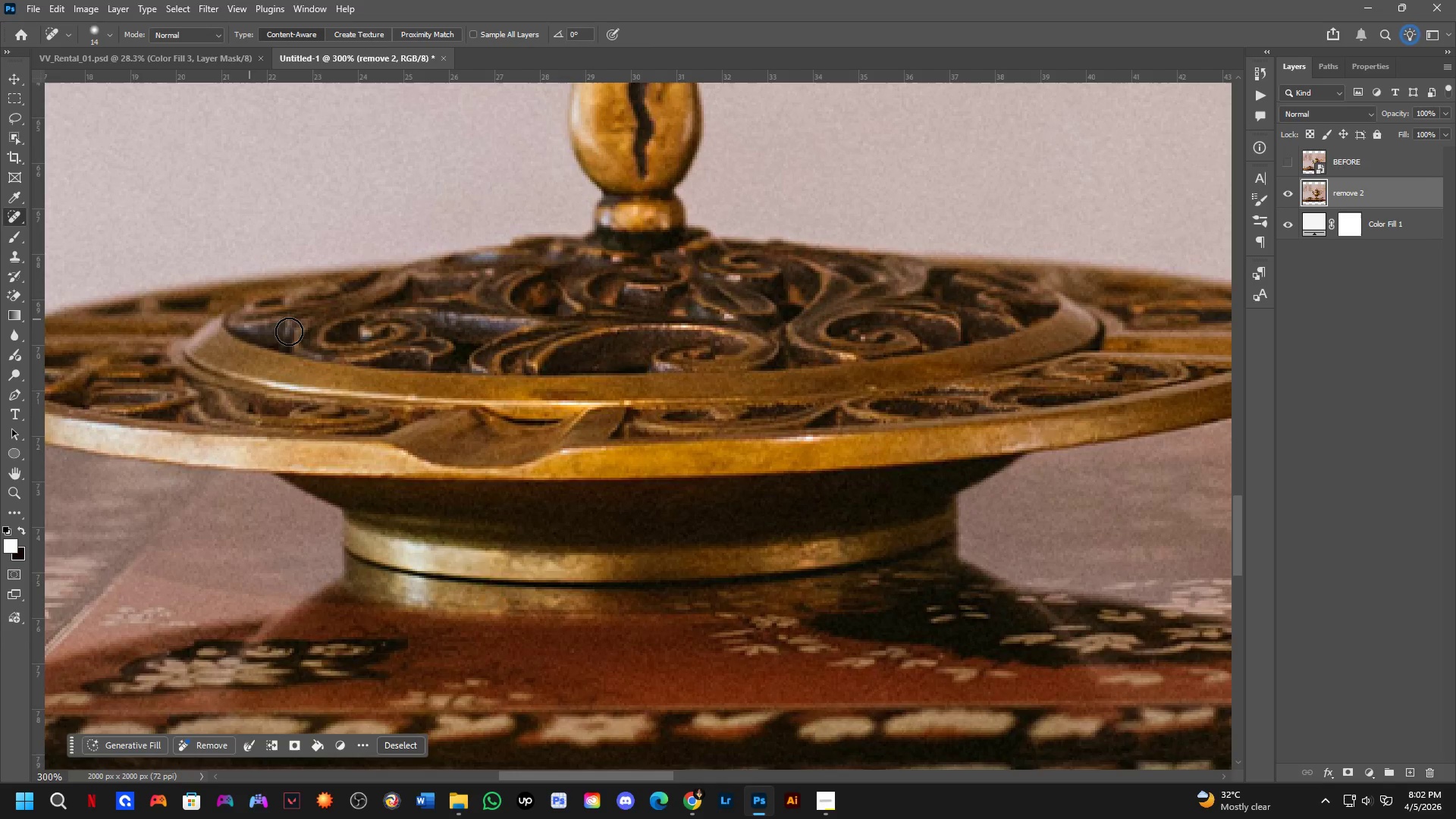 
hold_key(key=AltLeft, duration=0.38)
 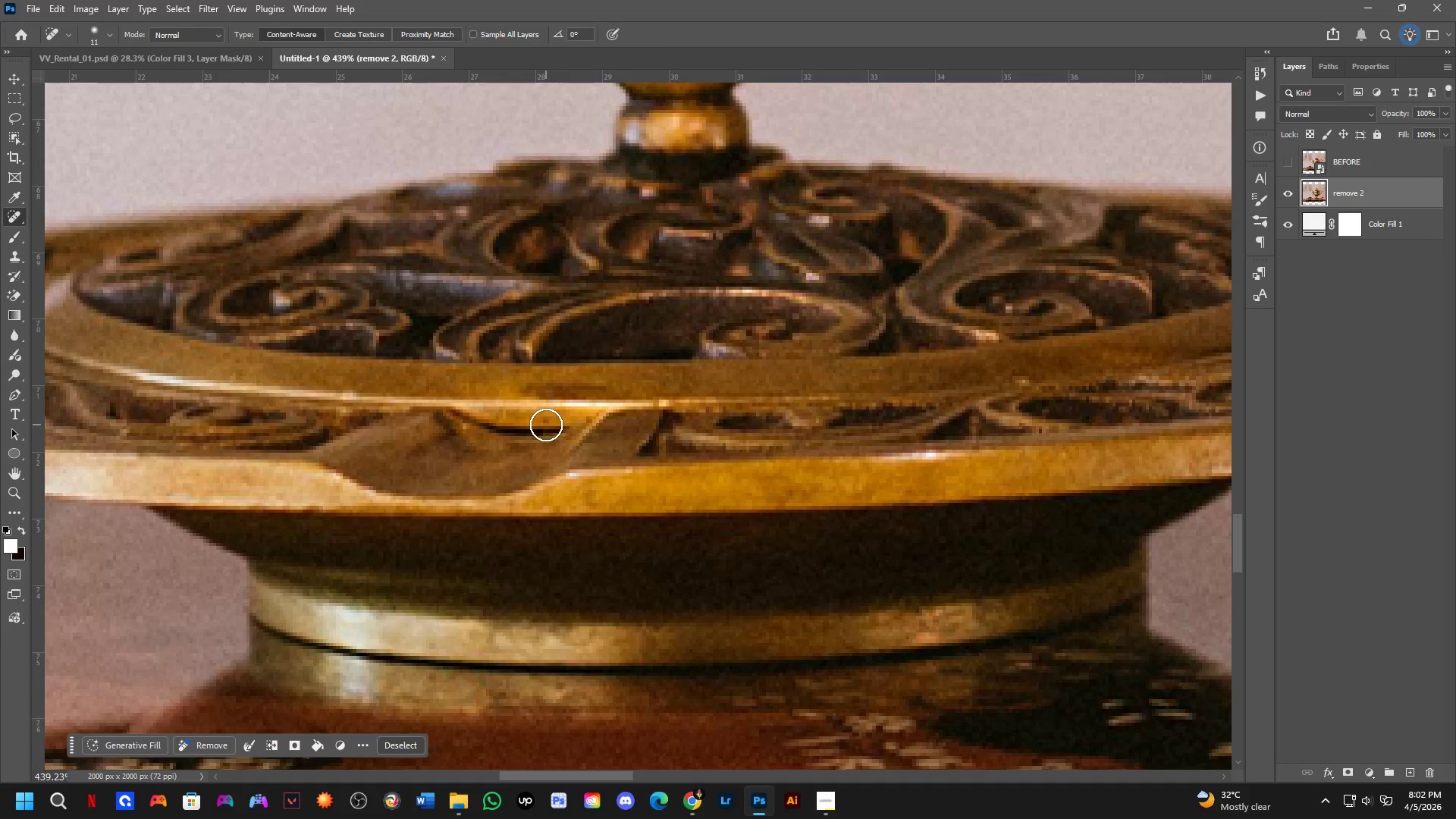 
scroll: coordinate [595, 419], scroll_direction: up, amount: 4.0
 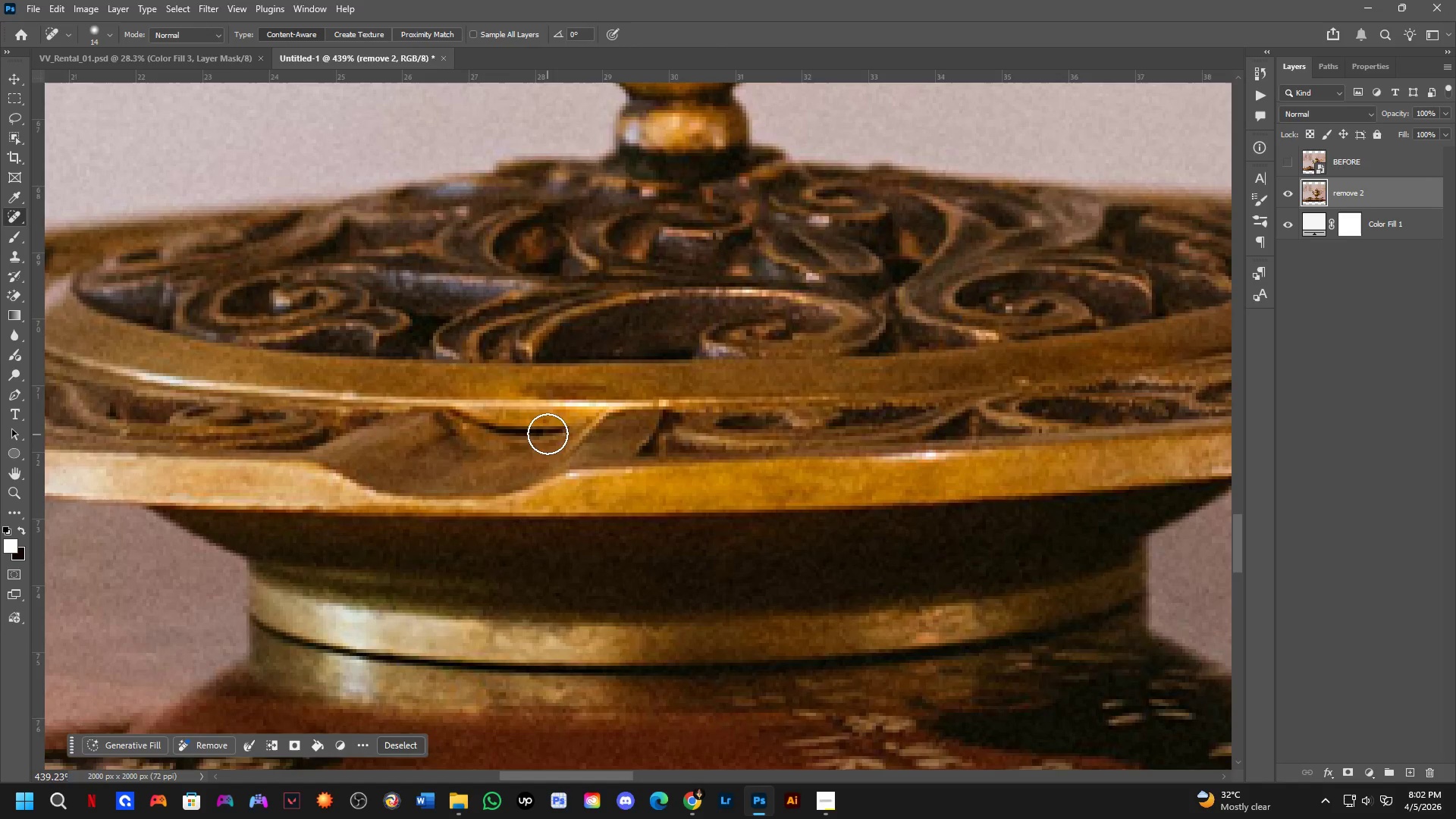 
left_click([546, 422])
 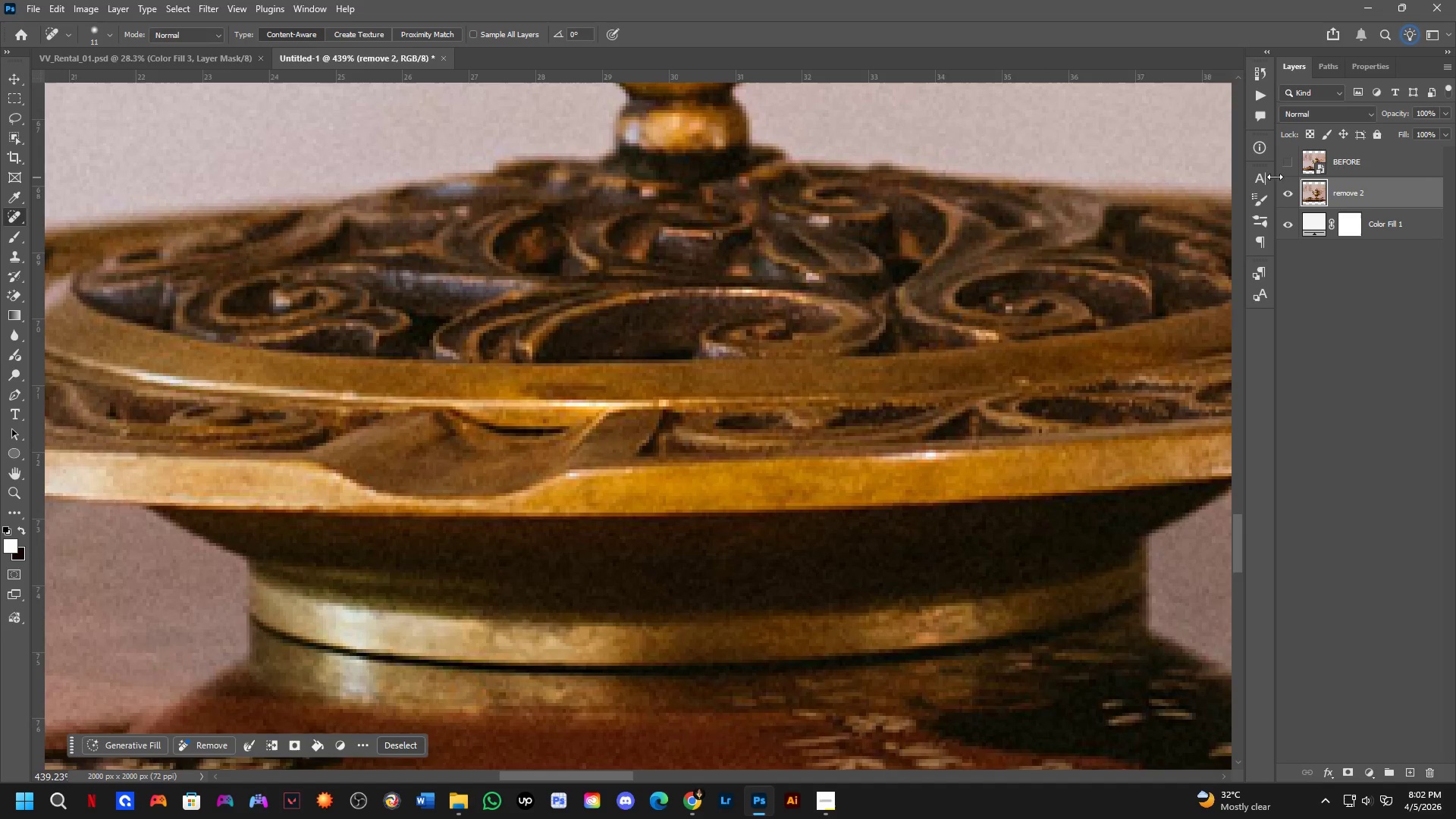 
hold_key(key=Space, duration=0.42)
 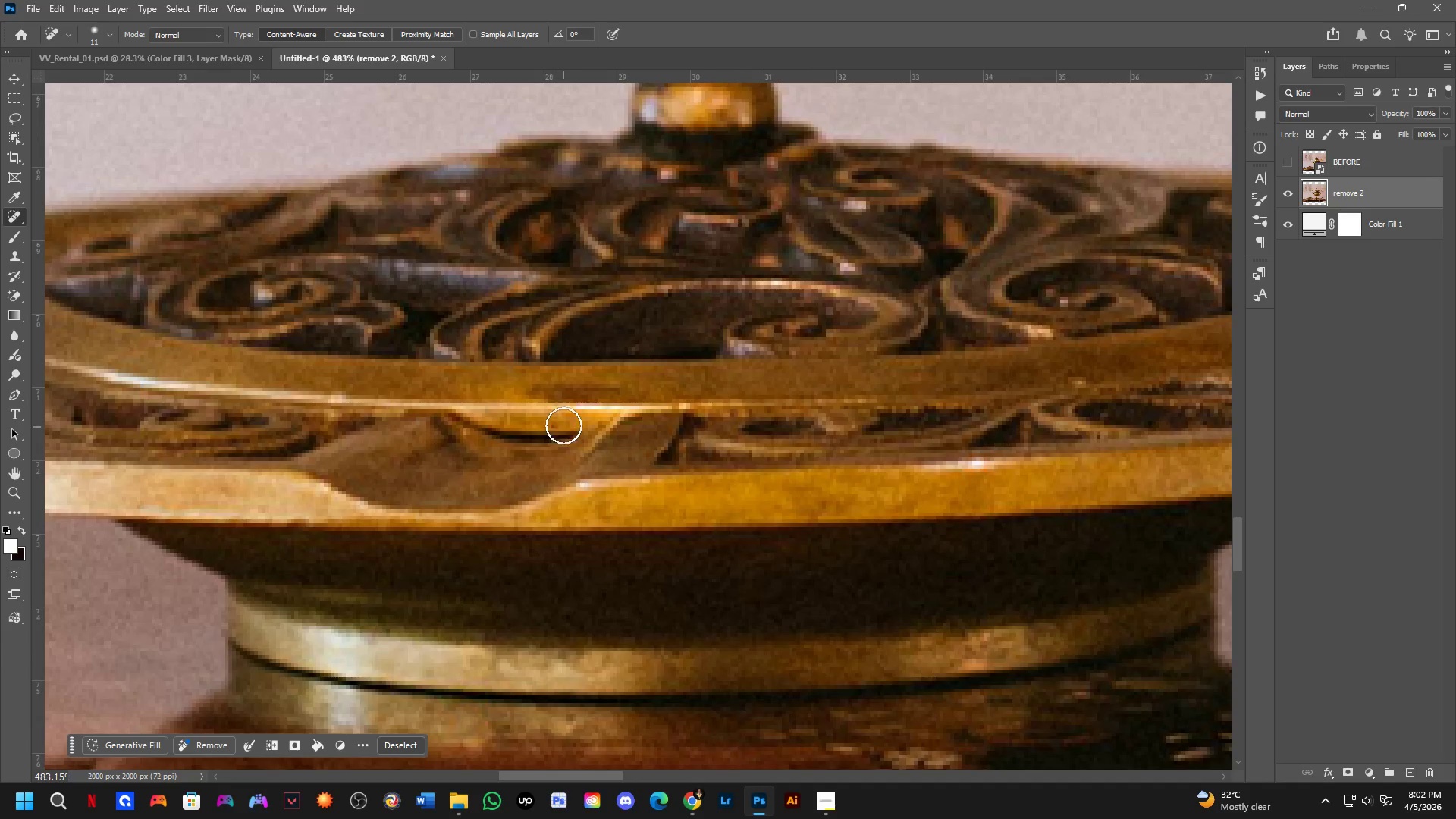 
left_click_drag(start_coordinate=[553, 428], to_coordinate=[557, 440])
 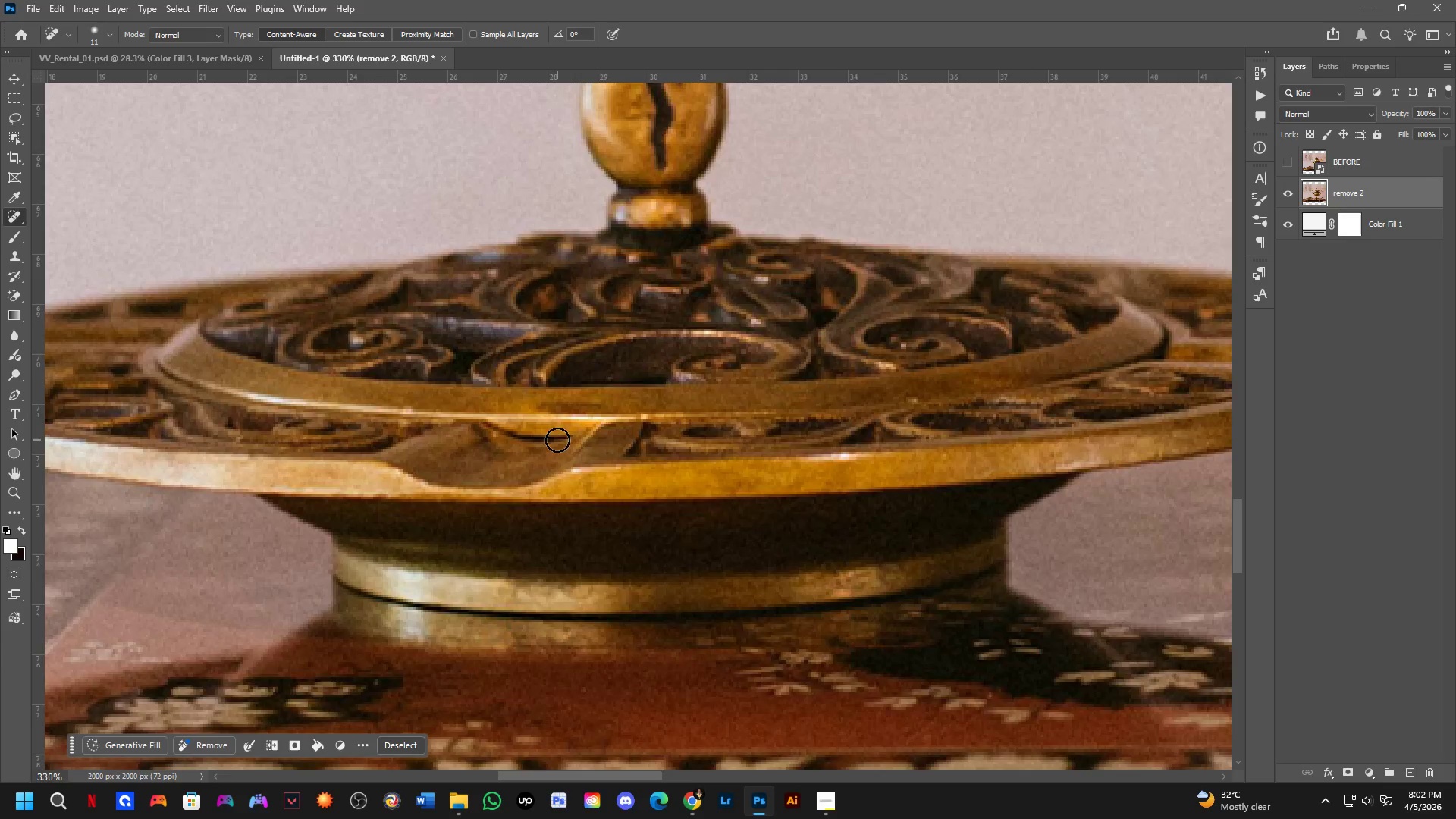 
scroll: coordinate [567, 411], scroll_direction: down, amount: 3.0
 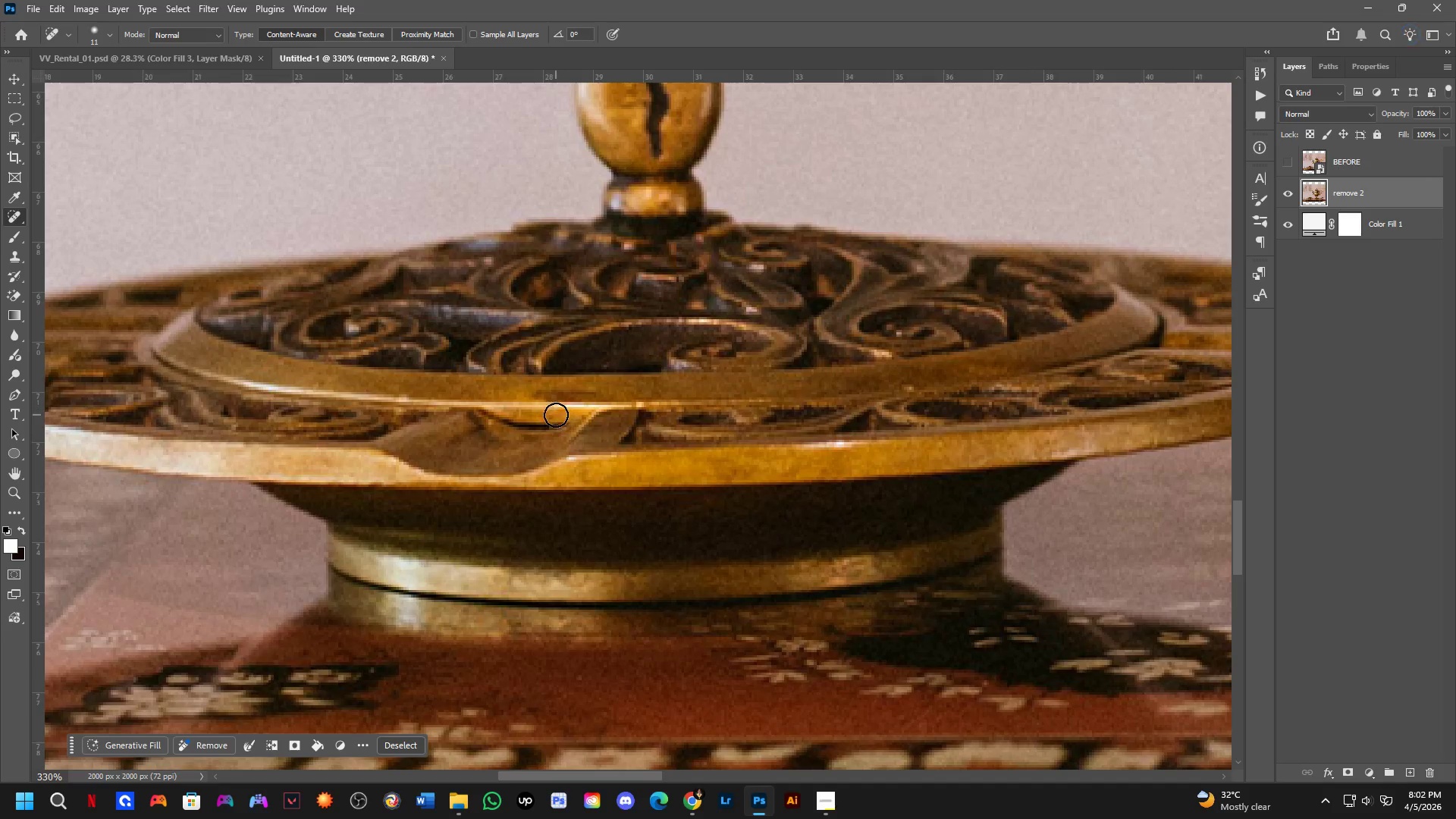 
left_click_drag(start_coordinate=[563, 423], to_coordinate=[548, 428])
 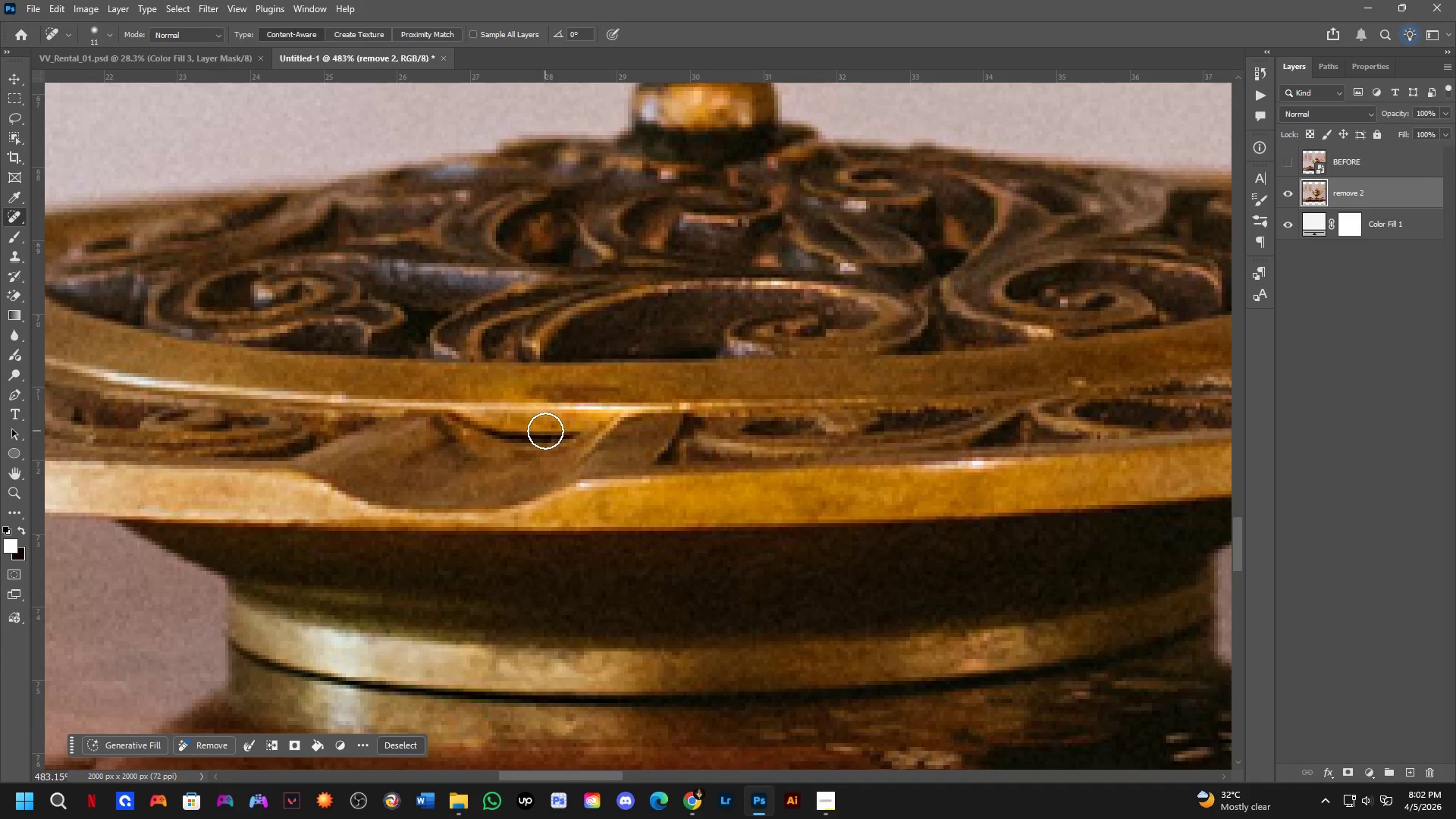 
scroll: coordinate [557, 440], scroll_direction: up, amount: 4.0
 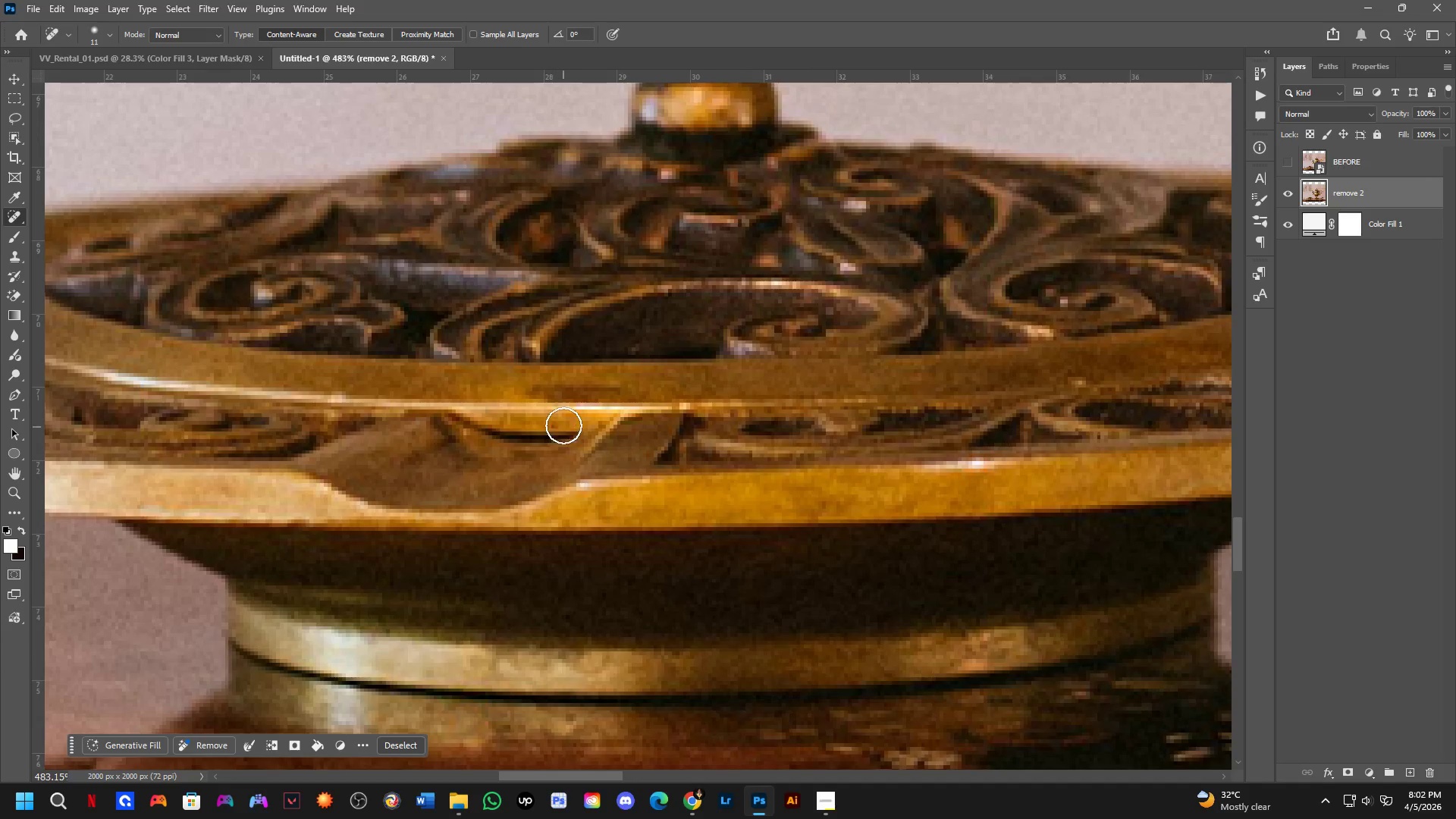 
hold_key(key=Space, duration=0.45)
 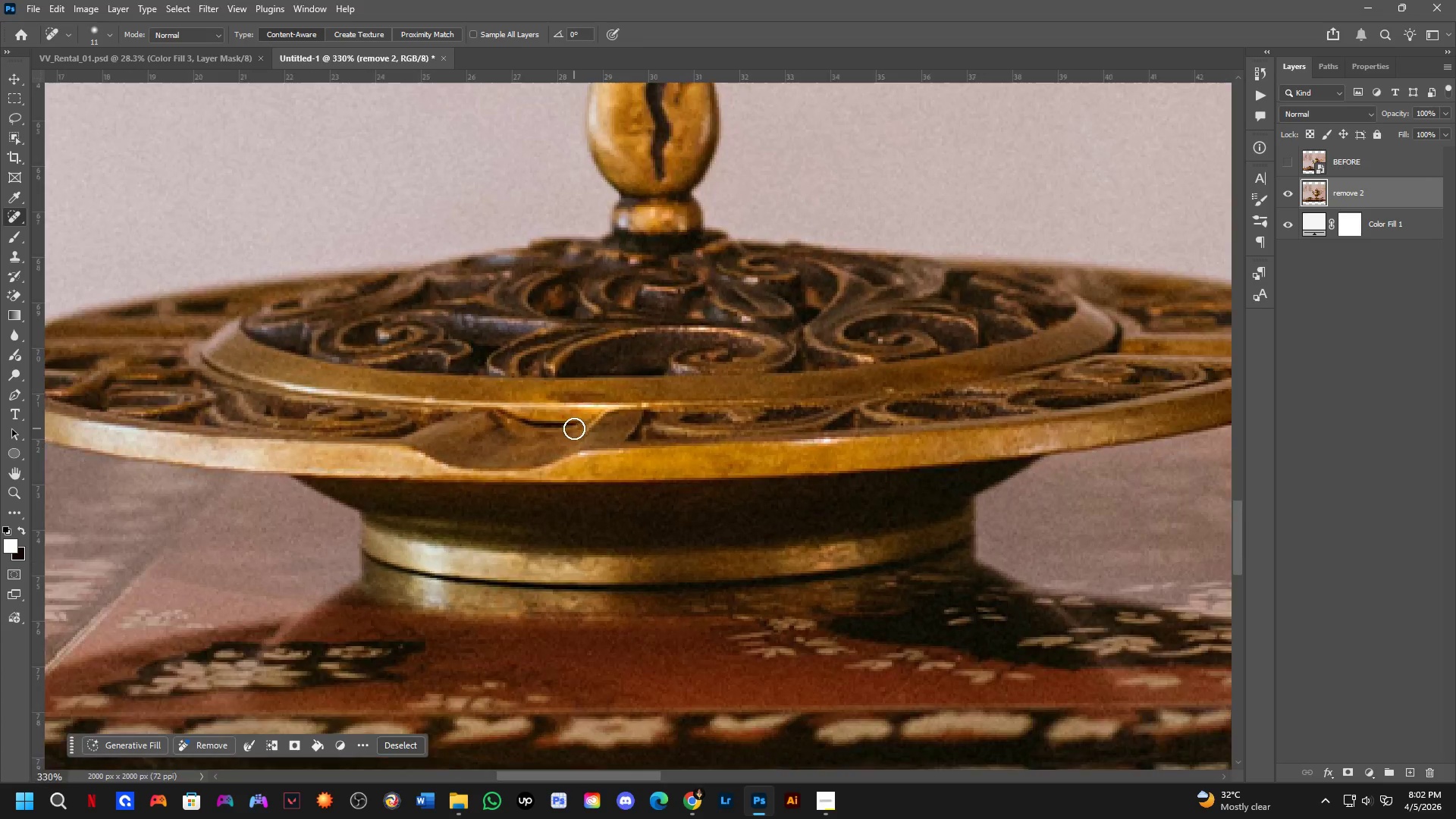 
left_click_drag(start_coordinate=[582, 435], to_coordinate=[595, 425])
 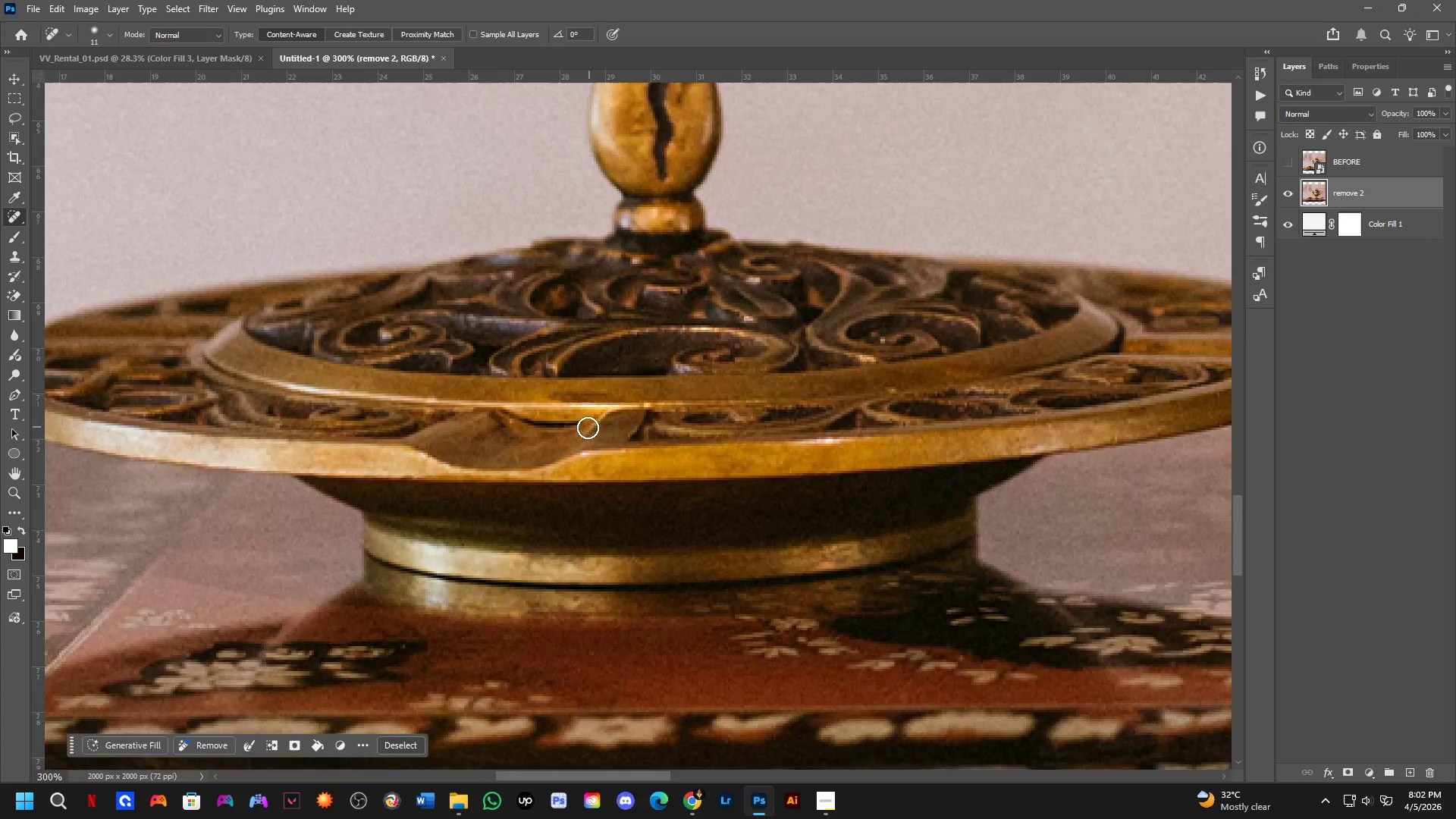 
scroll: coordinate [551, 429], scroll_direction: down, amount: 5.0
 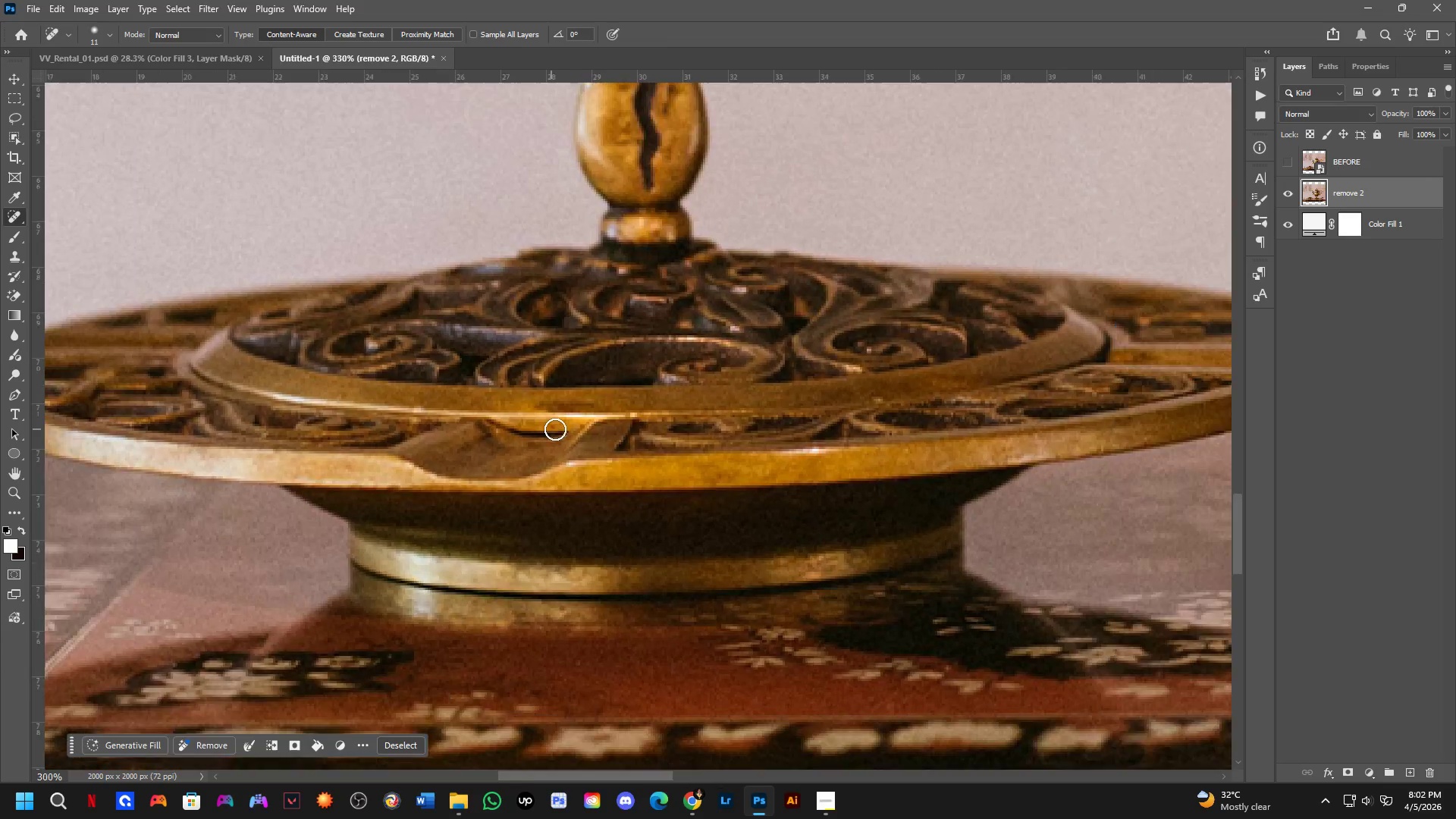 
hold_key(key=Space, duration=0.48)
 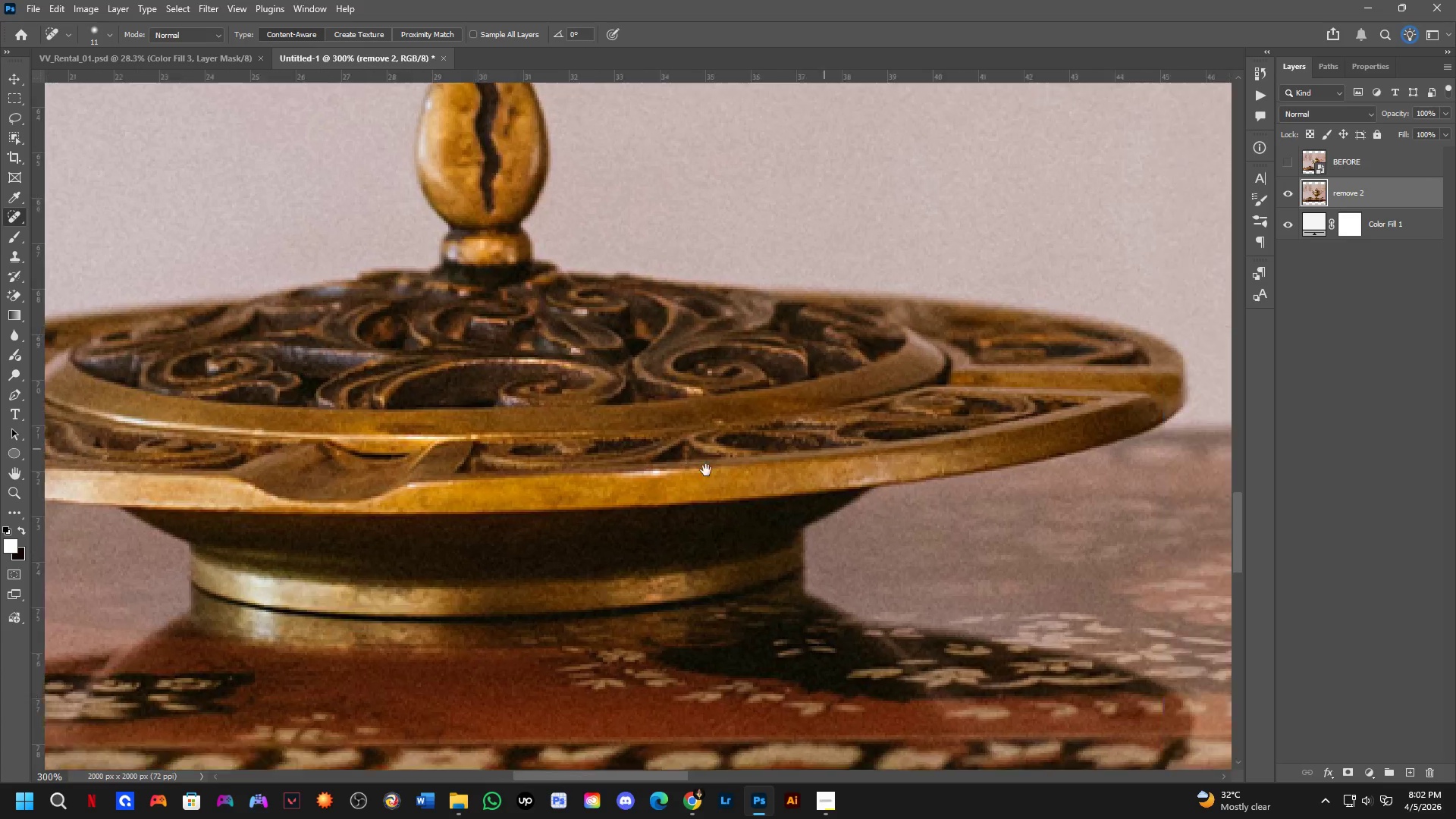 
left_click_drag(start_coordinate=[701, 416], to_coordinate=[600, 439])
 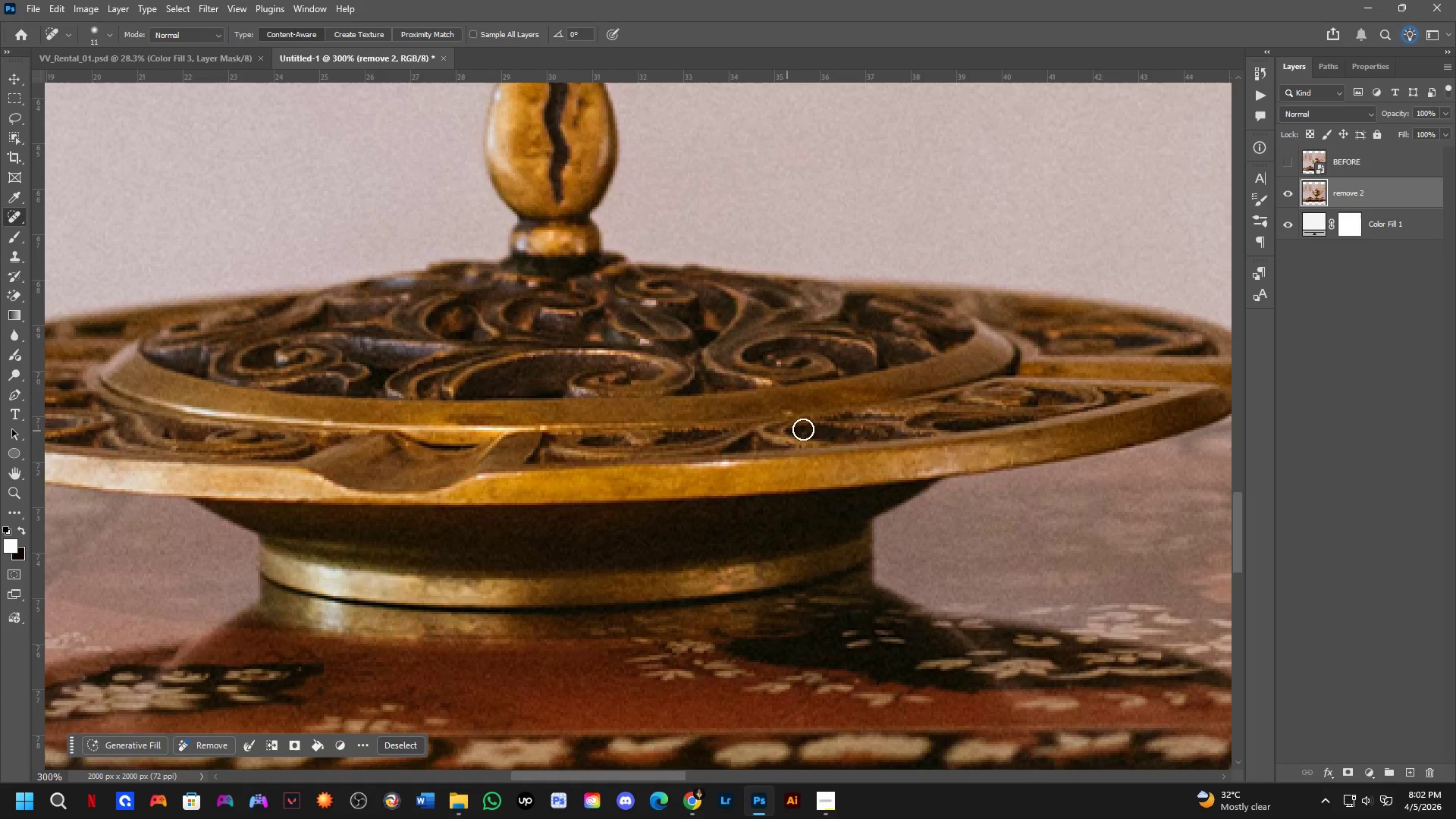 
scroll: coordinate [574, 428], scroll_direction: none, amount: 0.0
 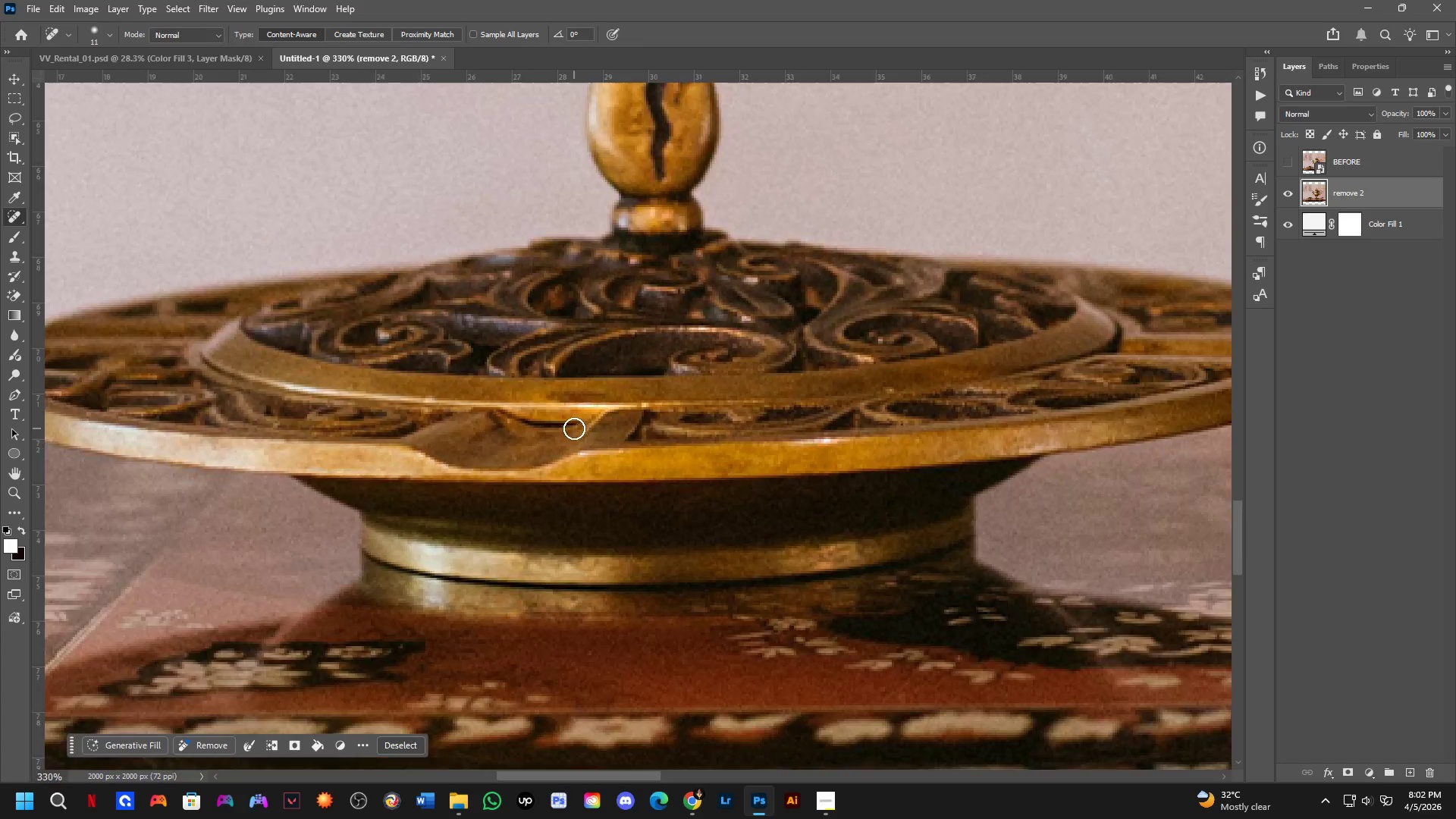 
hold_key(key=Space, duration=0.58)
 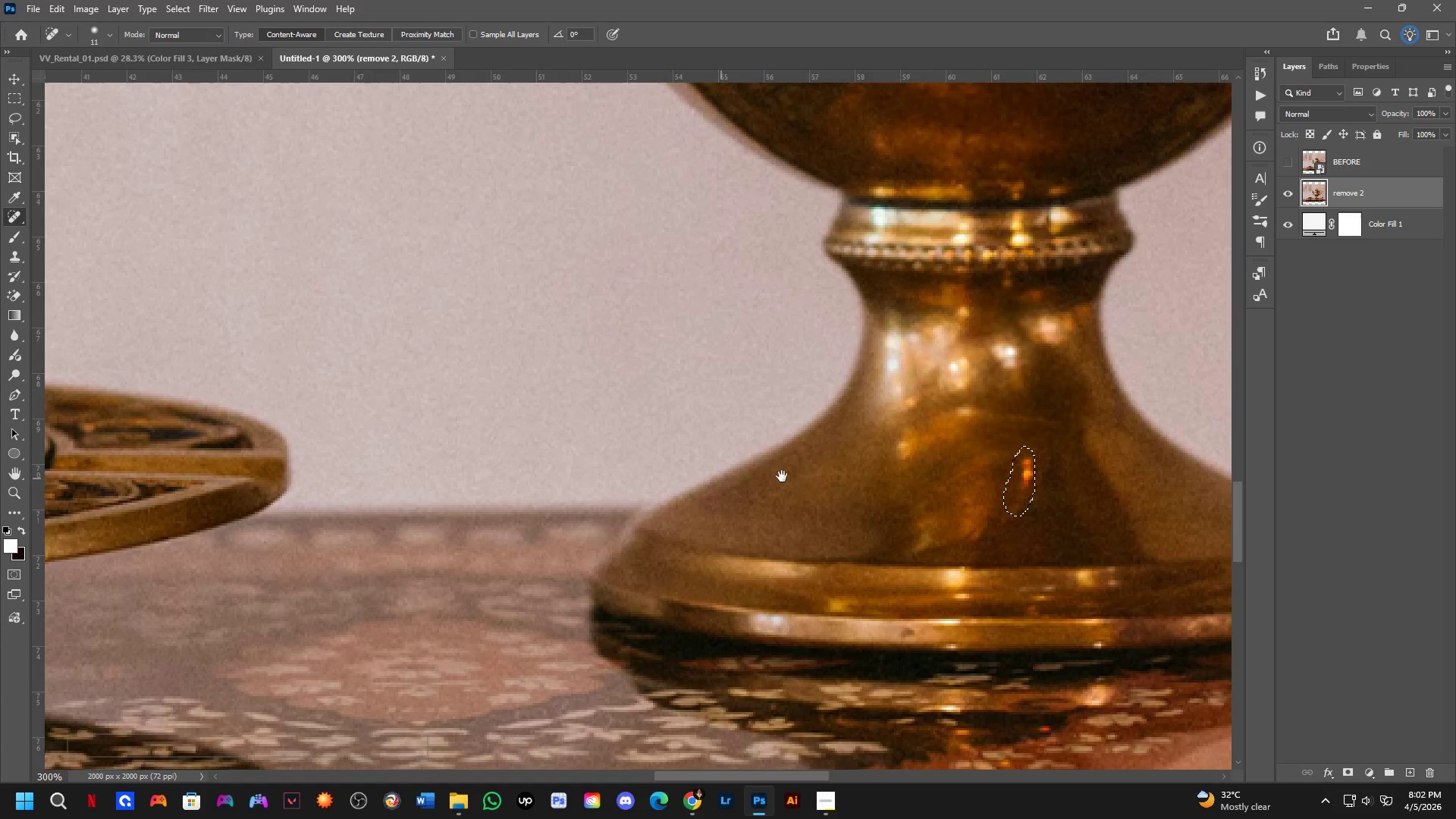 
left_click_drag(start_coordinate=[921, 435], to_coordinate=[284, 527])
 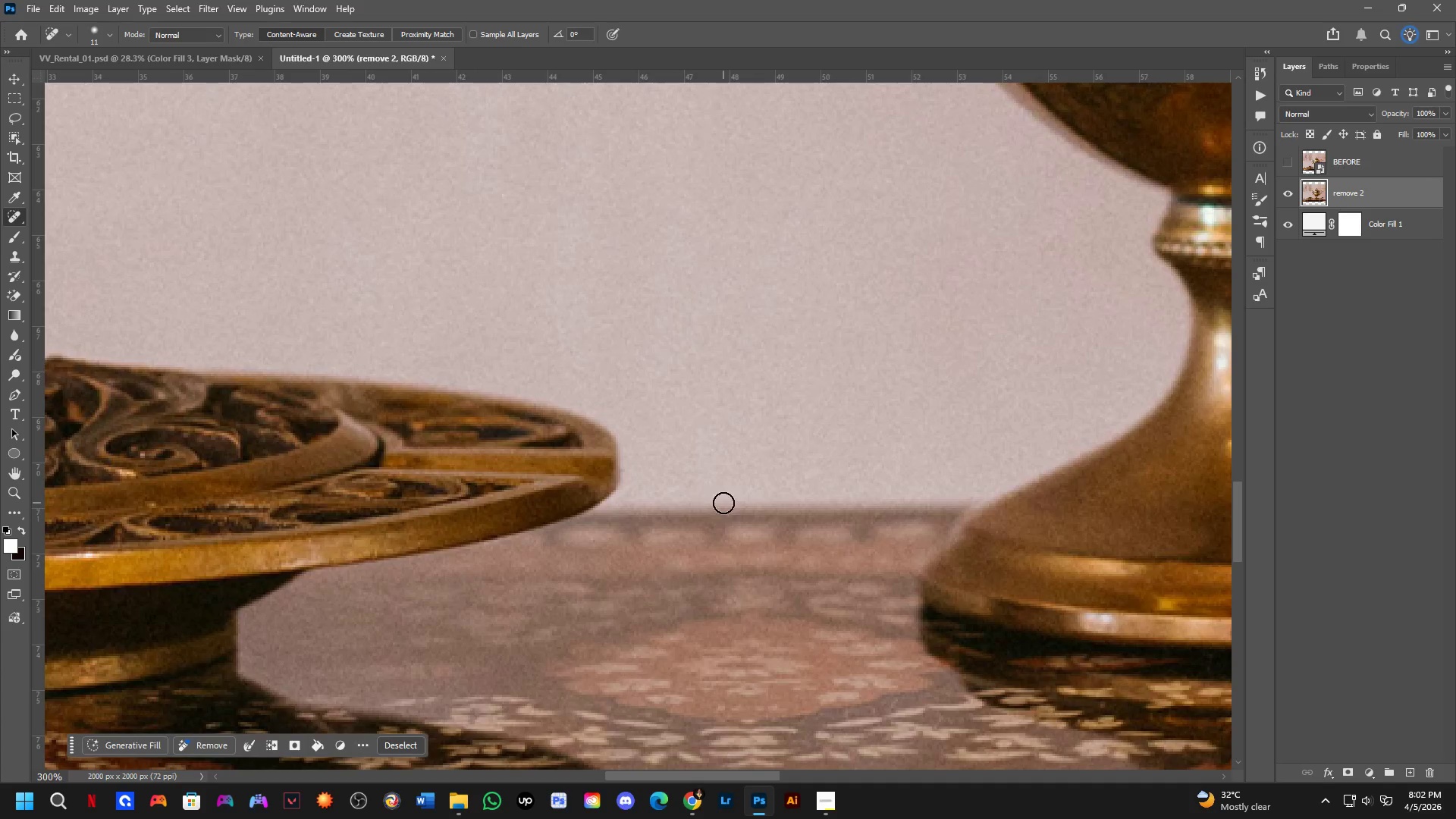 
hold_key(key=Space, duration=0.42)
 